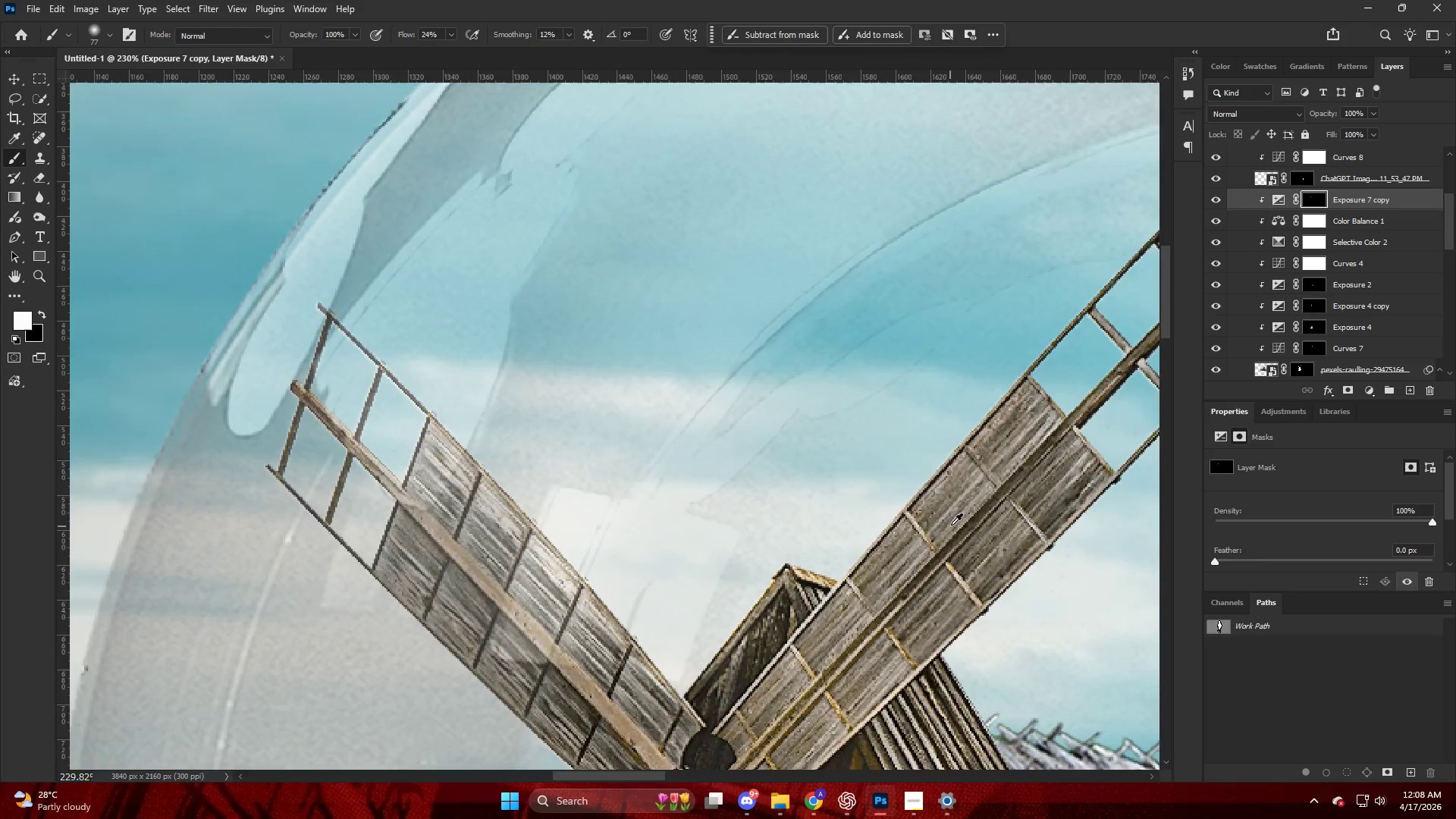 
key(Alt+AltLeft)
 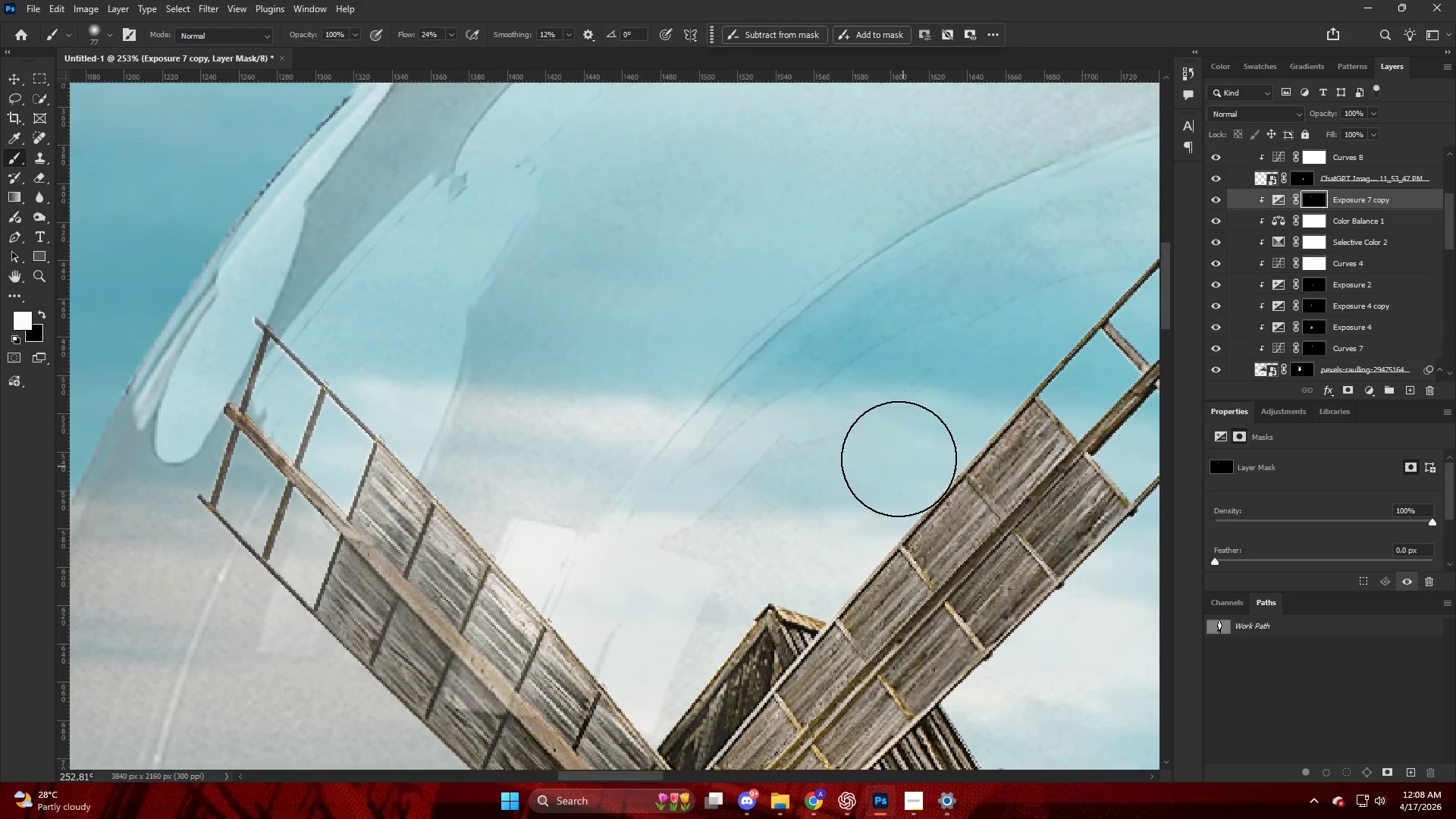 
hold_key(key=ControlLeft, duration=0.33)
 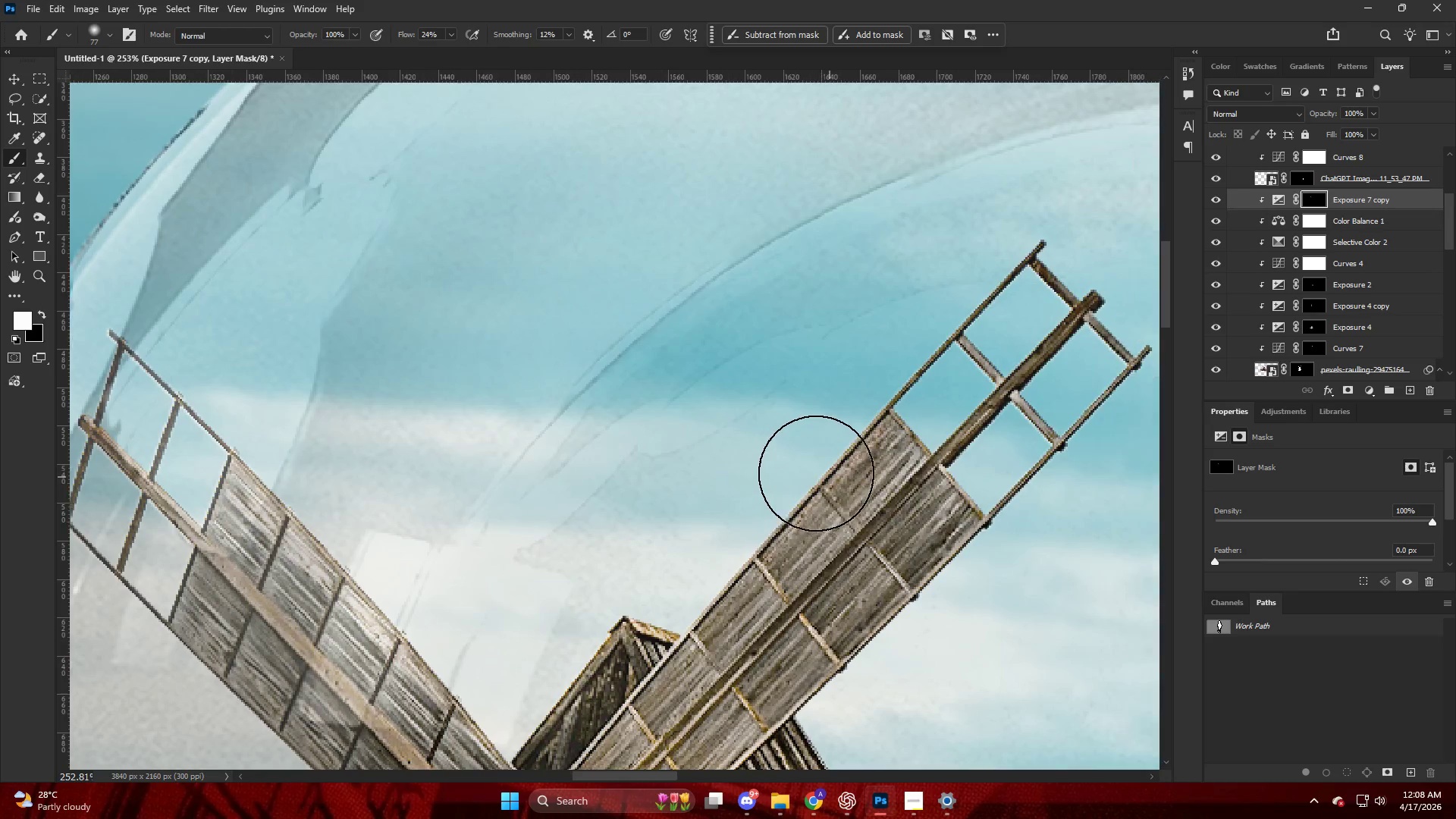 
key(Alt+AltLeft)
 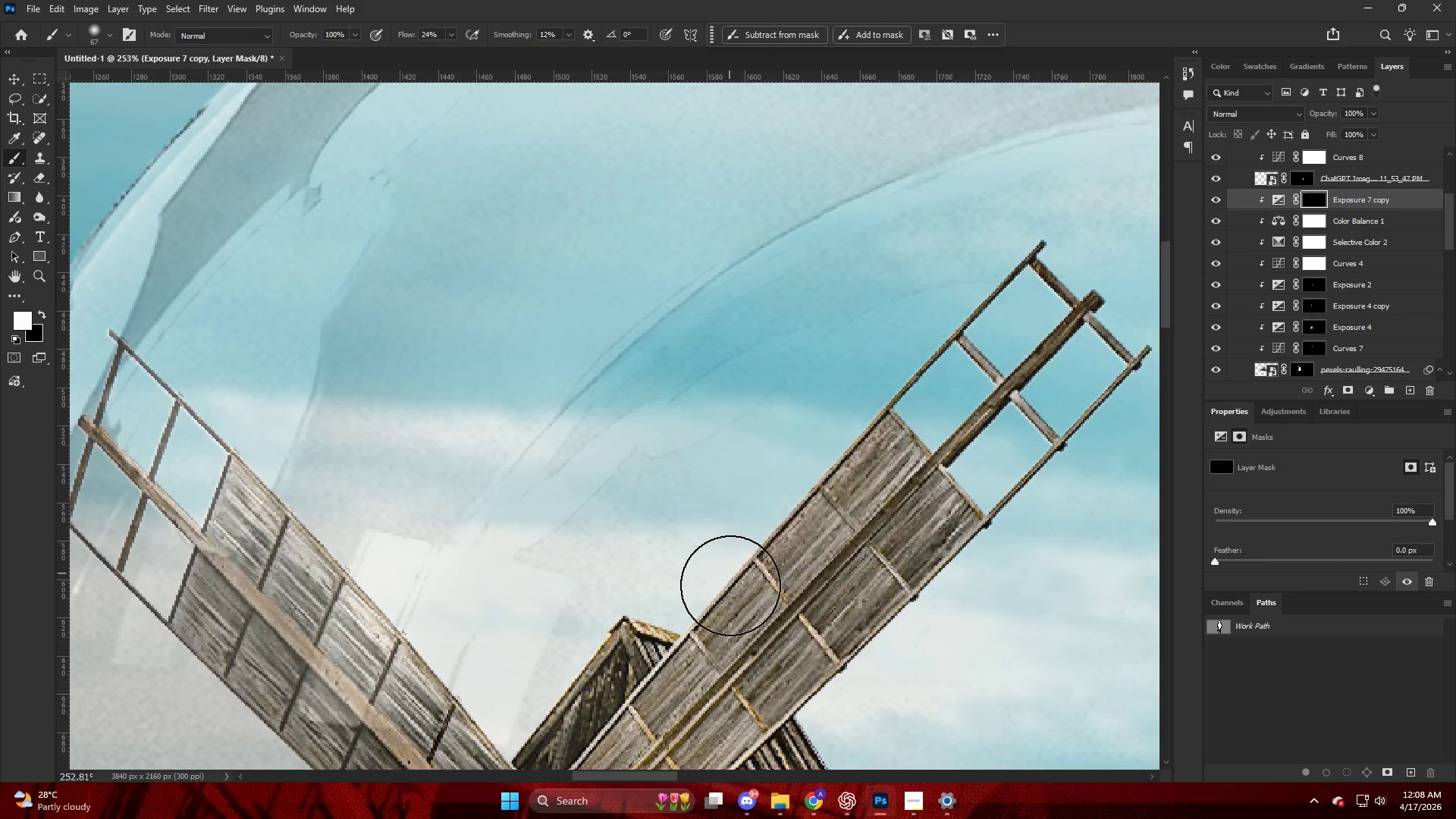 
scroll: coordinate [839, 478], scroll_direction: down, amount: 14.0
 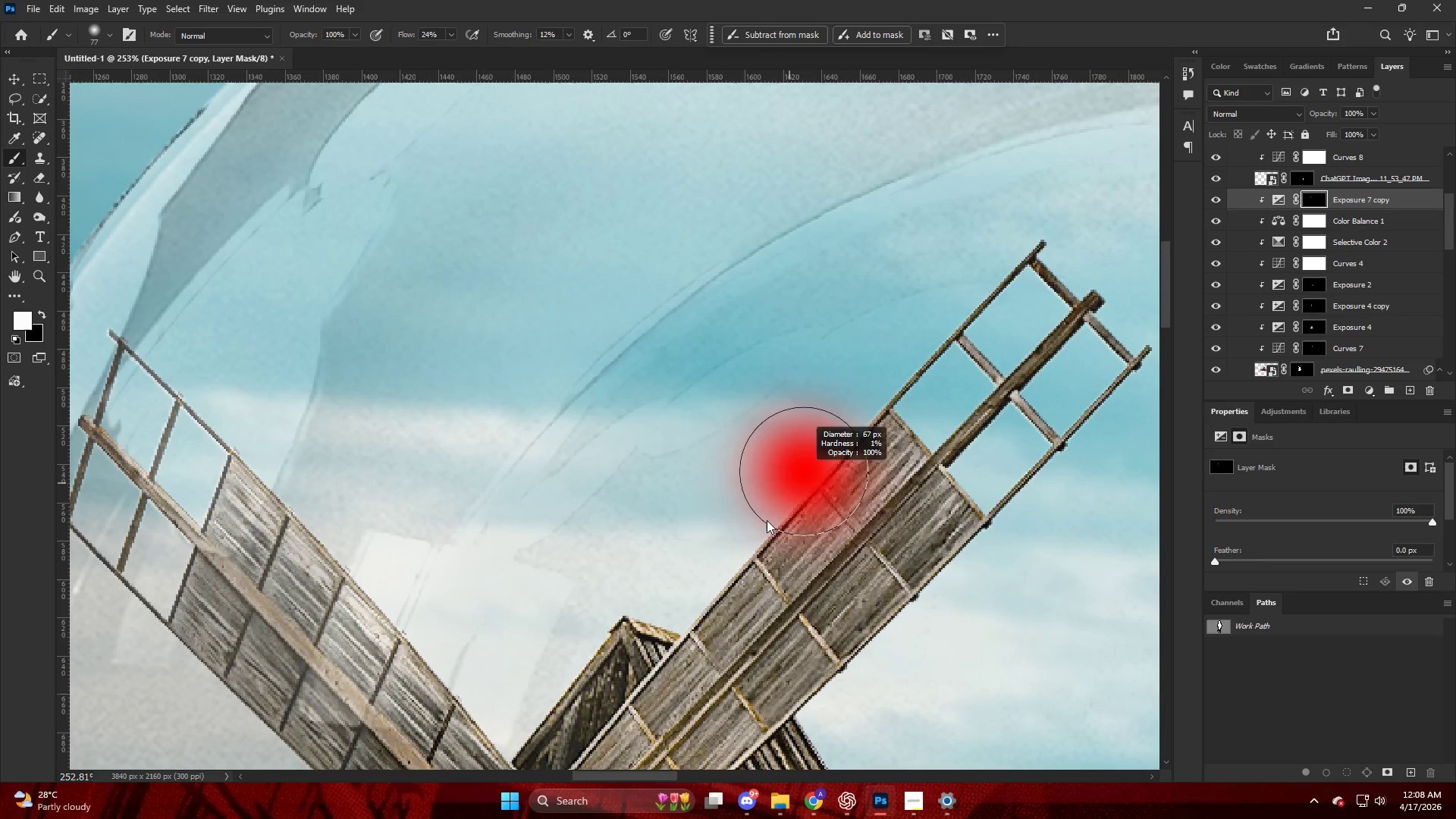 
left_click_drag(start_coordinate=[720, 576], to_coordinate=[971, 282])
 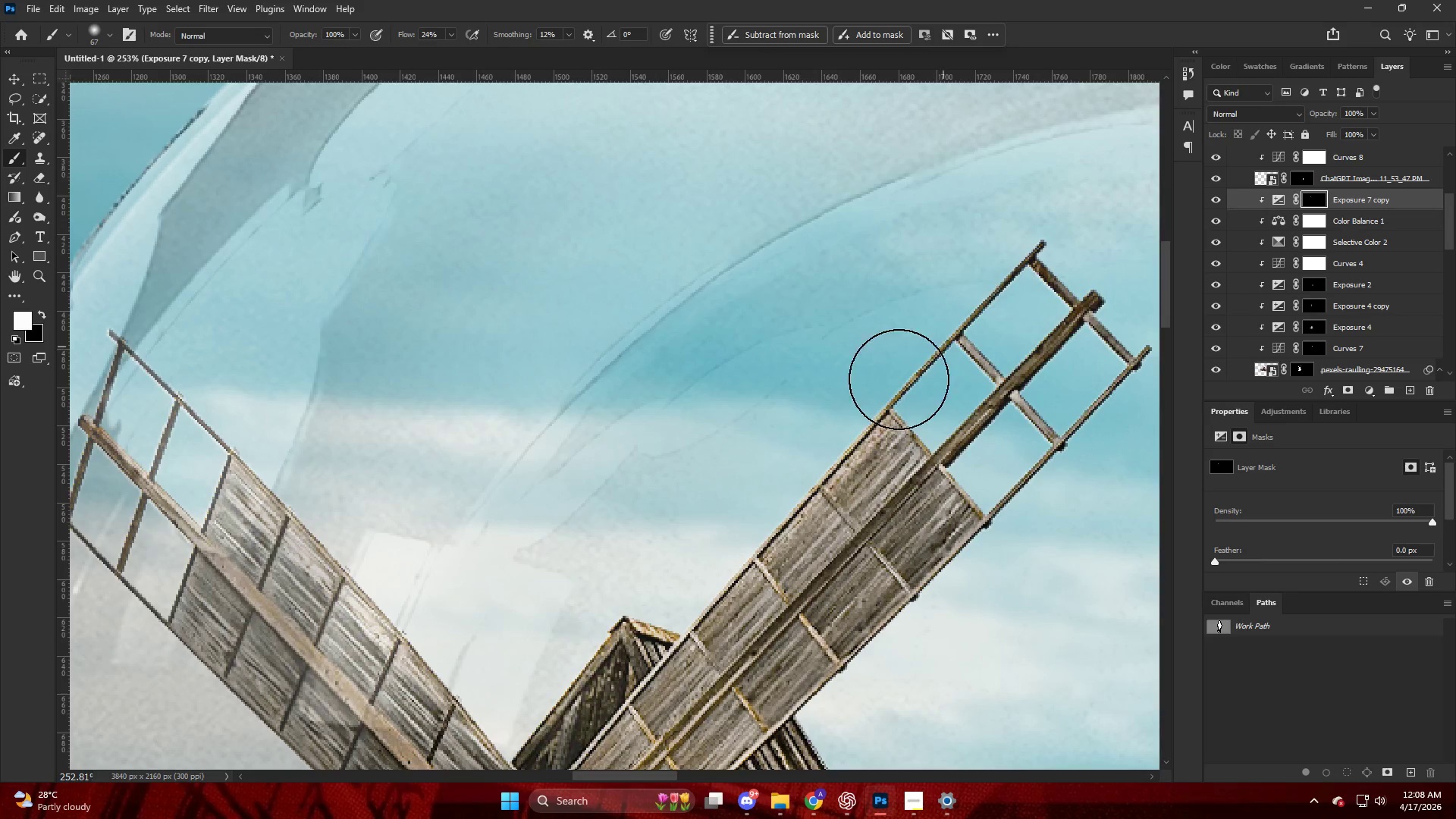 
left_click_drag(start_coordinate=[895, 381], to_coordinate=[1157, 163])
 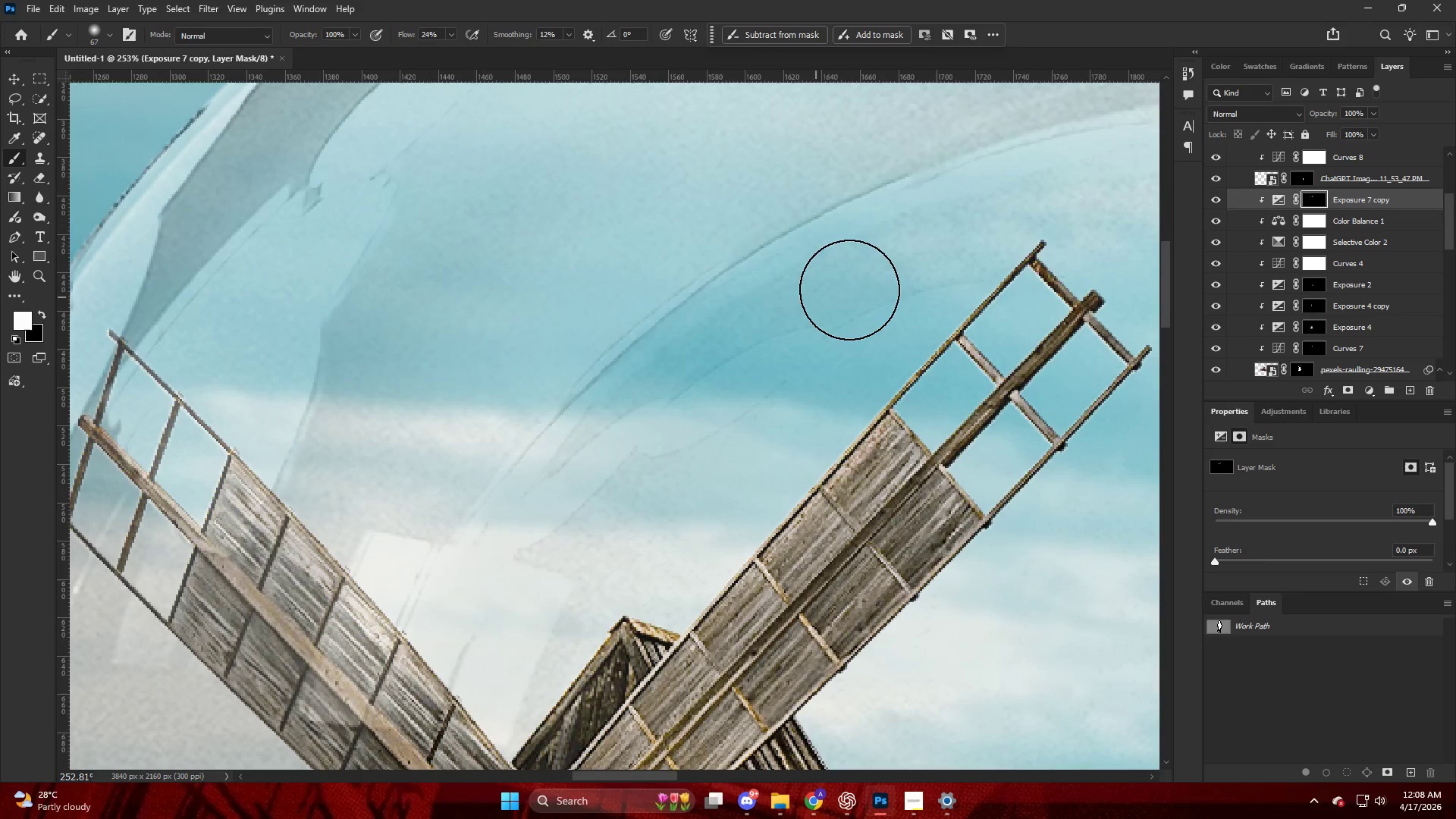 
key(Alt+AltLeft)
 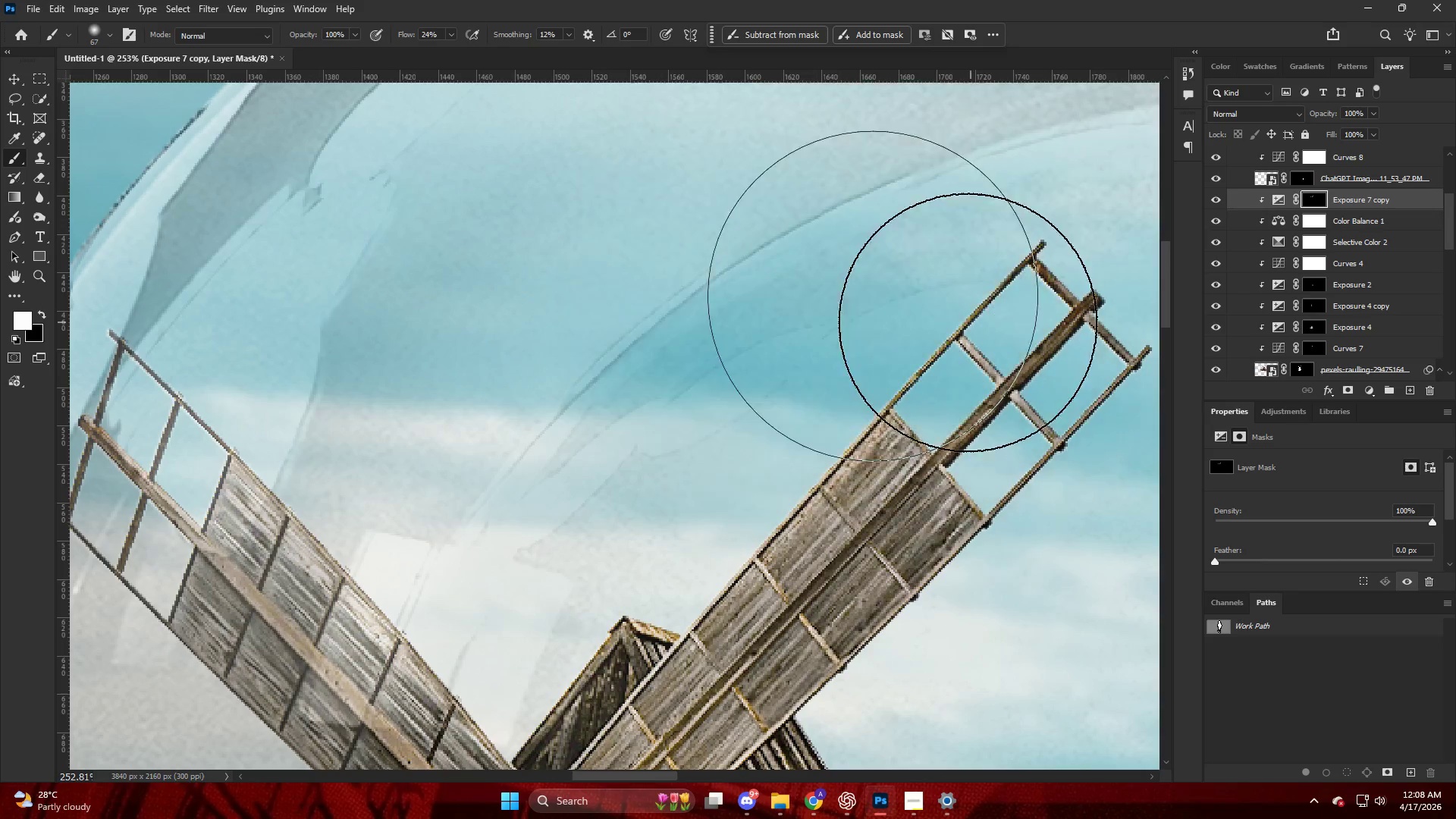 
left_click_drag(start_coordinate=[999, 338], to_coordinate=[1164, 419])
 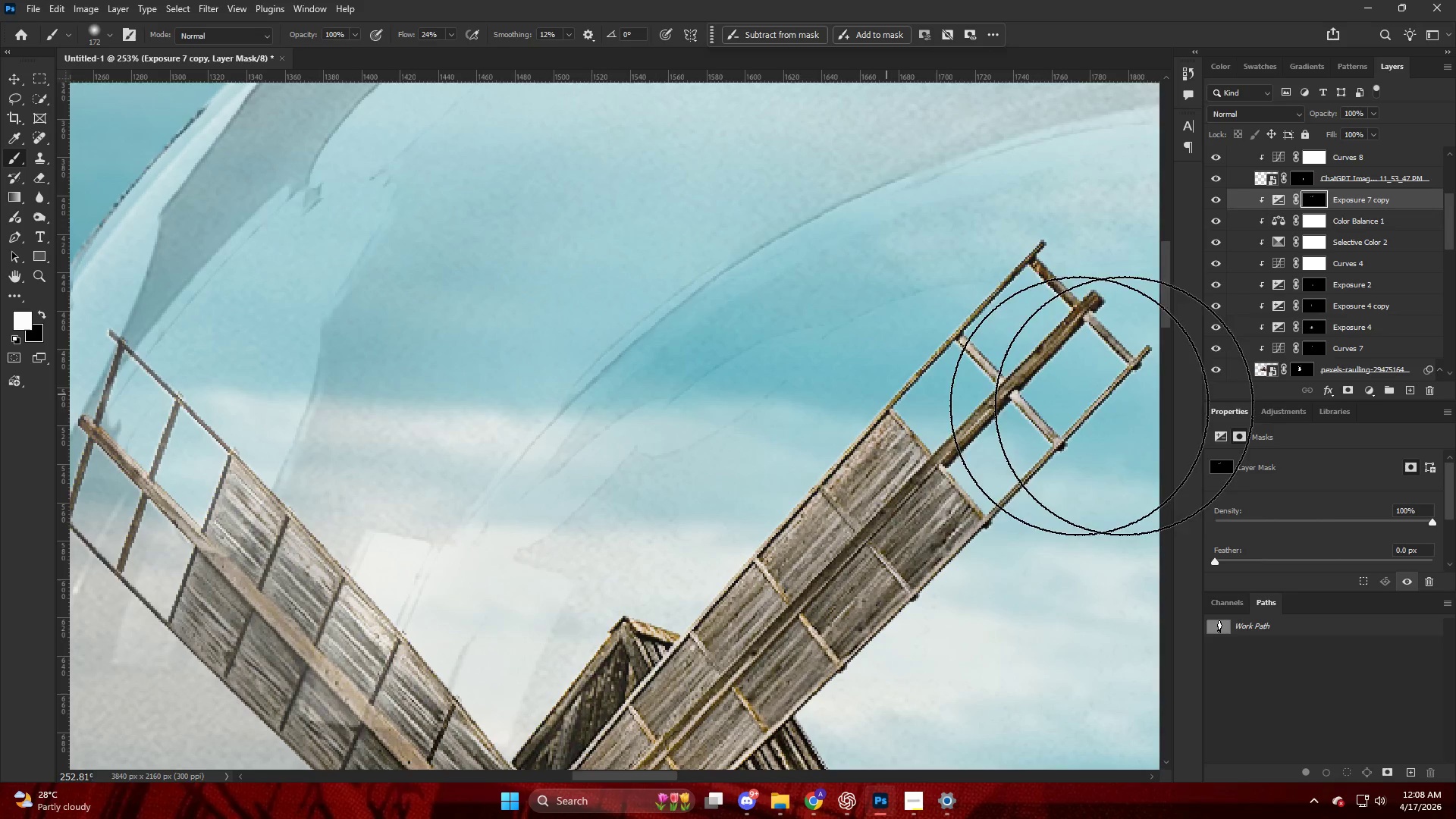 
left_click_drag(start_coordinate=[909, 399], to_coordinate=[1246, 408])
 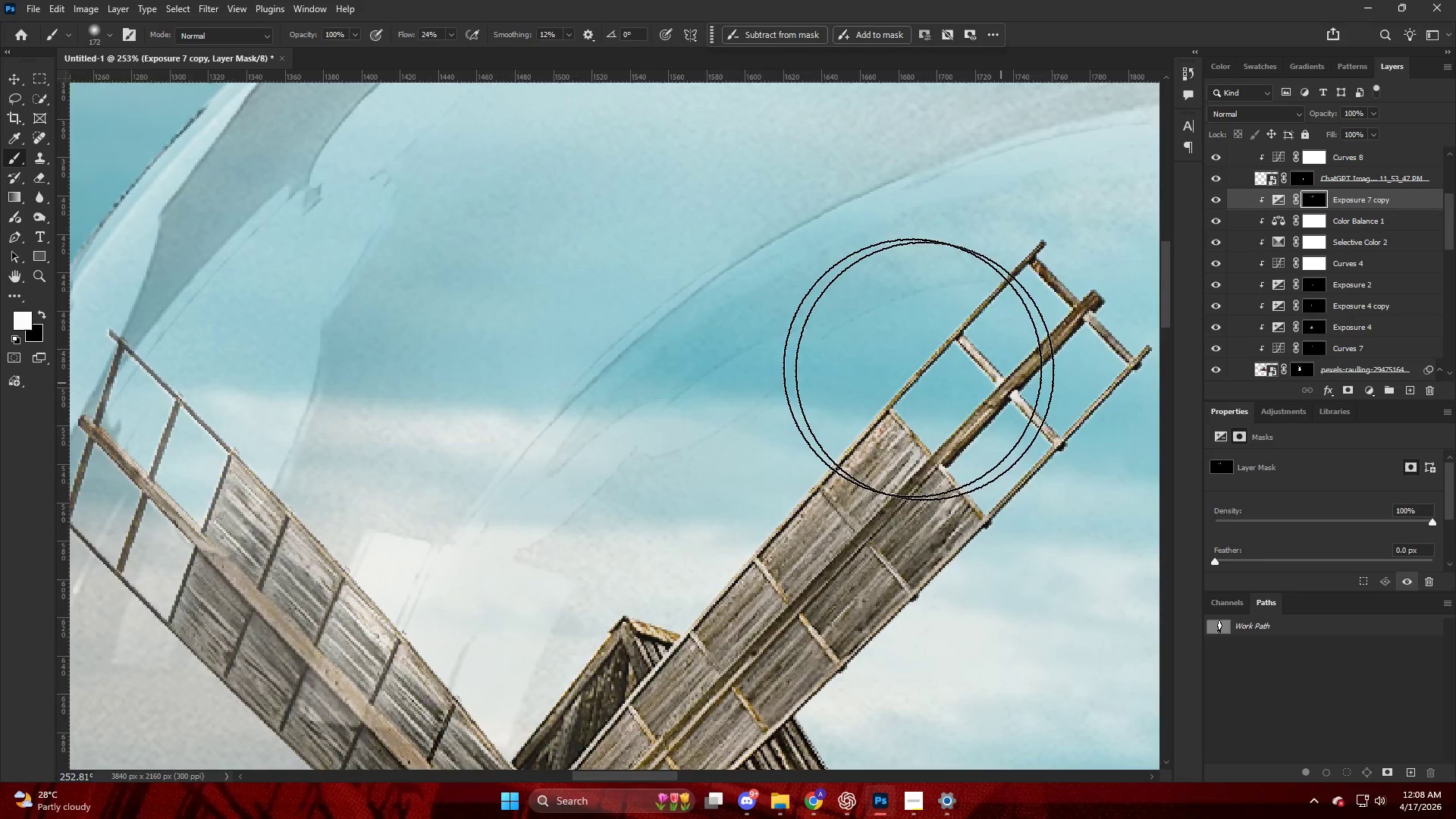 
key(Alt+AltLeft)
 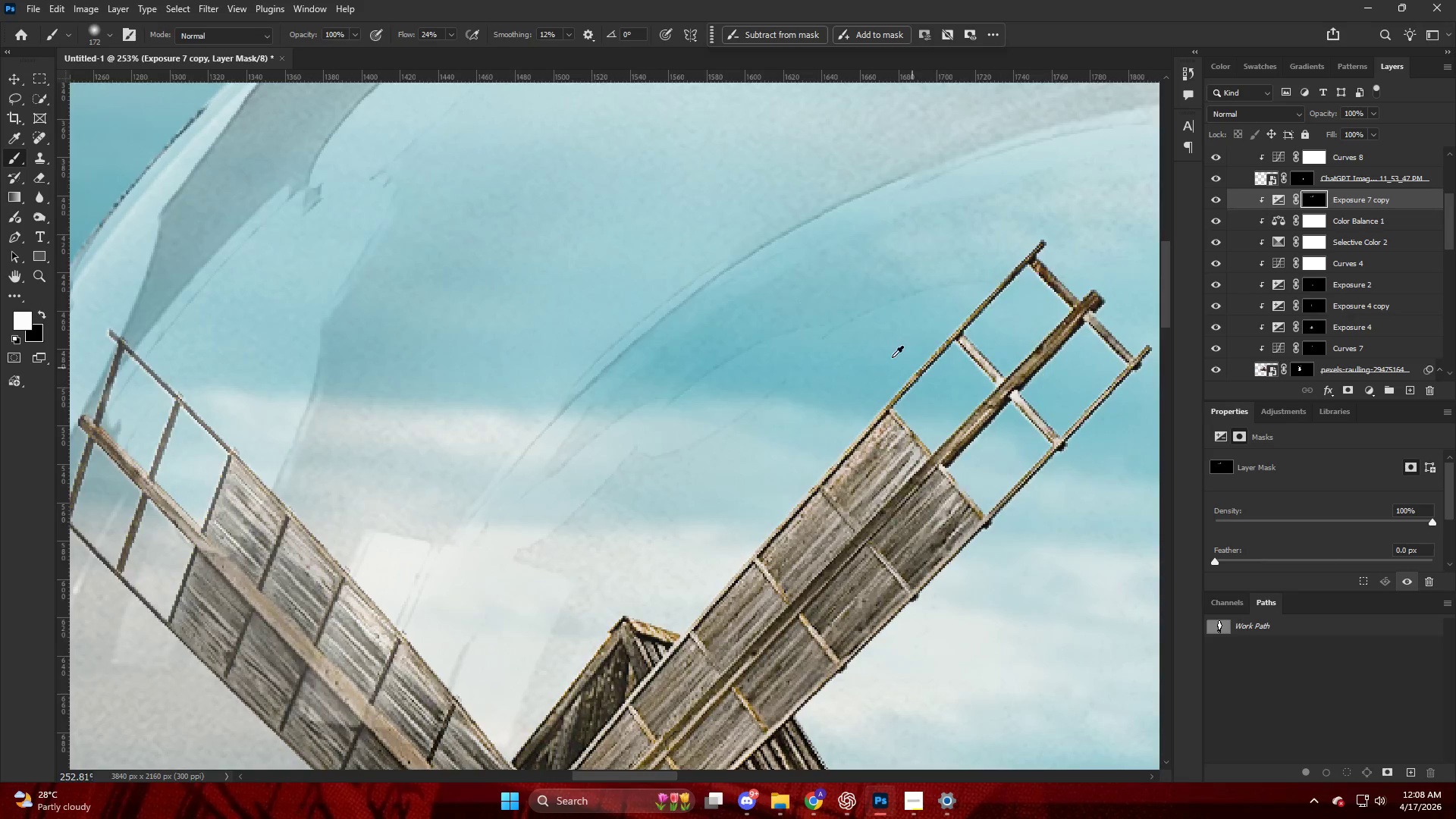 
hold_key(key=AltLeft, duration=0.97)
scroll: coordinate [913, 447], scroll_direction: down, amount: 8.0
 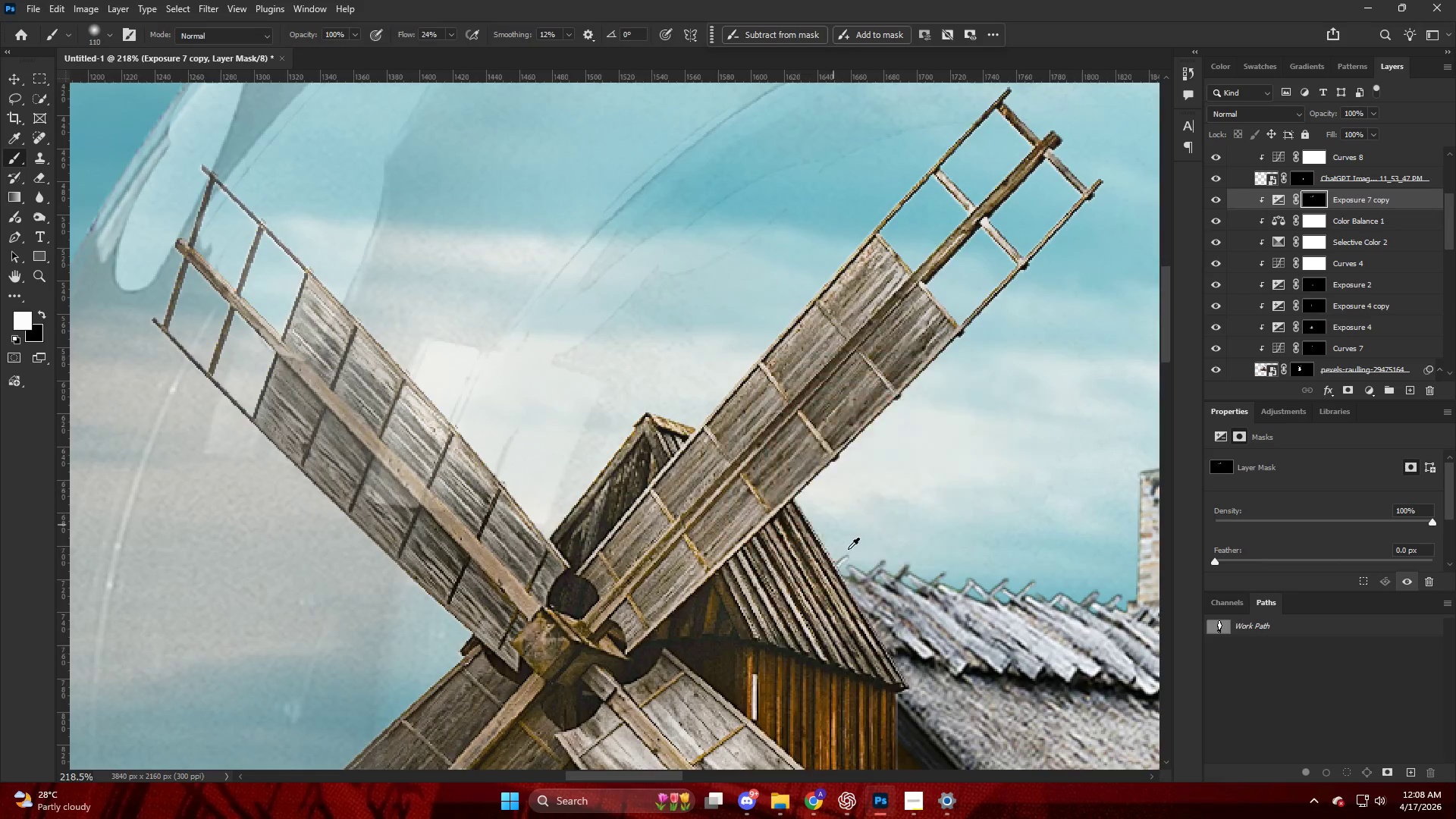 
key(Alt+AltLeft)
 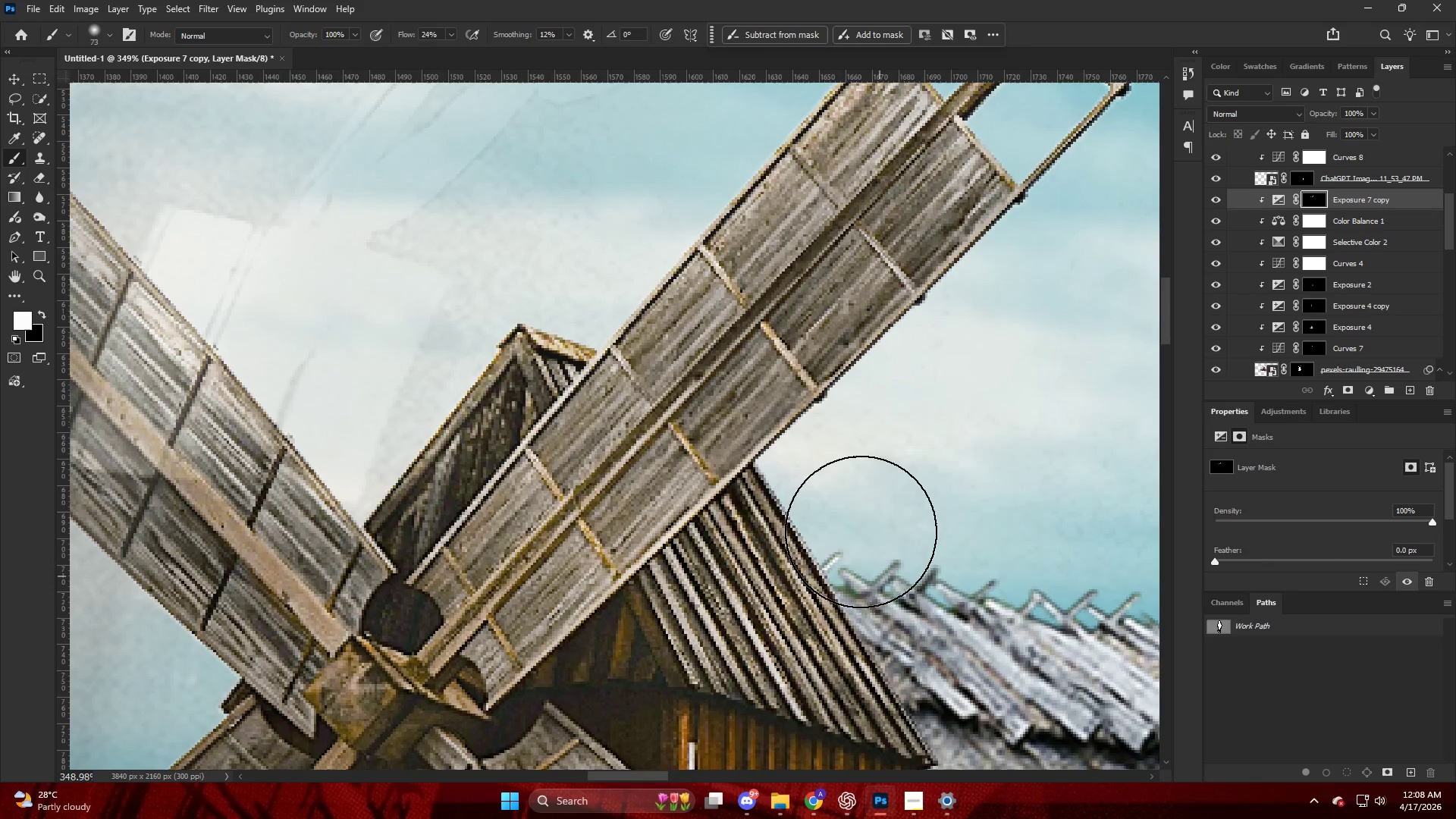 
scroll: coordinate [874, 565], scroll_direction: up, amount: 5.0
 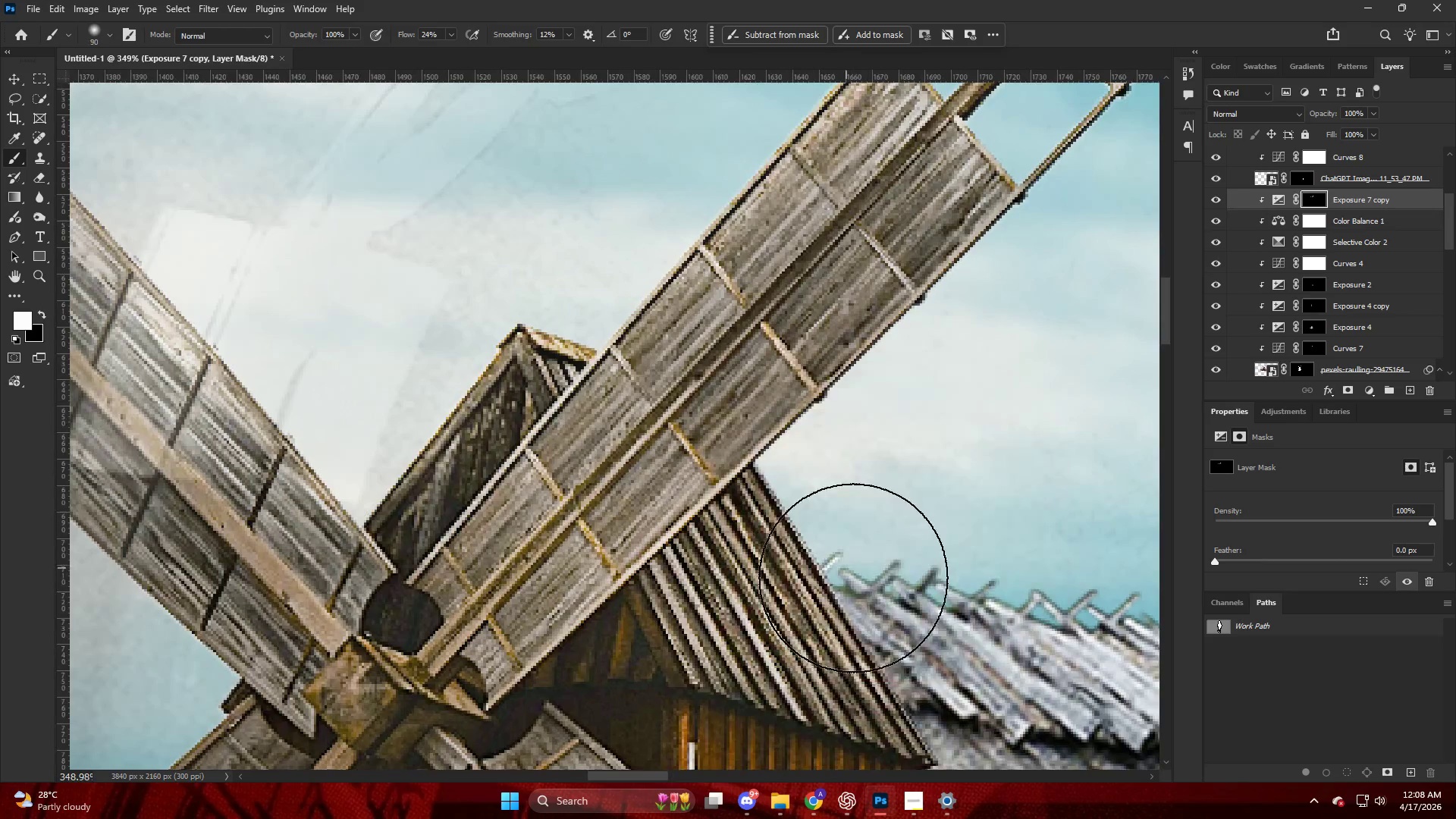 
left_click_drag(start_coordinate=[810, 473], to_coordinate=[905, 696])
 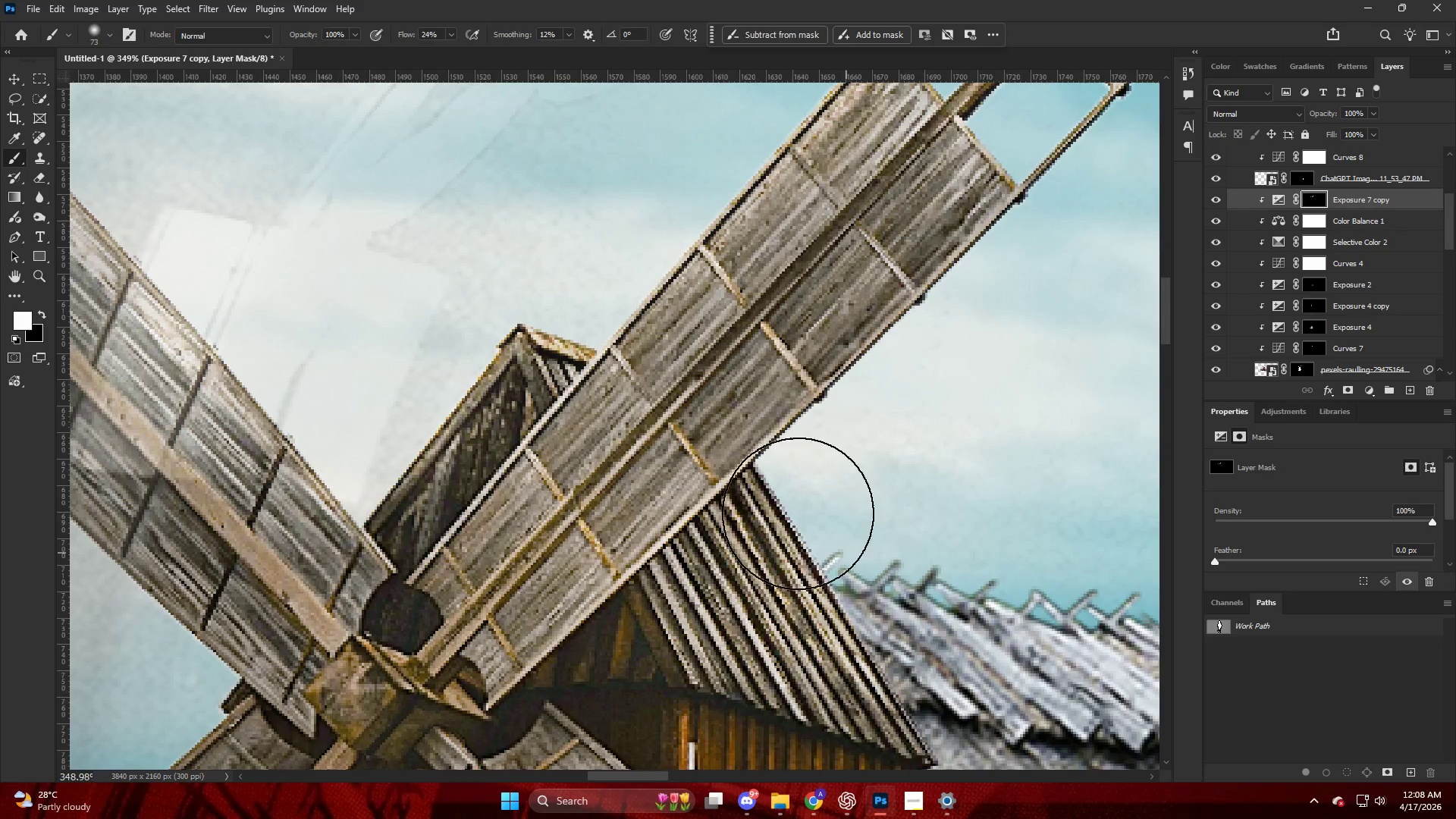 
left_click_drag(start_coordinate=[805, 524], to_coordinate=[952, 699])
 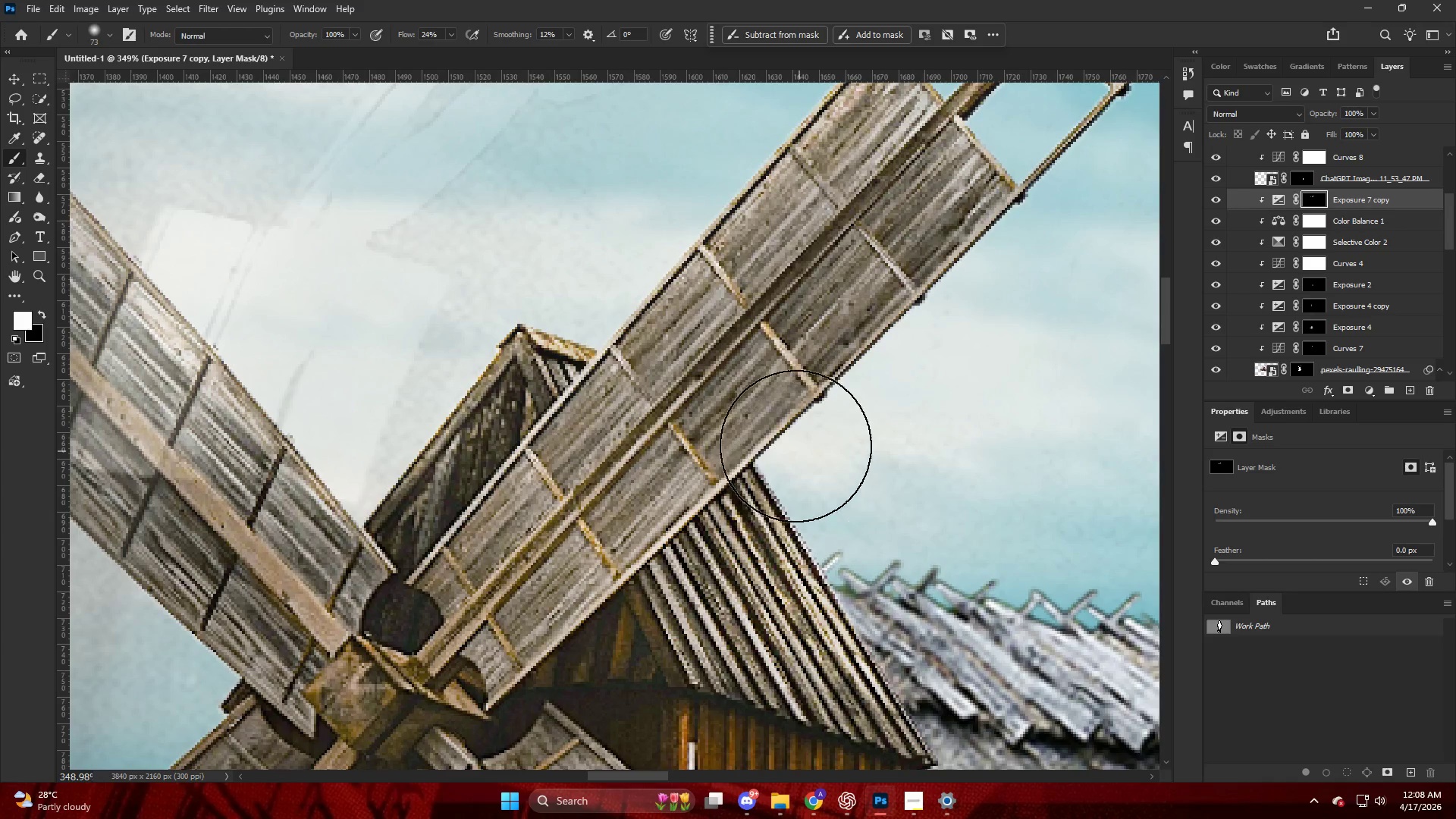 
left_click_drag(start_coordinate=[803, 460], to_coordinate=[901, 613])
 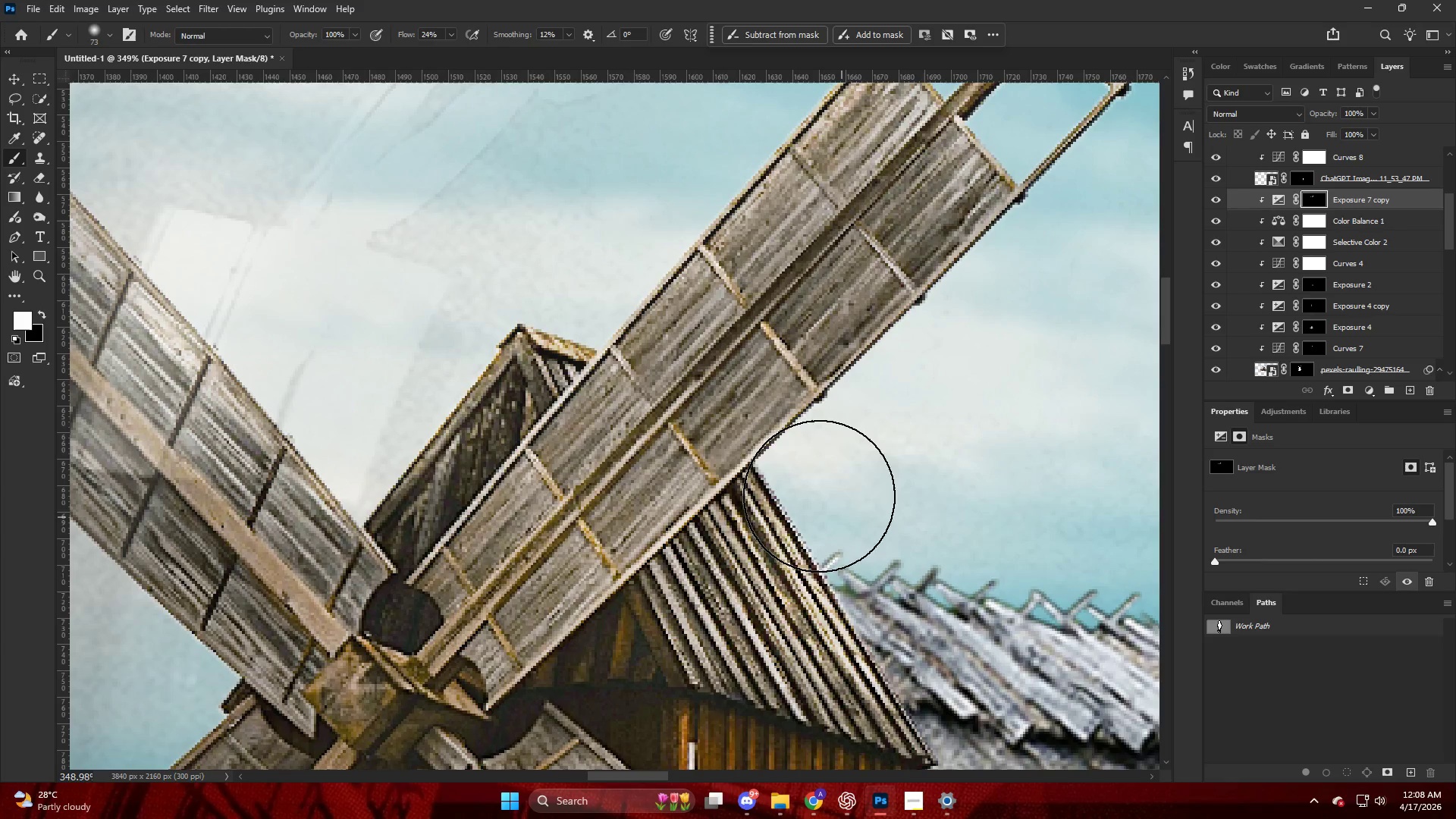 
left_click_drag(start_coordinate=[799, 525], to_coordinate=[780, 640])
 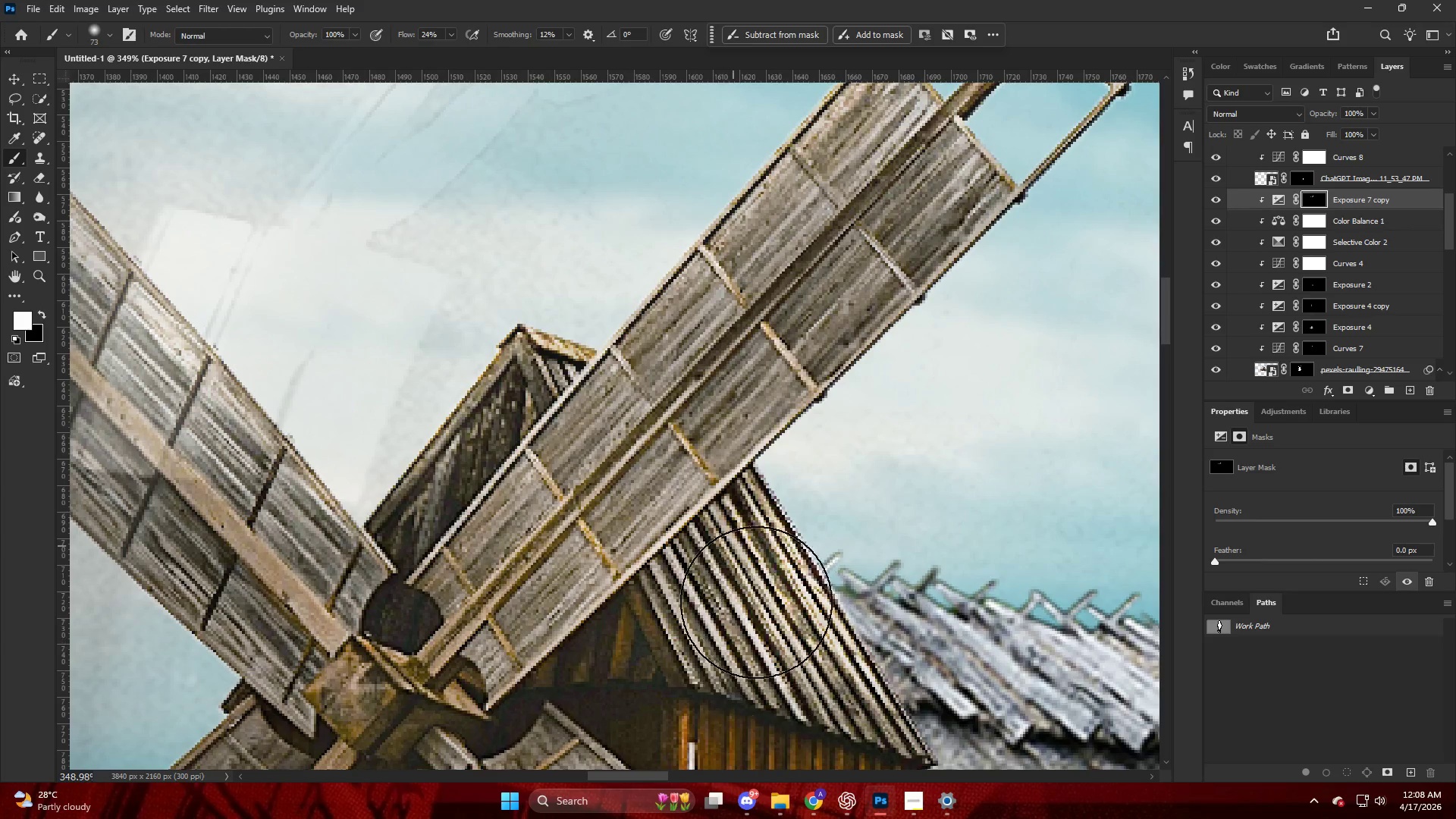 
left_click_drag(start_coordinate=[738, 563], to_coordinate=[810, 674])
 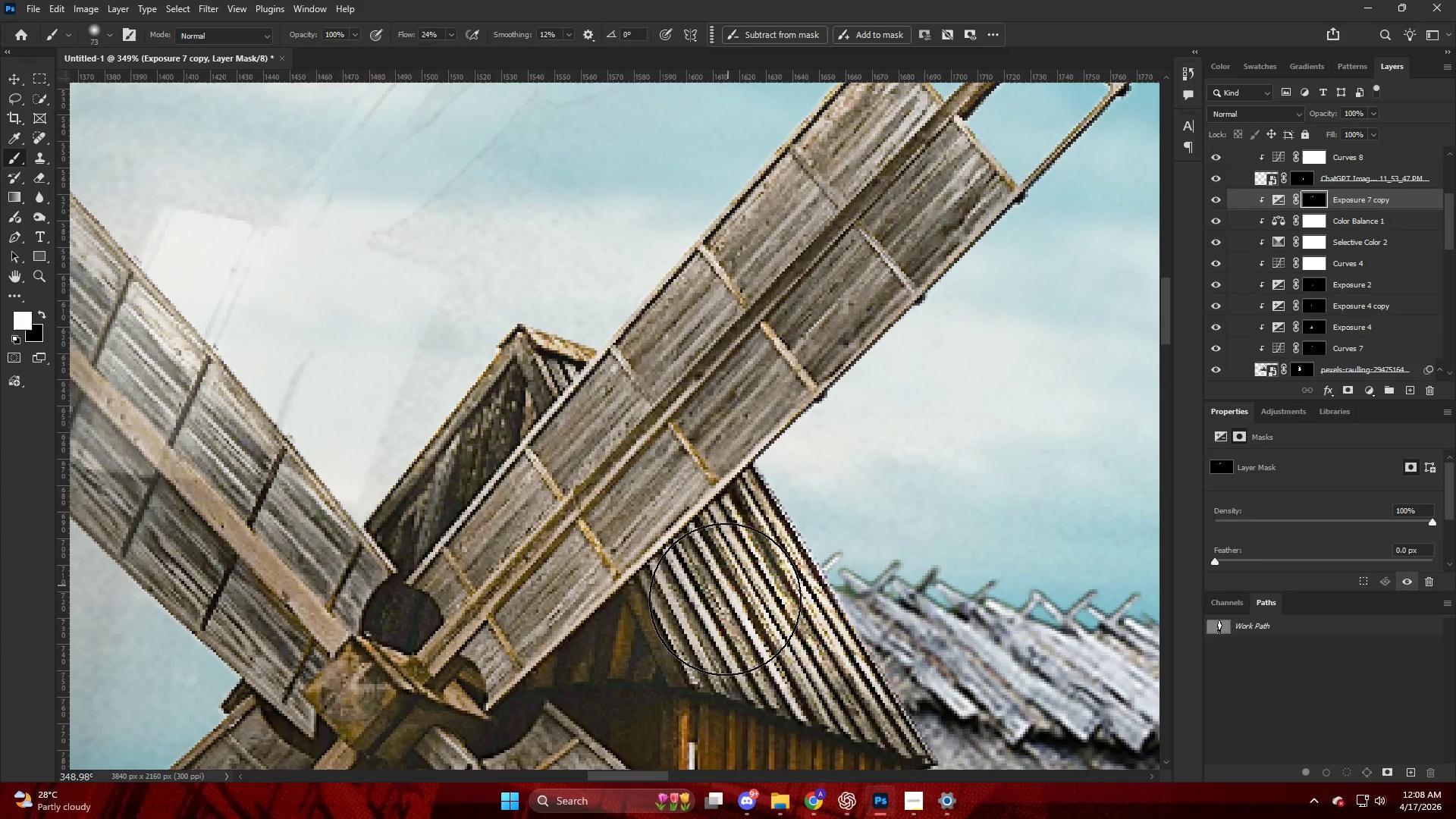 
left_click_drag(start_coordinate=[725, 599], to_coordinate=[803, 705])
 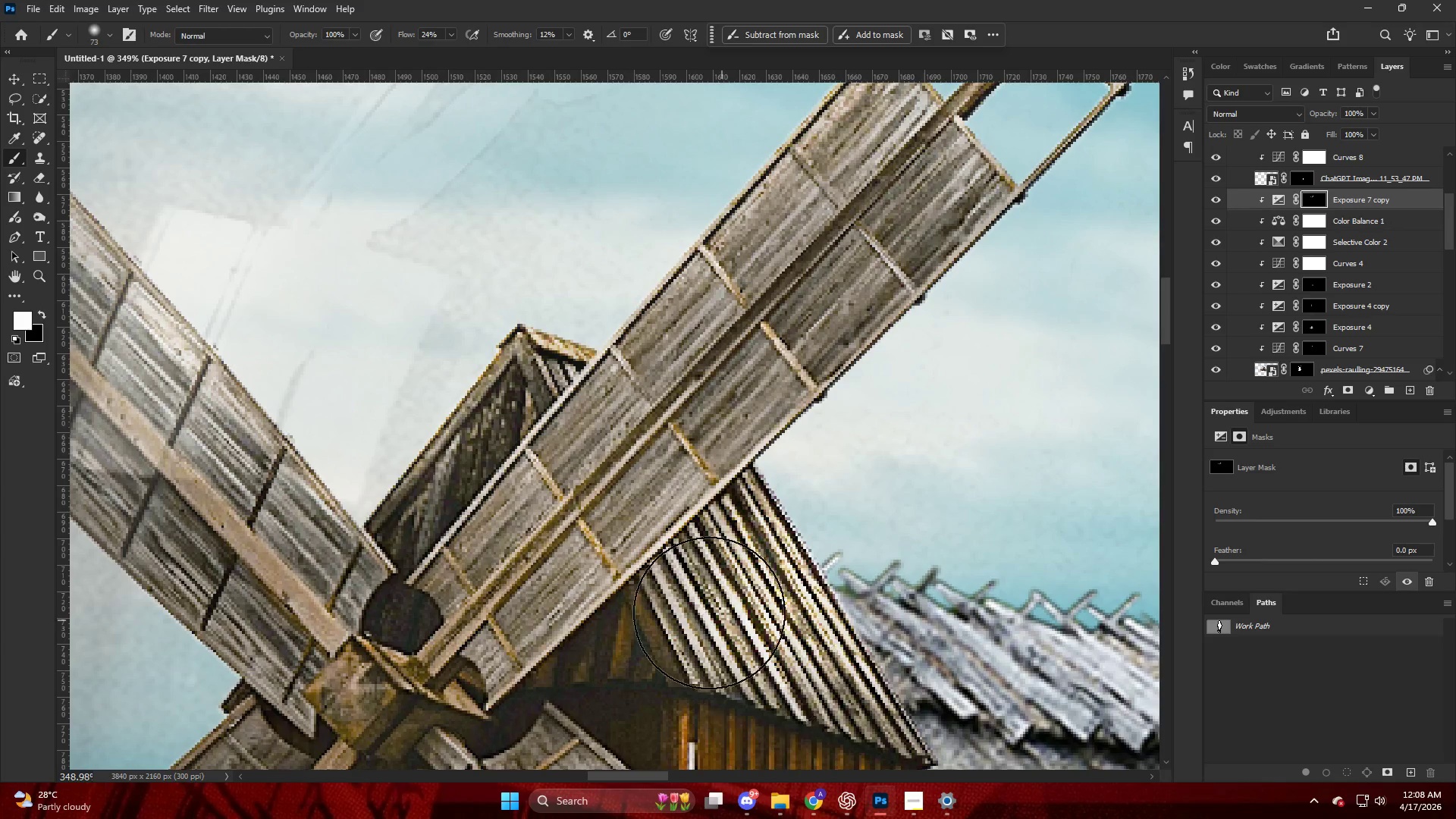 
left_click_drag(start_coordinate=[734, 644], to_coordinate=[890, 754])
 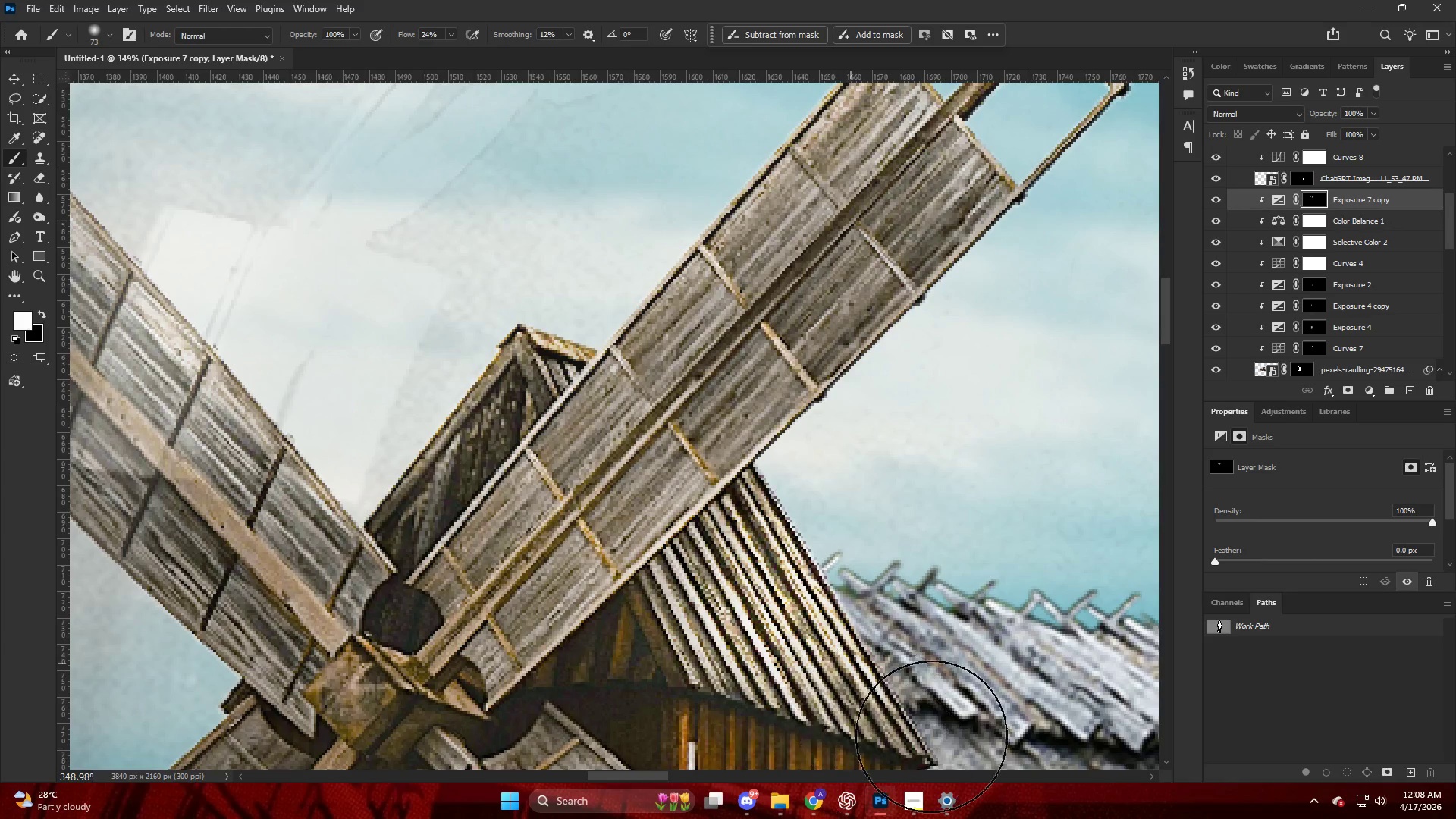 
left_click_drag(start_coordinate=[886, 695], to_coordinate=[1037, 808])
 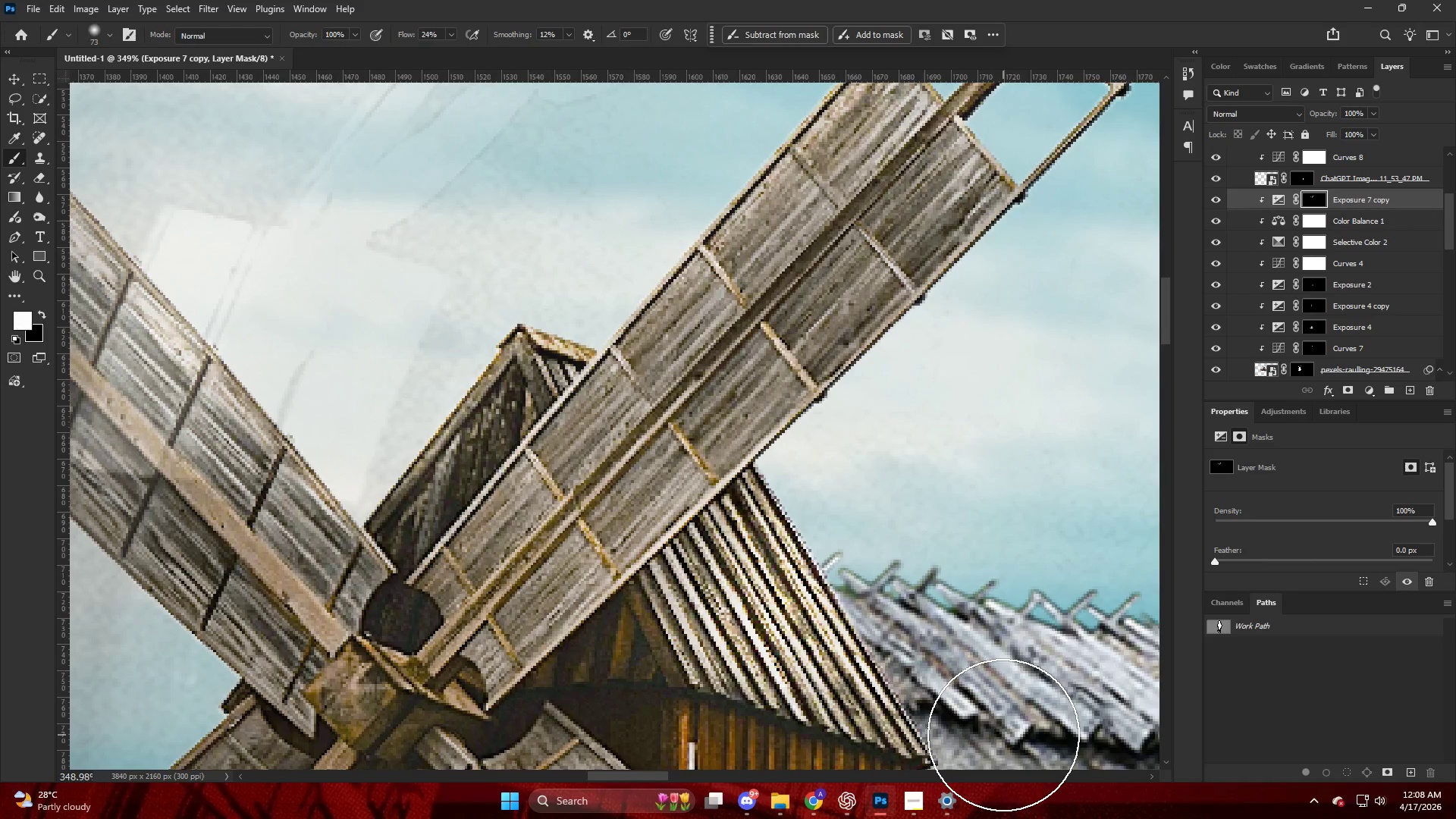 
hold_key(key=AltLeft, duration=1.12)
scroll: coordinate [747, 516], scroll_direction: down, amount: 33.0
 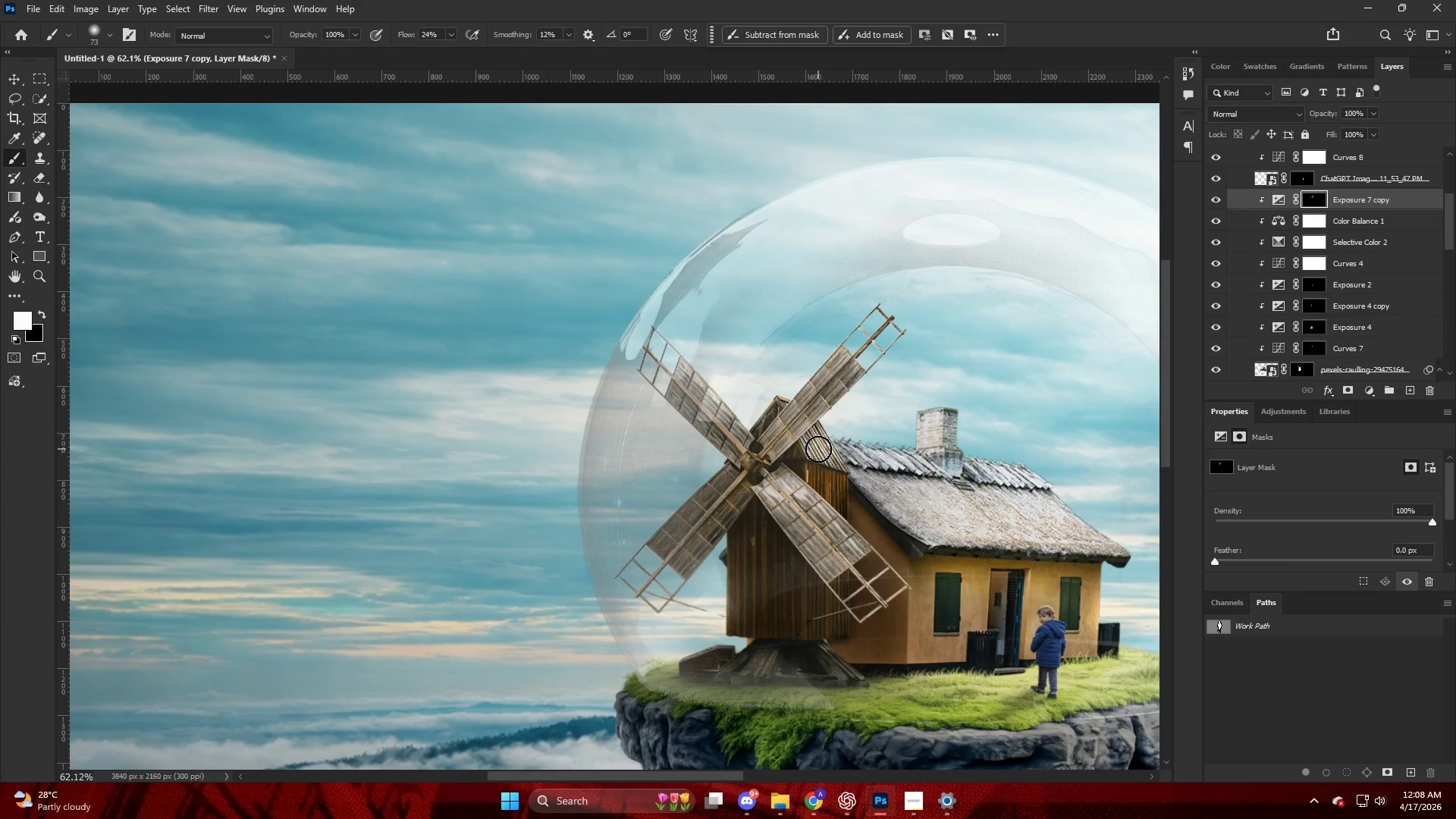 
hold_key(key=AltLeft, duration=0.73)
 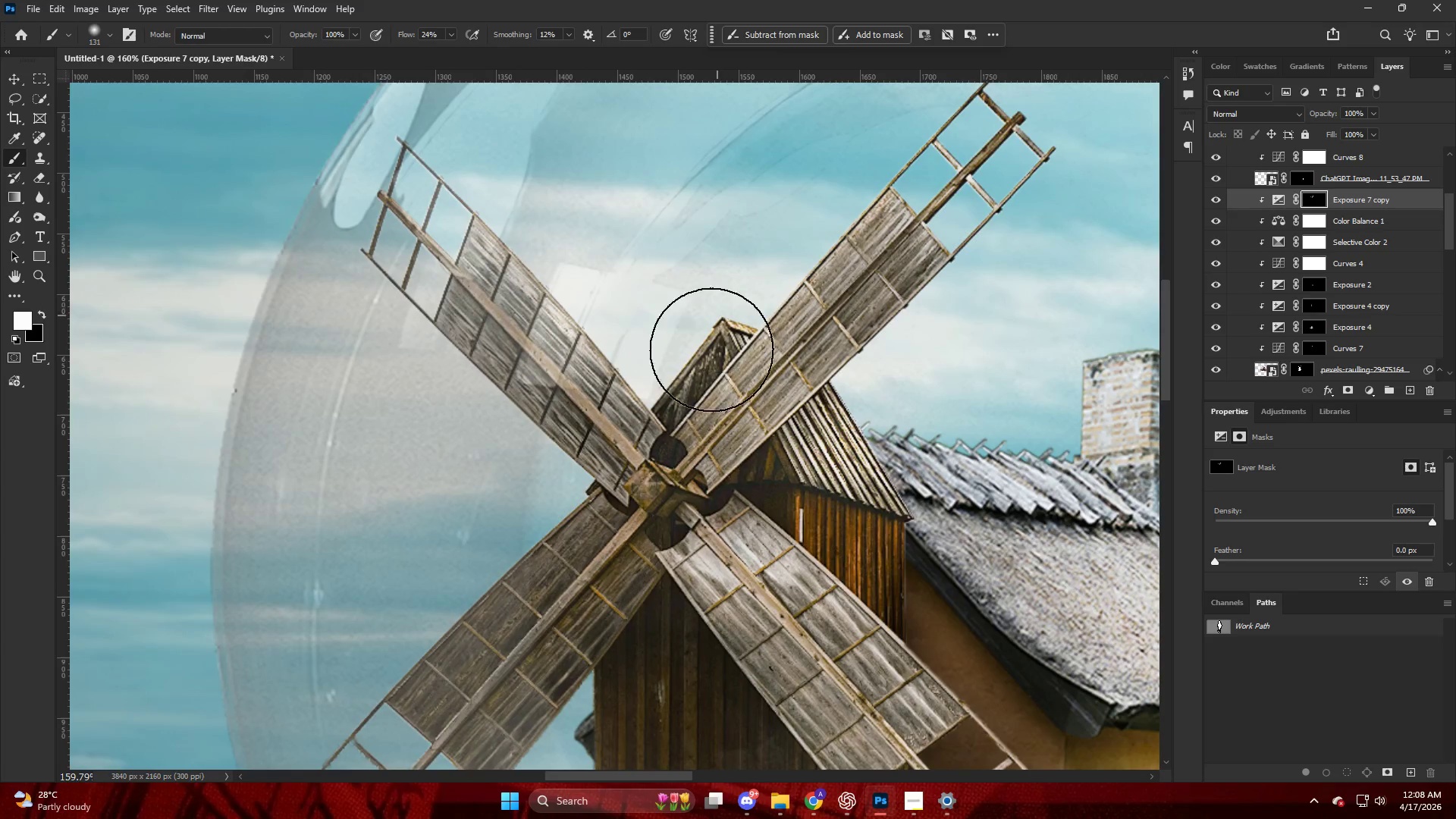 
left_click_drag(start_coordinate=[767, 287], to_coordinate=[698, 379])
 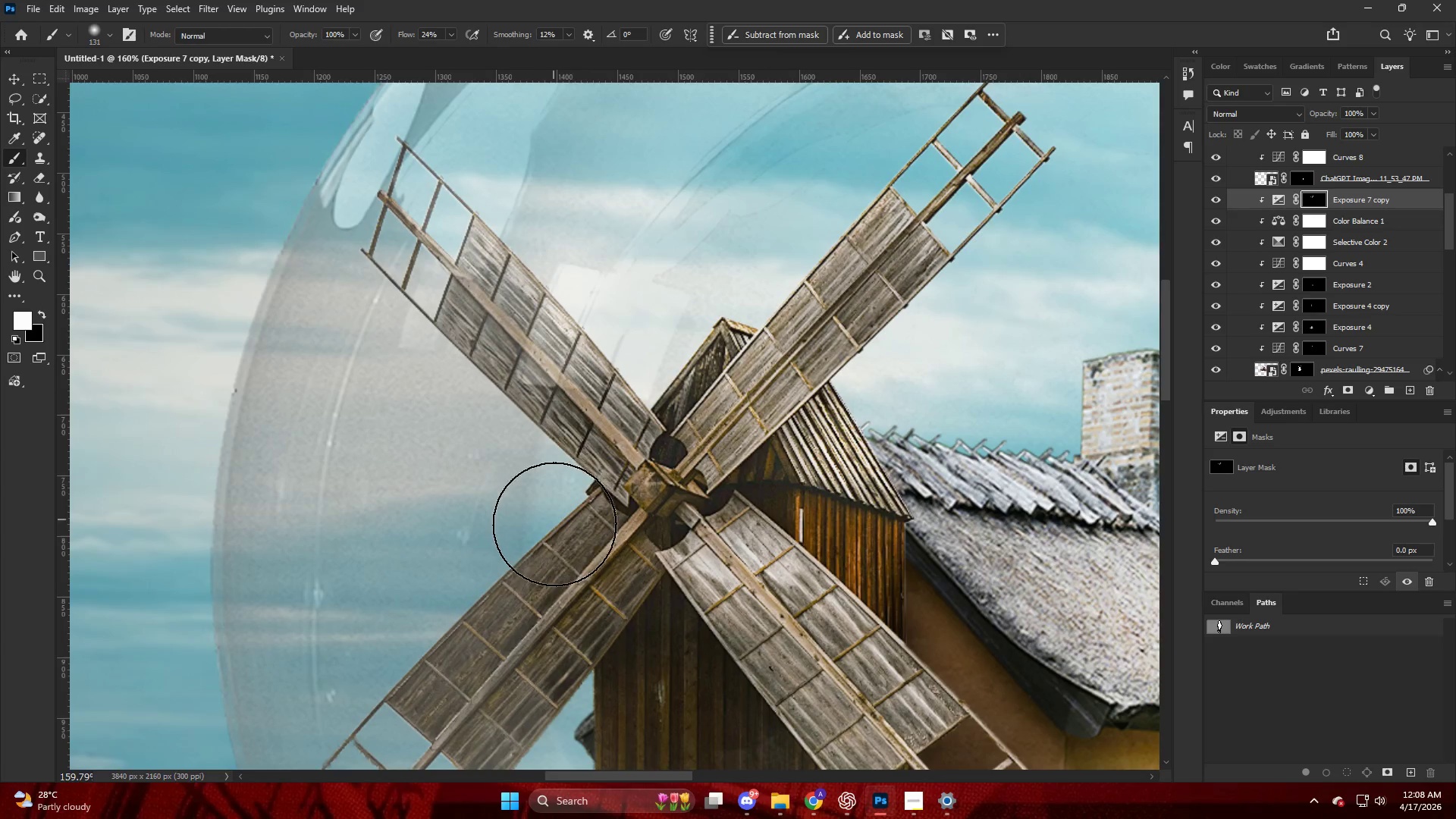 
scroll: coordinate [779, 428], scroll_direction: up, amount: 10.0
 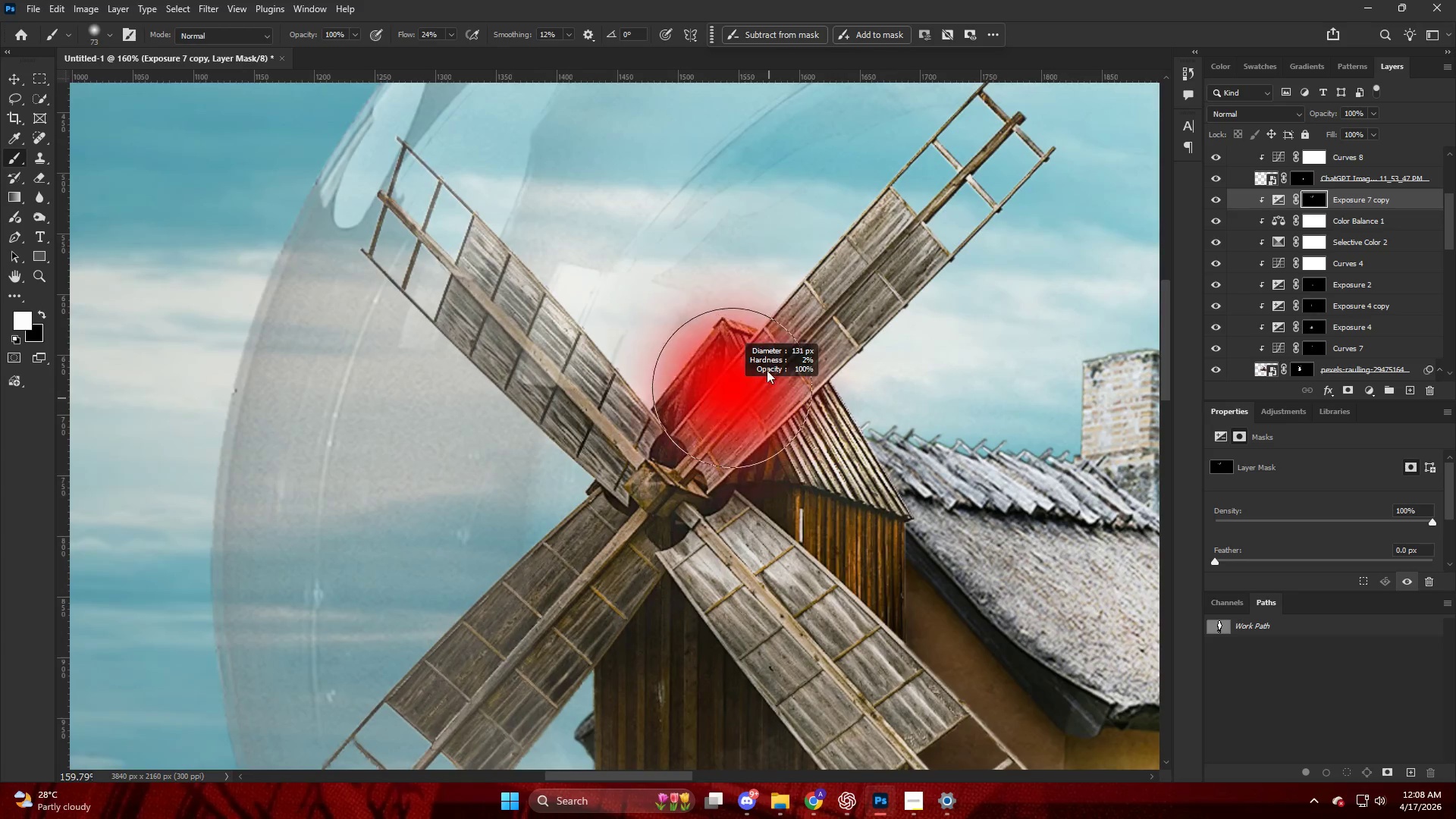 
key(Alt+AltLeft)
 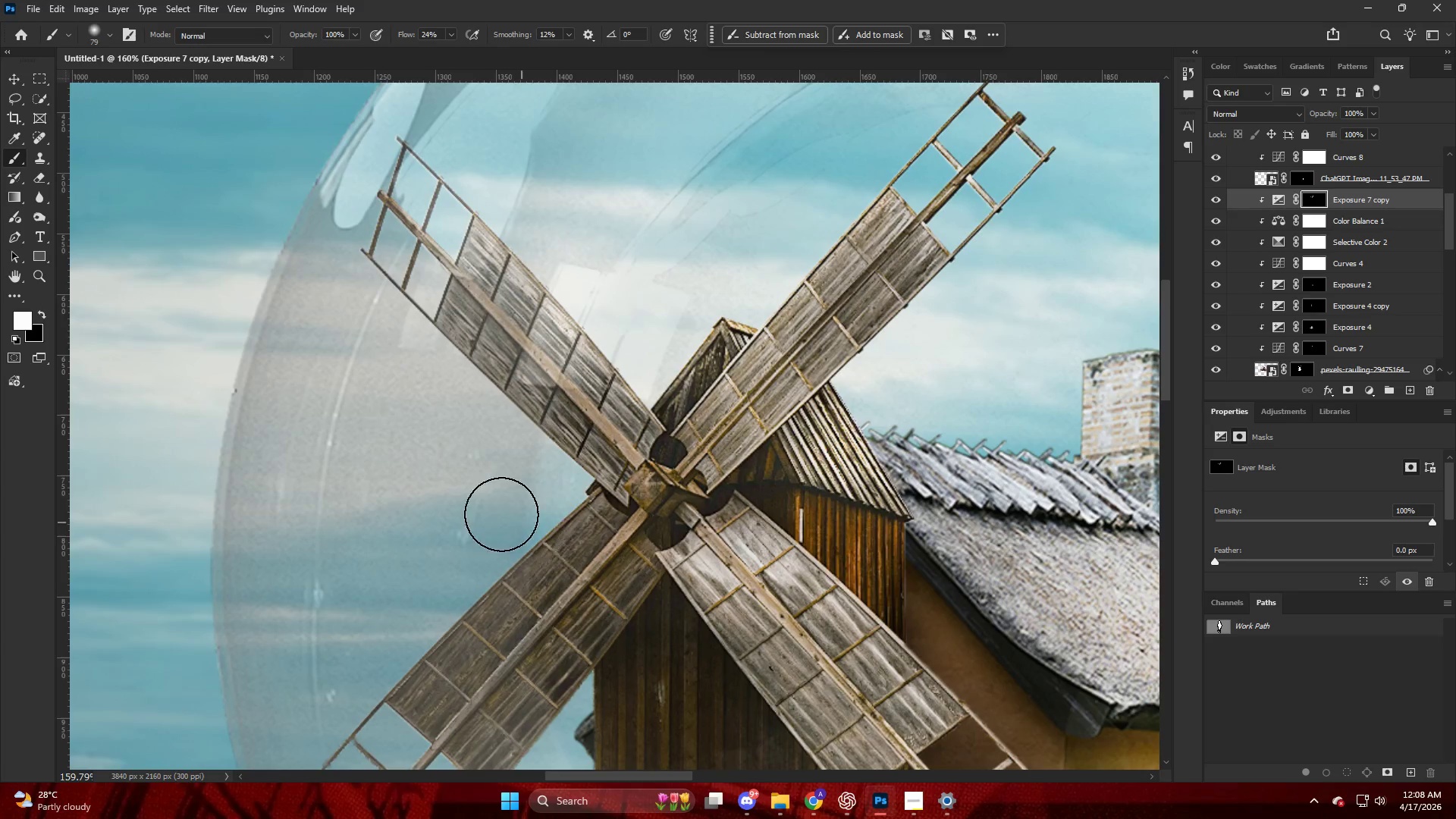 
left_click_drag(start_coordinate=[500, 540], to_coordinate=[265, 676])
 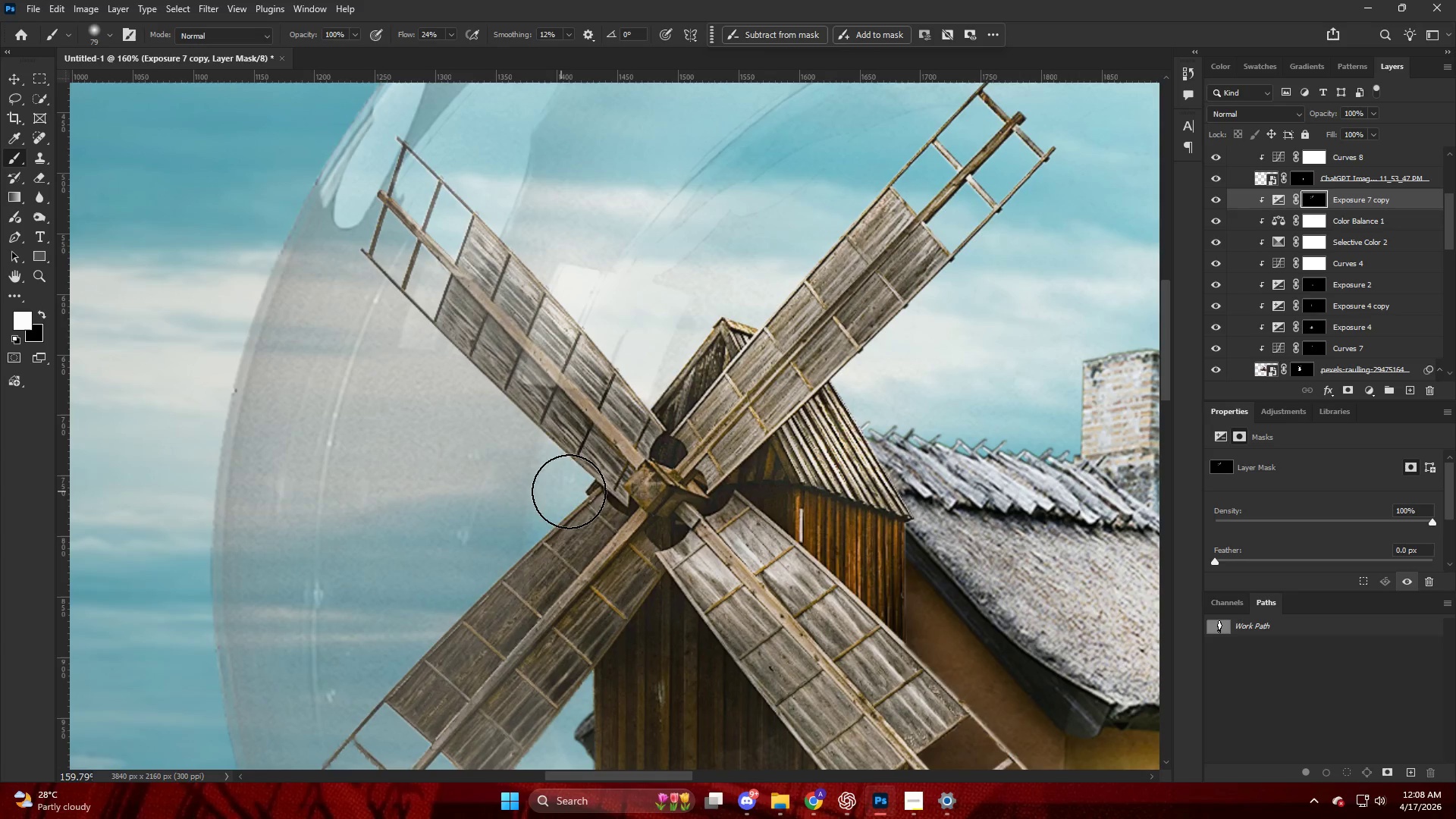 
left_click_drag(start_coordinate=[553, 510], to_coordinate=[349, 667])
 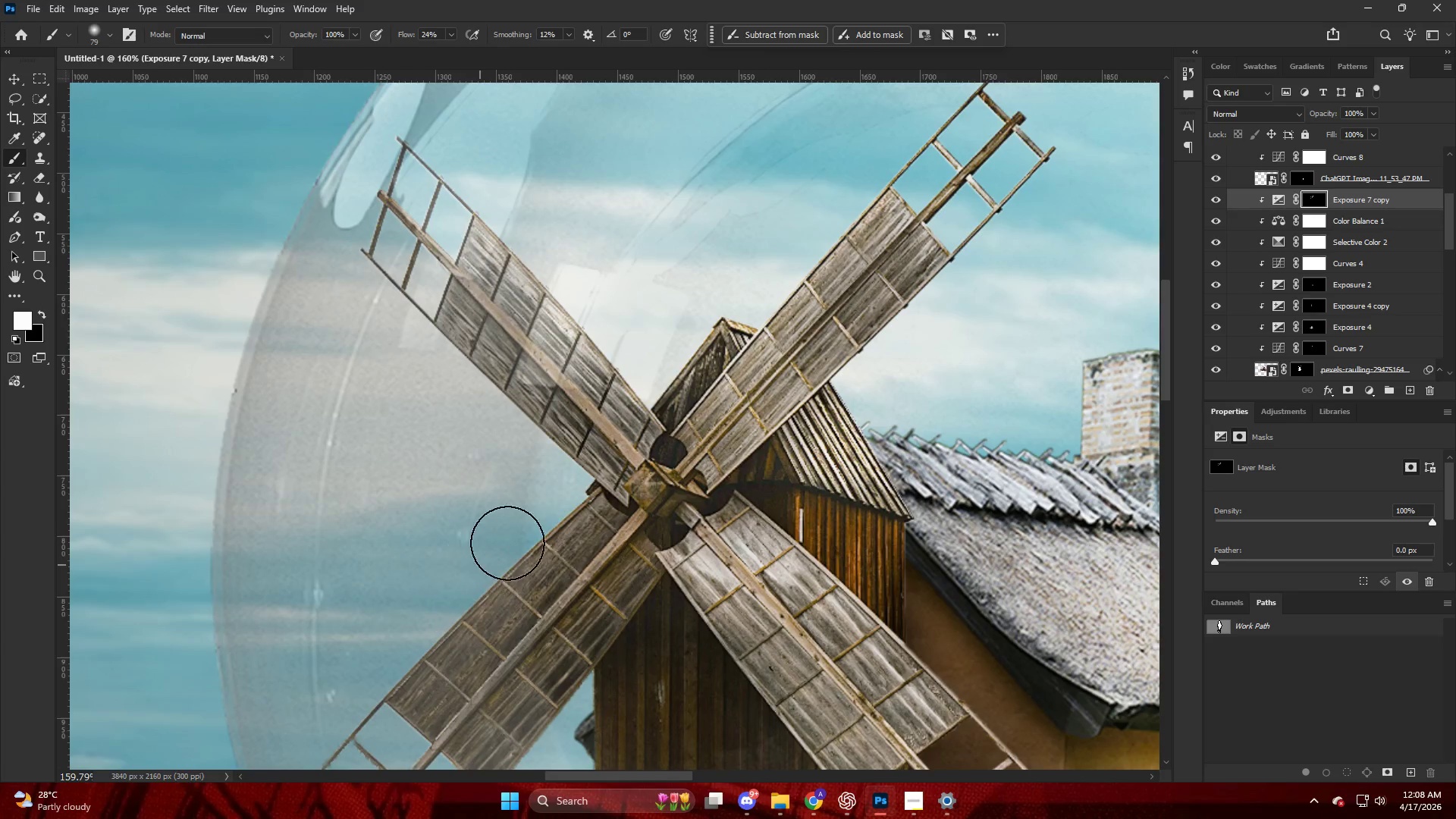 
left_click_drag(start_coordinate=[522, 542], to_coordinate=[305, 730])
 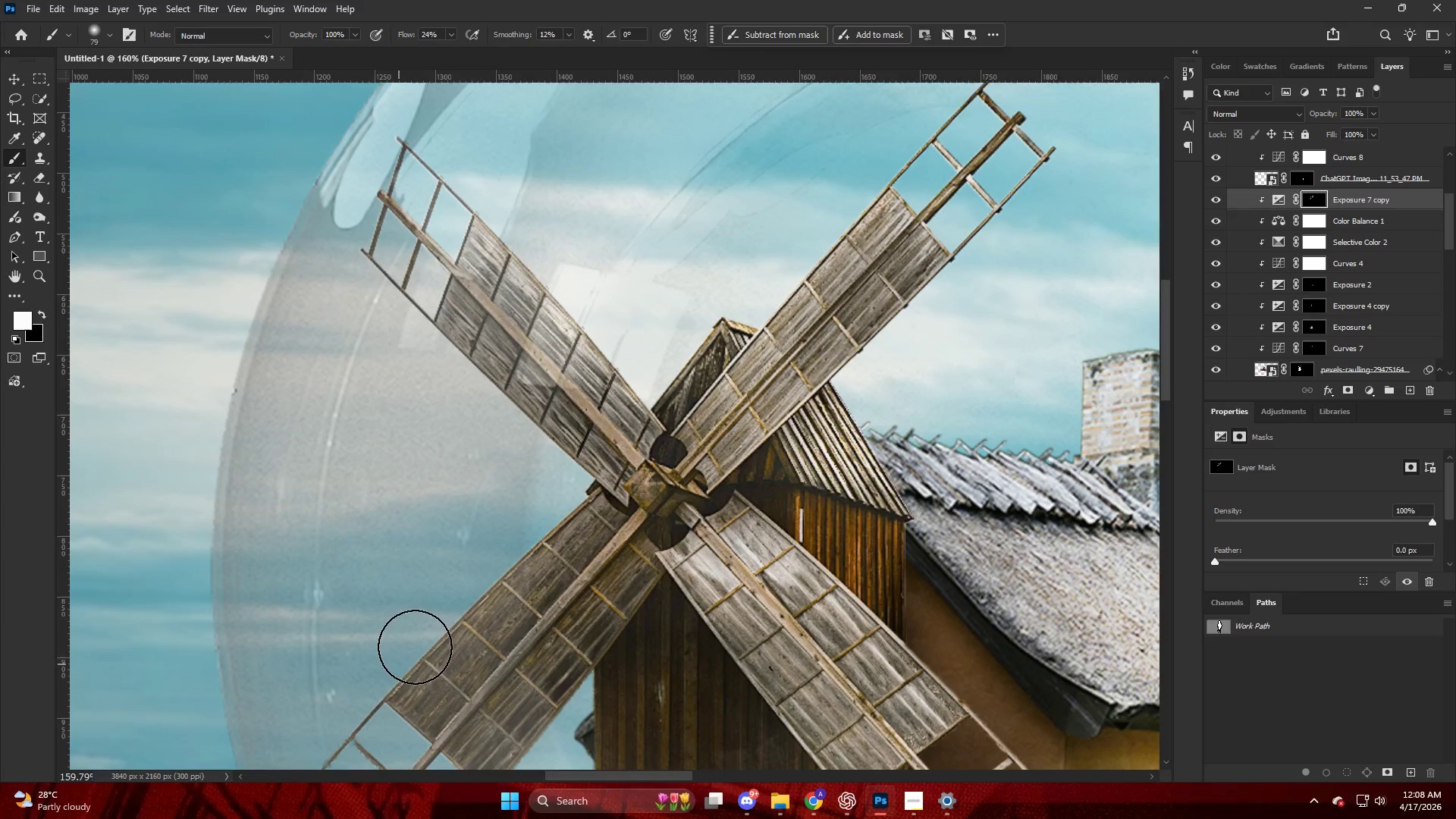 
left_click_drag(start_coordinate=[420, 582], to_coordinate=[238, 764])
 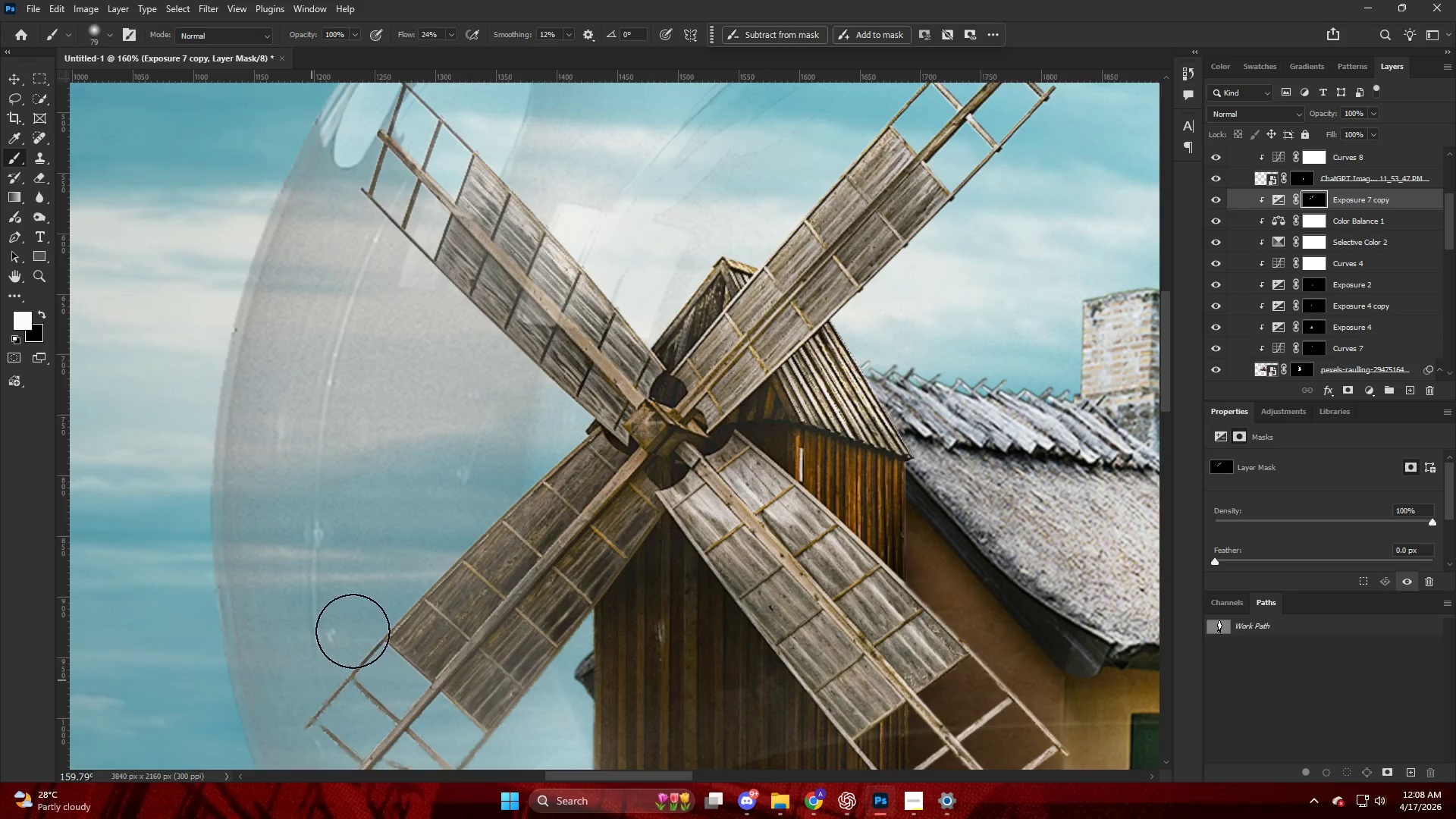 
scroll: coordinate [413, 641], scroll_direction: down, amount: 5.0
 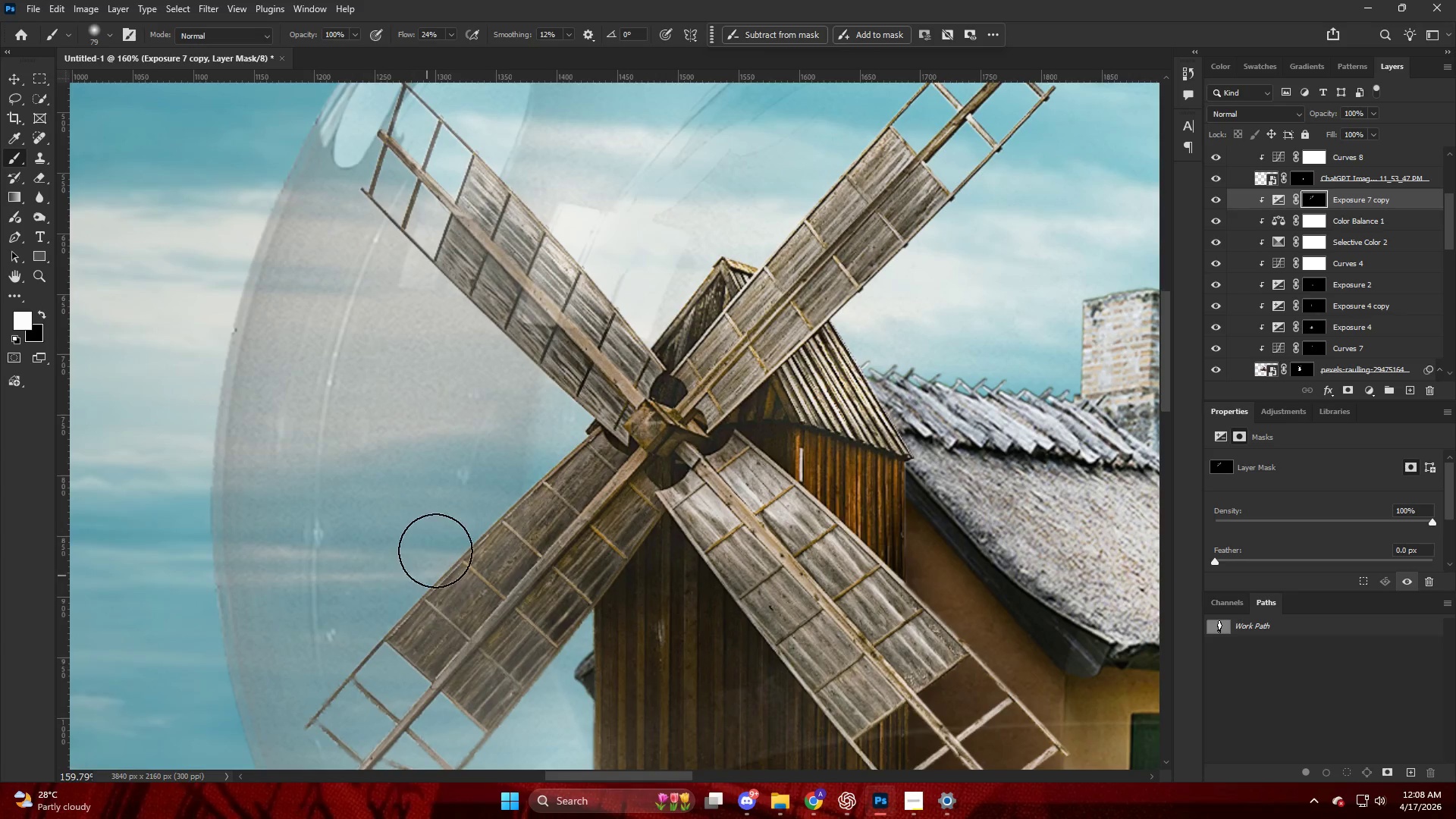 
left_click_drag(start_coordinate=[345, 614], to_coordinate=[215, 757])
 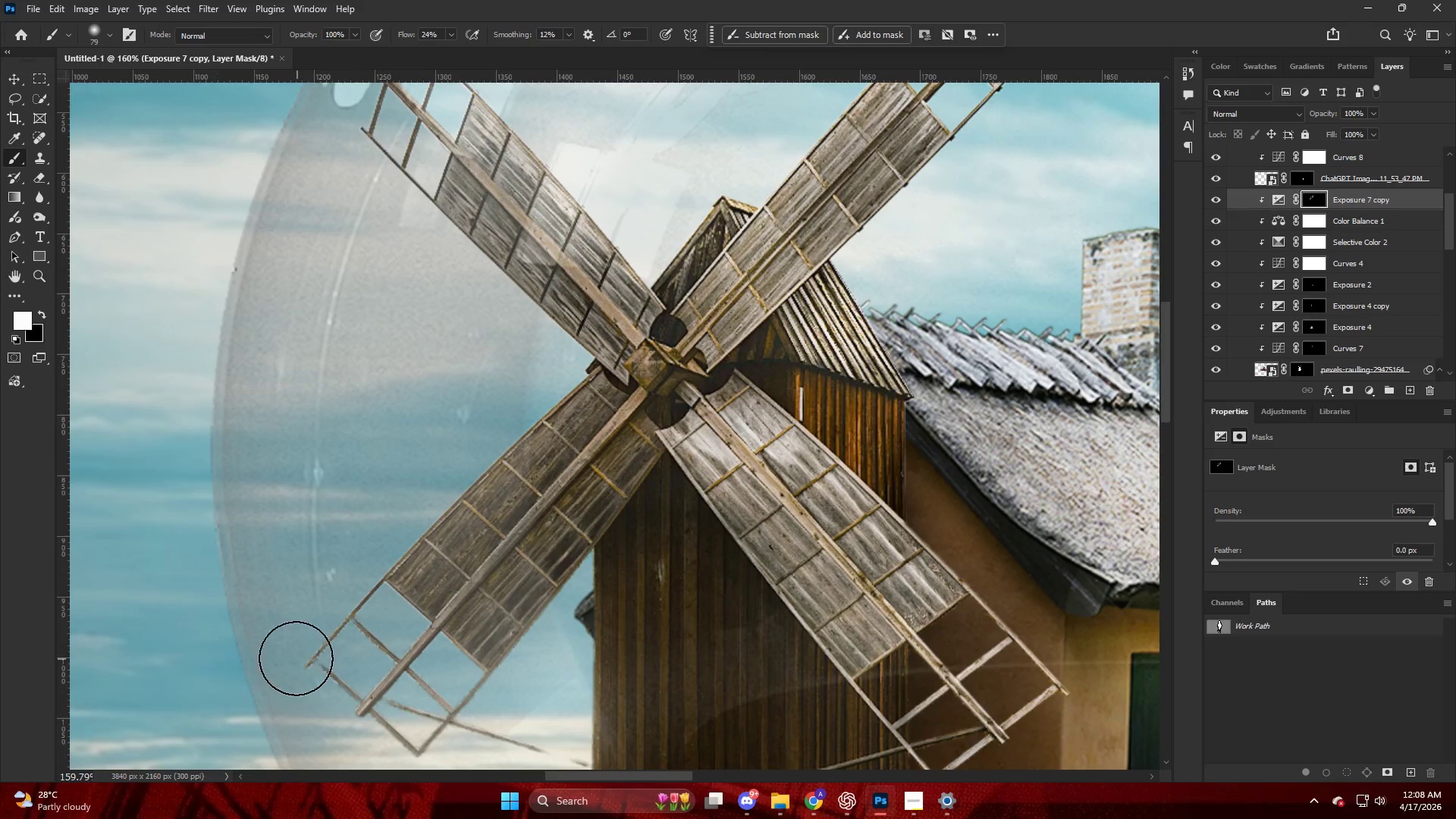 
scroll: coordinate [359, 625], scroll_direction: down, amount: 5.0
 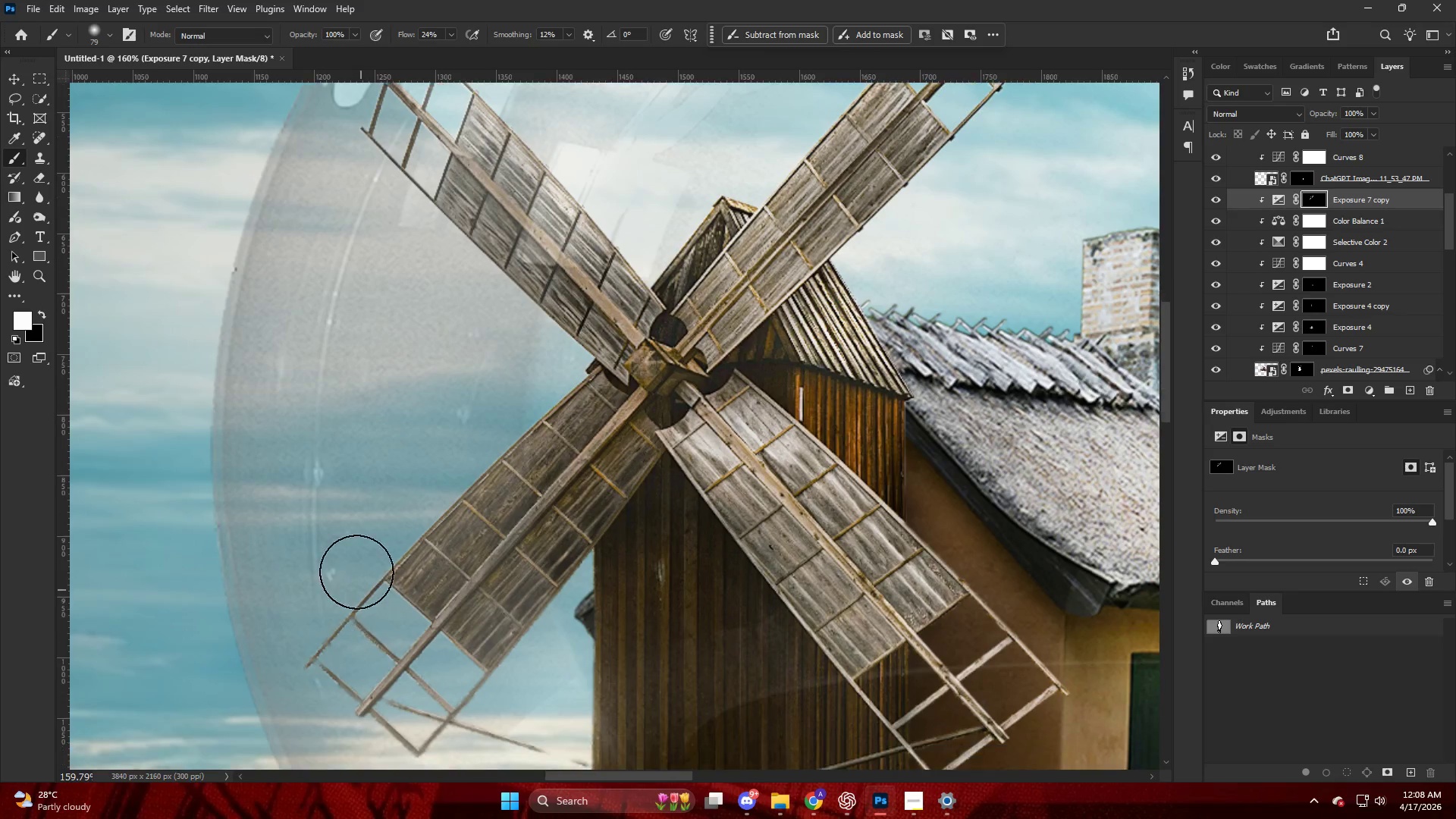 
left_click_drag(start_coordinate=[327, 696], to_coordinate=[458, 760])
 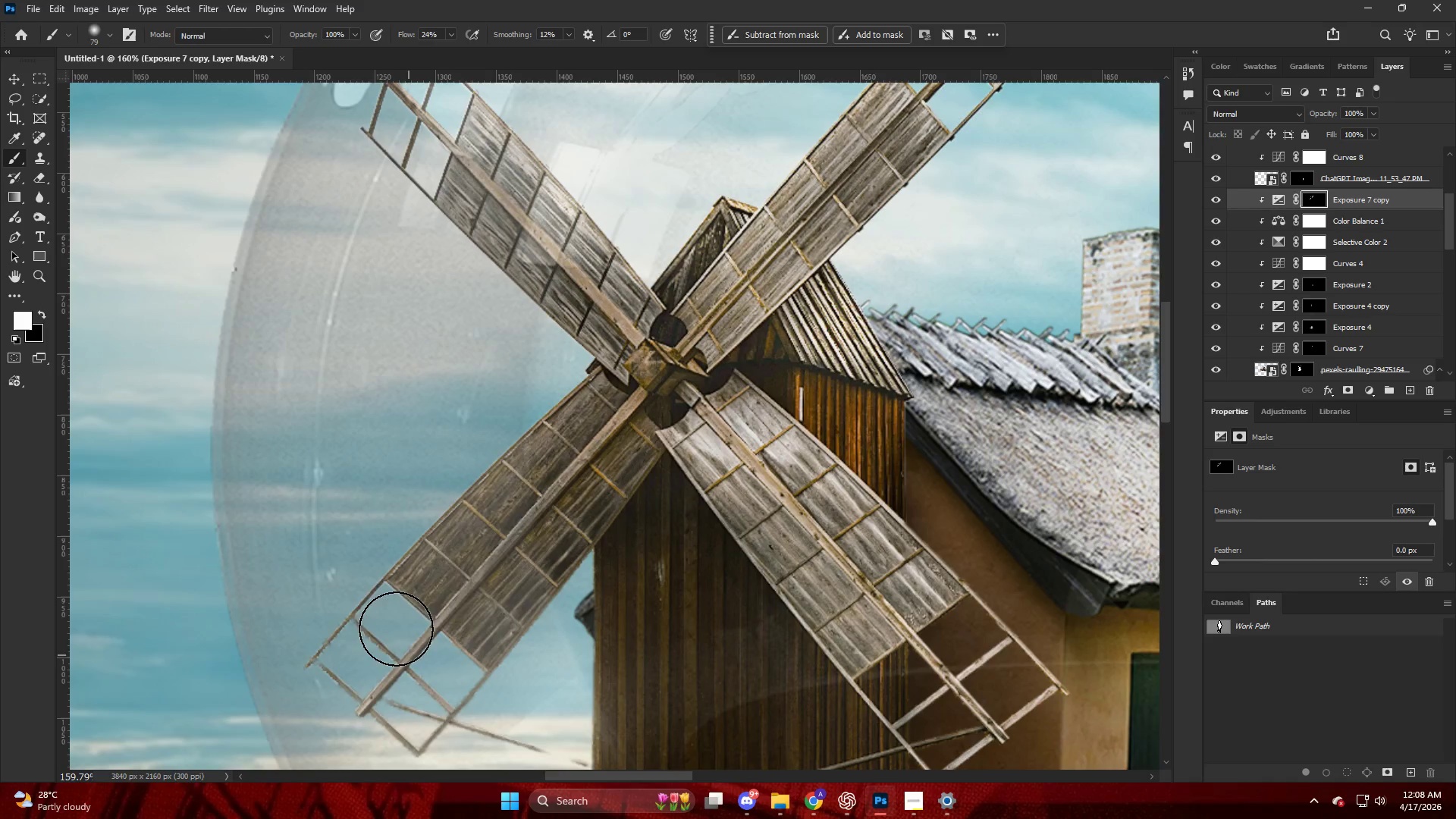 
left_click_drag(start_coordinate=[479, 603], to_coordinate=[526, 562])
 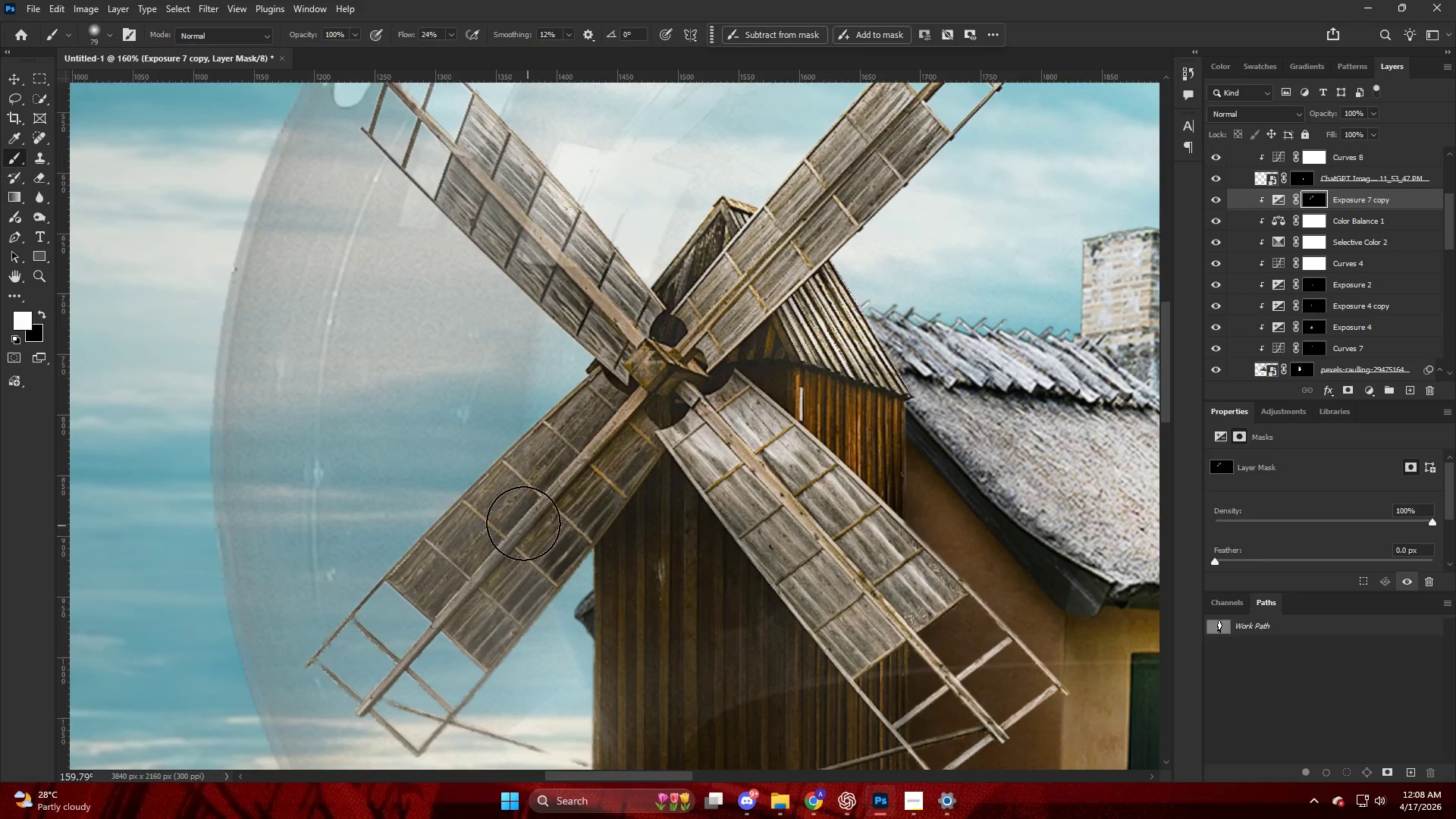 
hold_key(key=AltLeft, duration=0.33)
 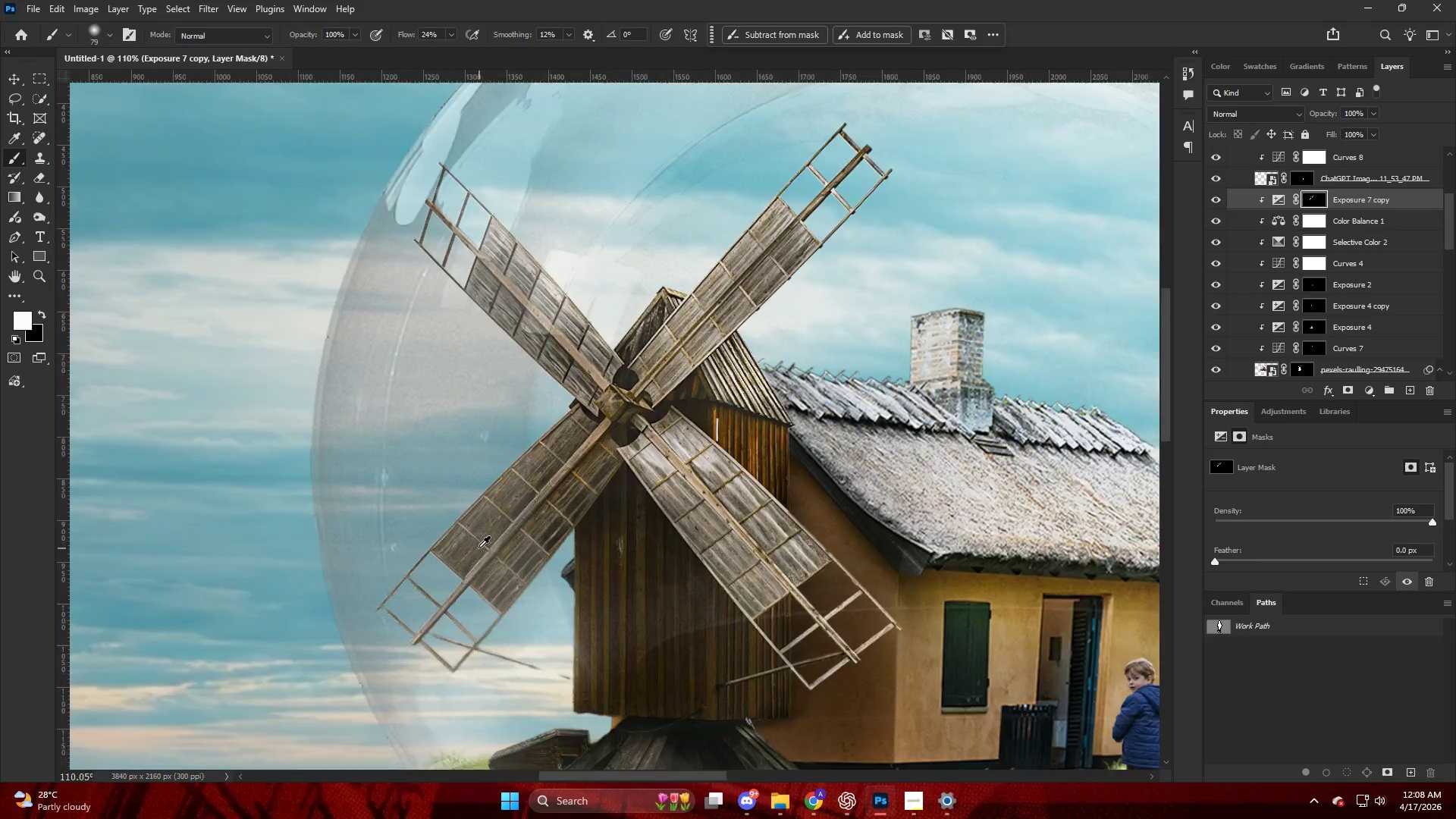 
hold_key(key=AltLeft, duration=0.39)
 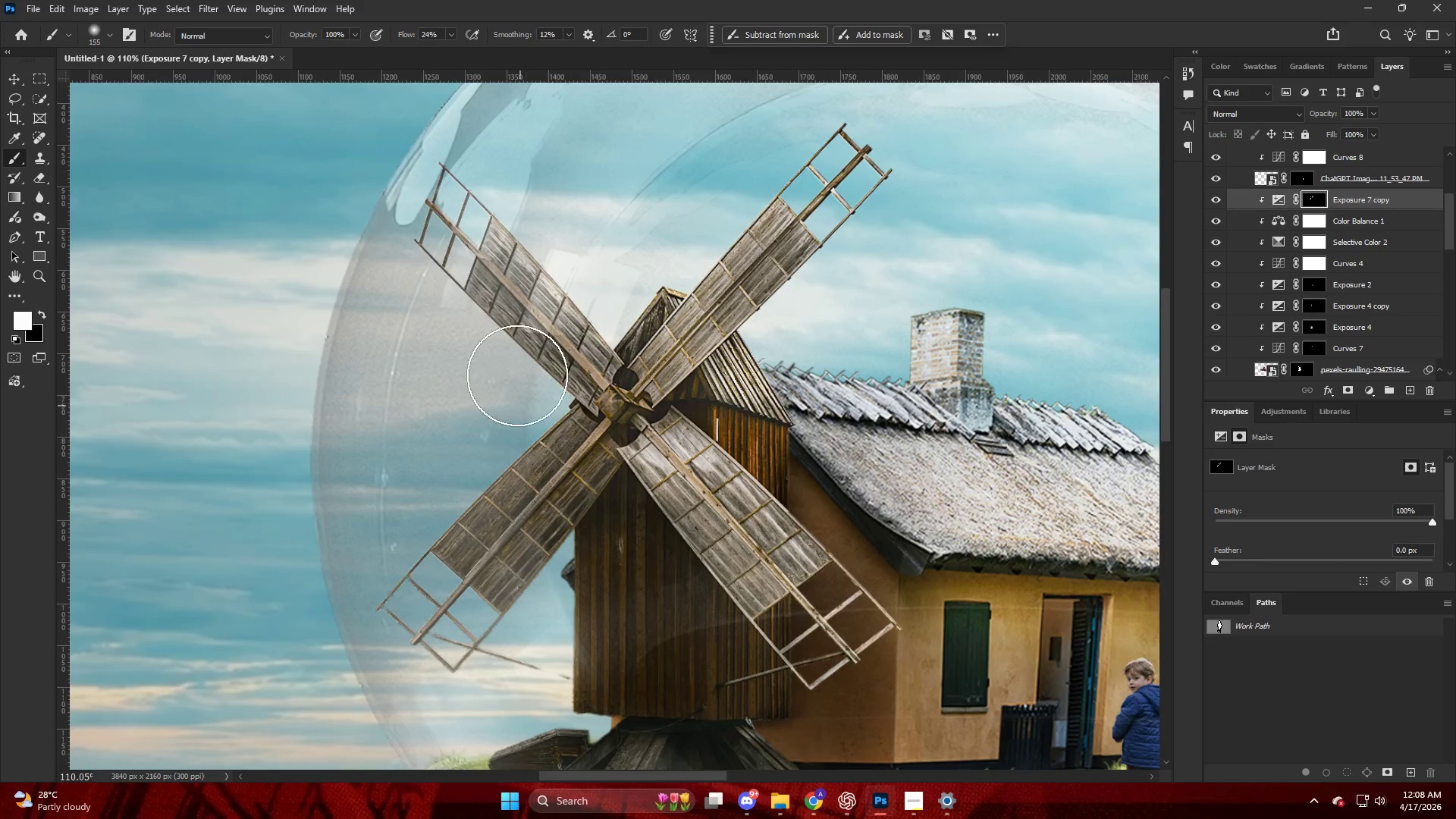 
left_click_drag(start_coordinate=[507, 408], to_coordinate=[369, 576])
 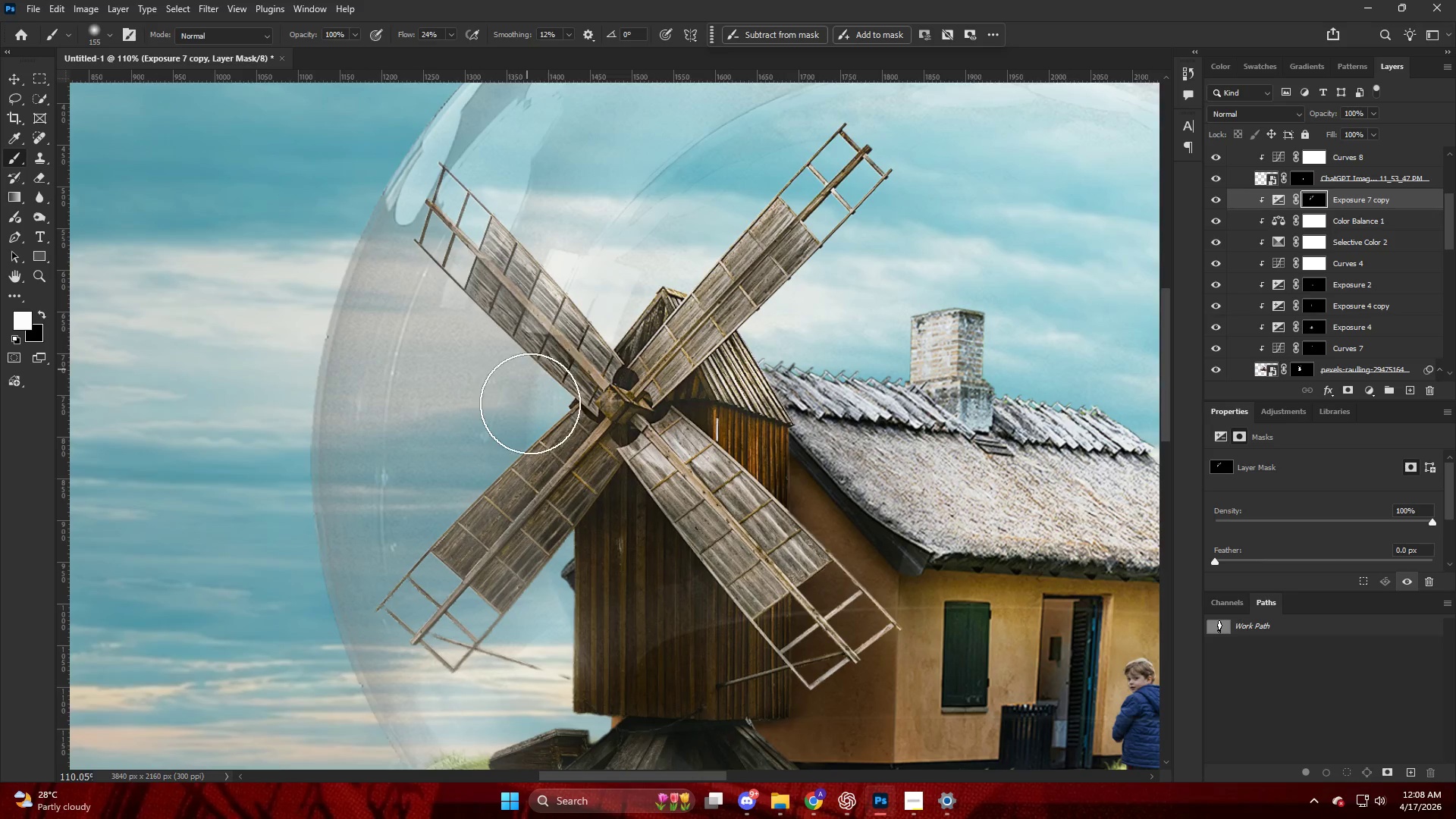 
scroll: coordinate [480, 548], scroll_direction: down, amount: 4.0
 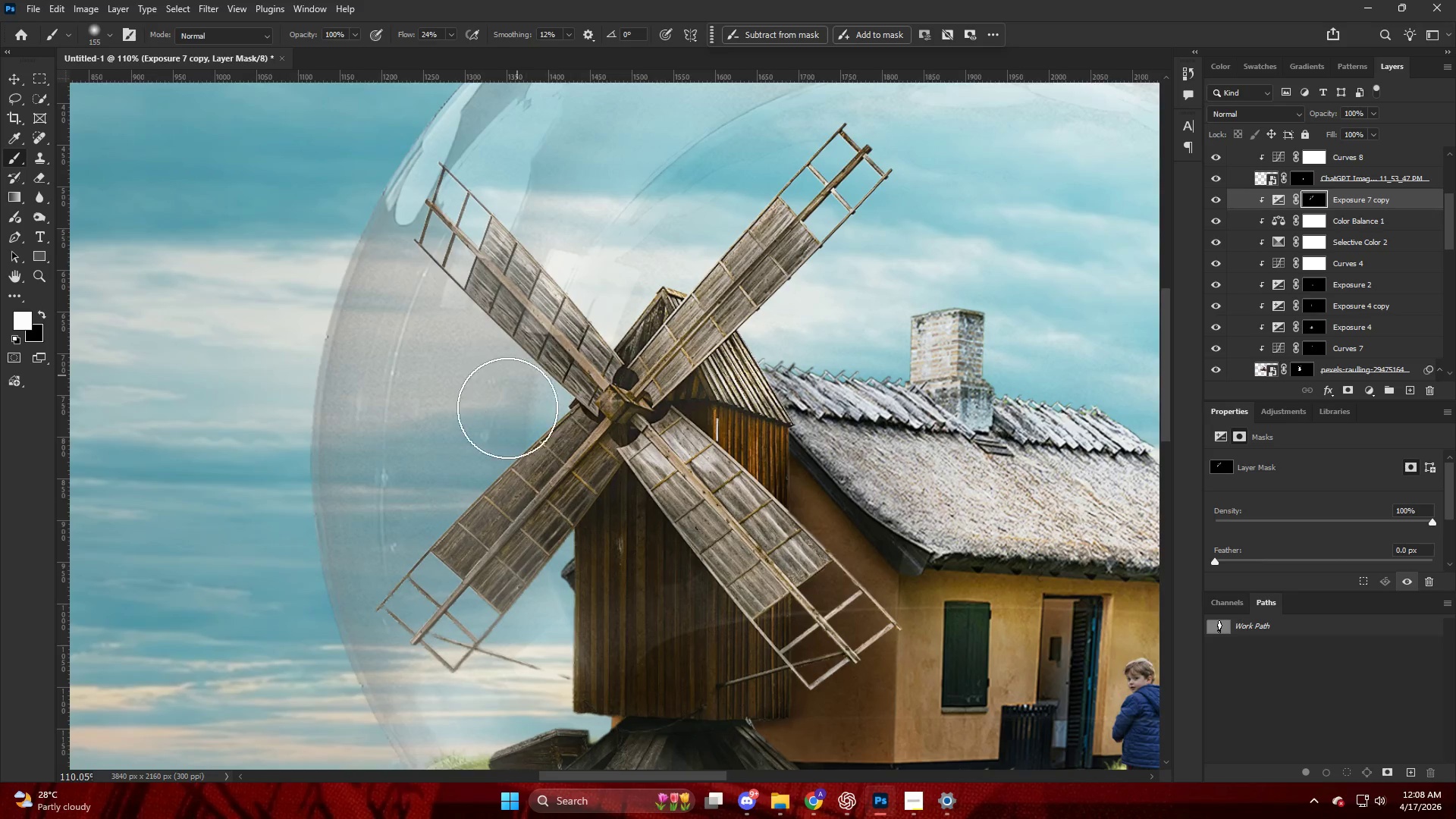 
left_click_drag(start_coordinate=[533, 408], to_coordinate=[252, 183])
 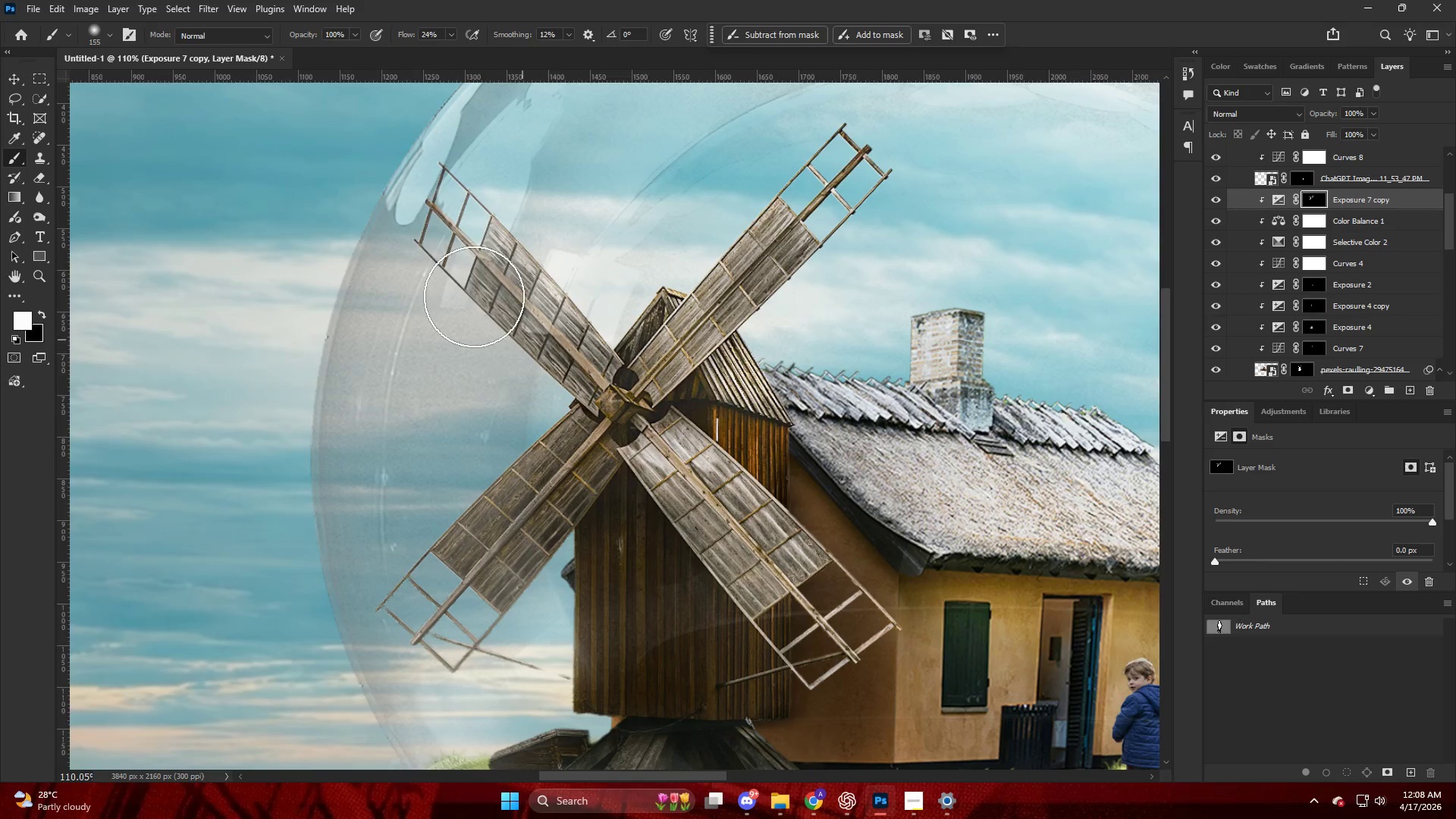 
left_click_drag(start_coordinate=[428, 257], to_coordinate=[267, 112])
 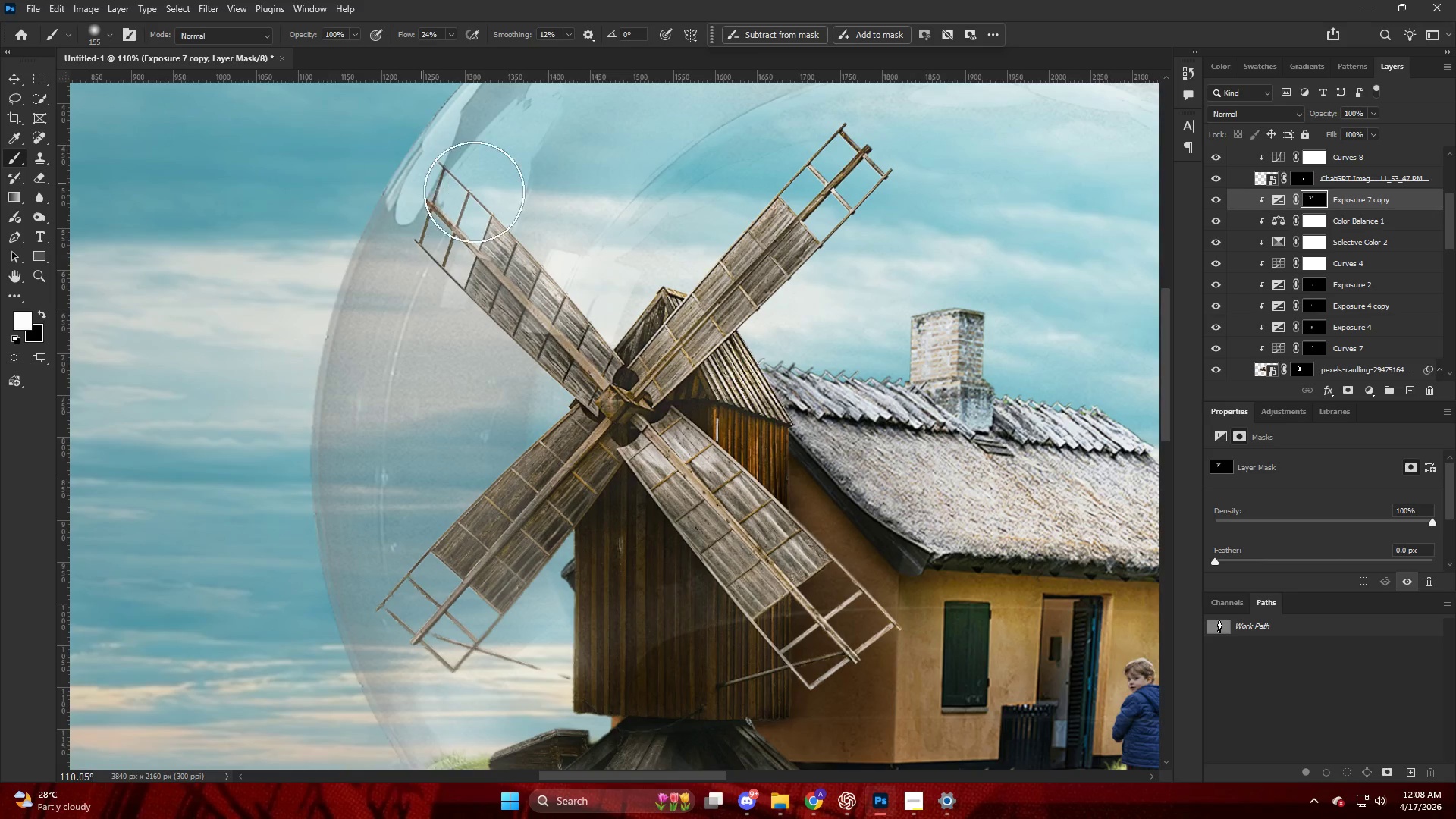 
left_click_drag(start_coordinate=[497, 193], to_coordinate=[281, 105])
 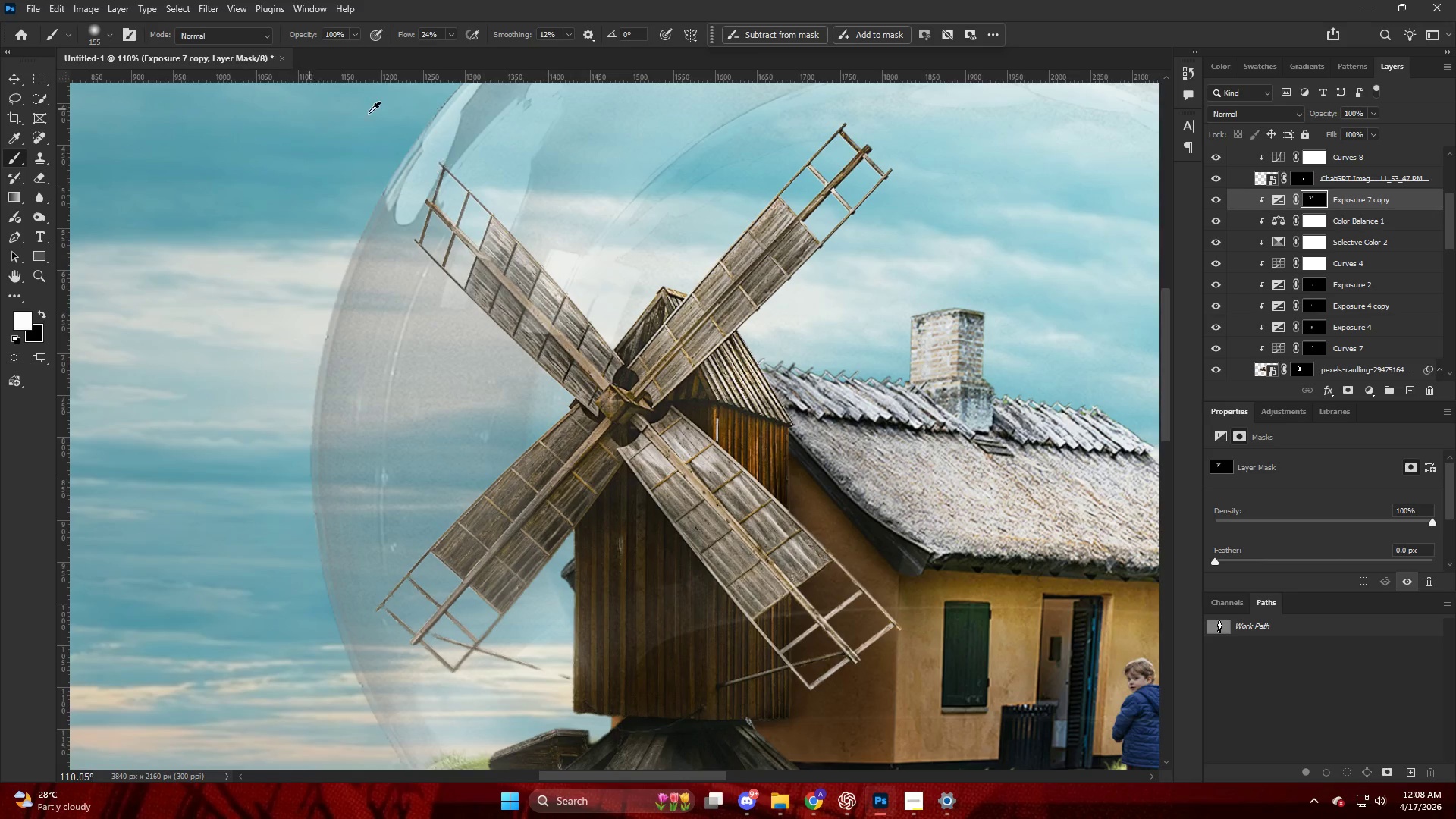 
hold_key(key=AltLeft, duration=0.48)
scroll: coordinate [571, 183], scroll_direction: down, amount: 6.0
 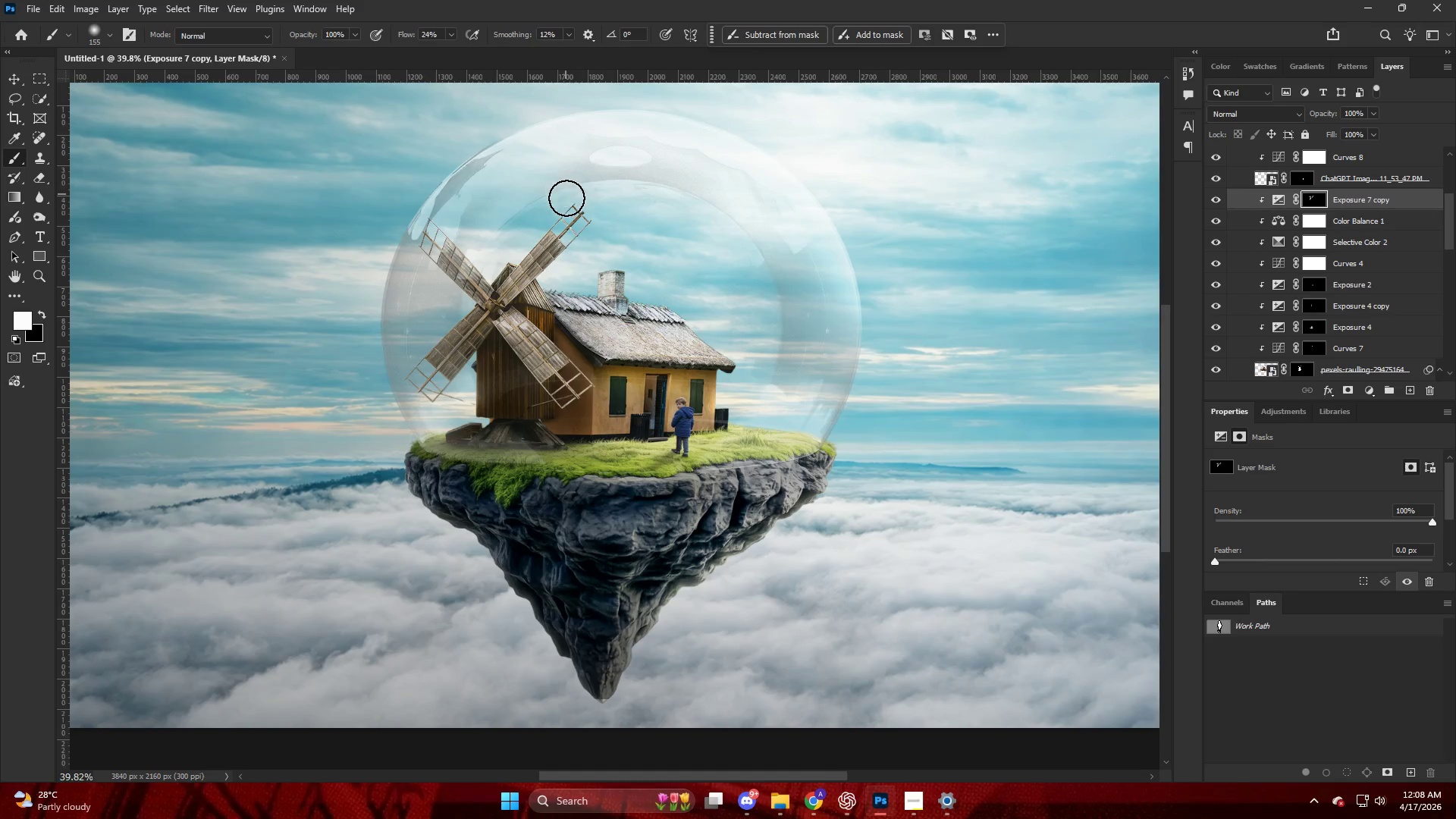 
hold_key(key=AltLeft, duration=1.53)
scroll: coordinate [498, 356], scroll_direction: up, amount: 16.0
 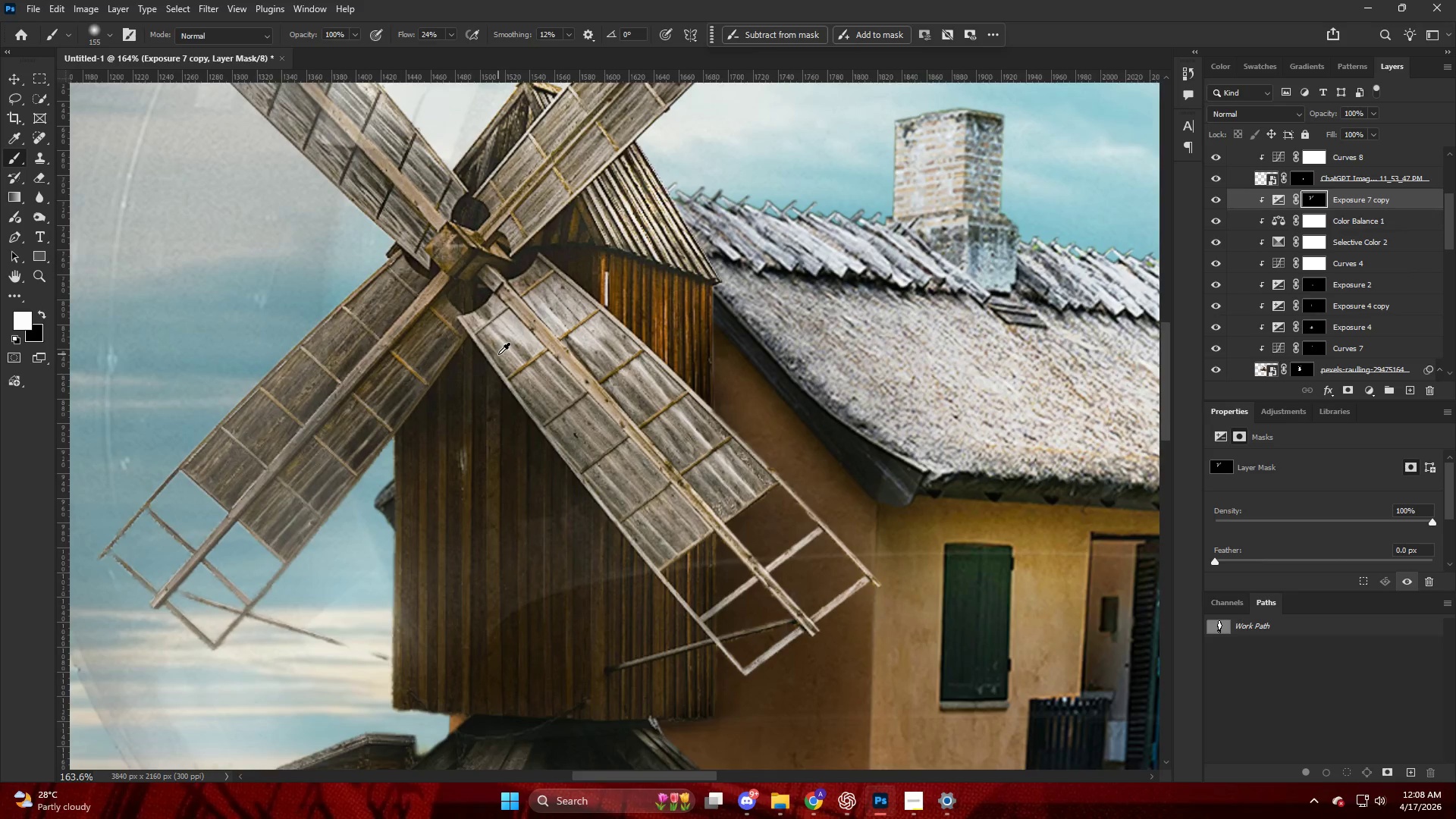 
key(V)
 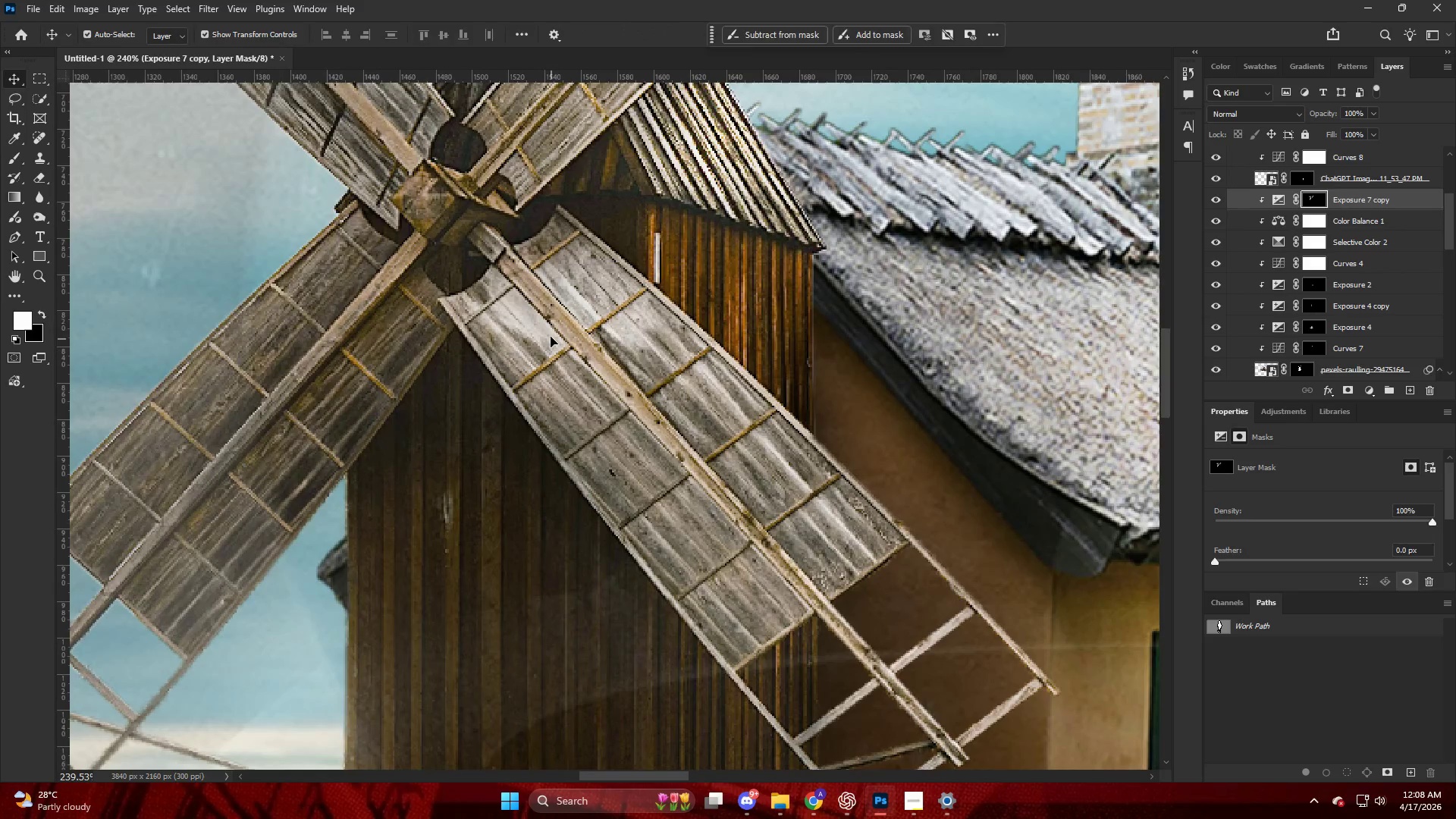 
left_click([551, 337])
 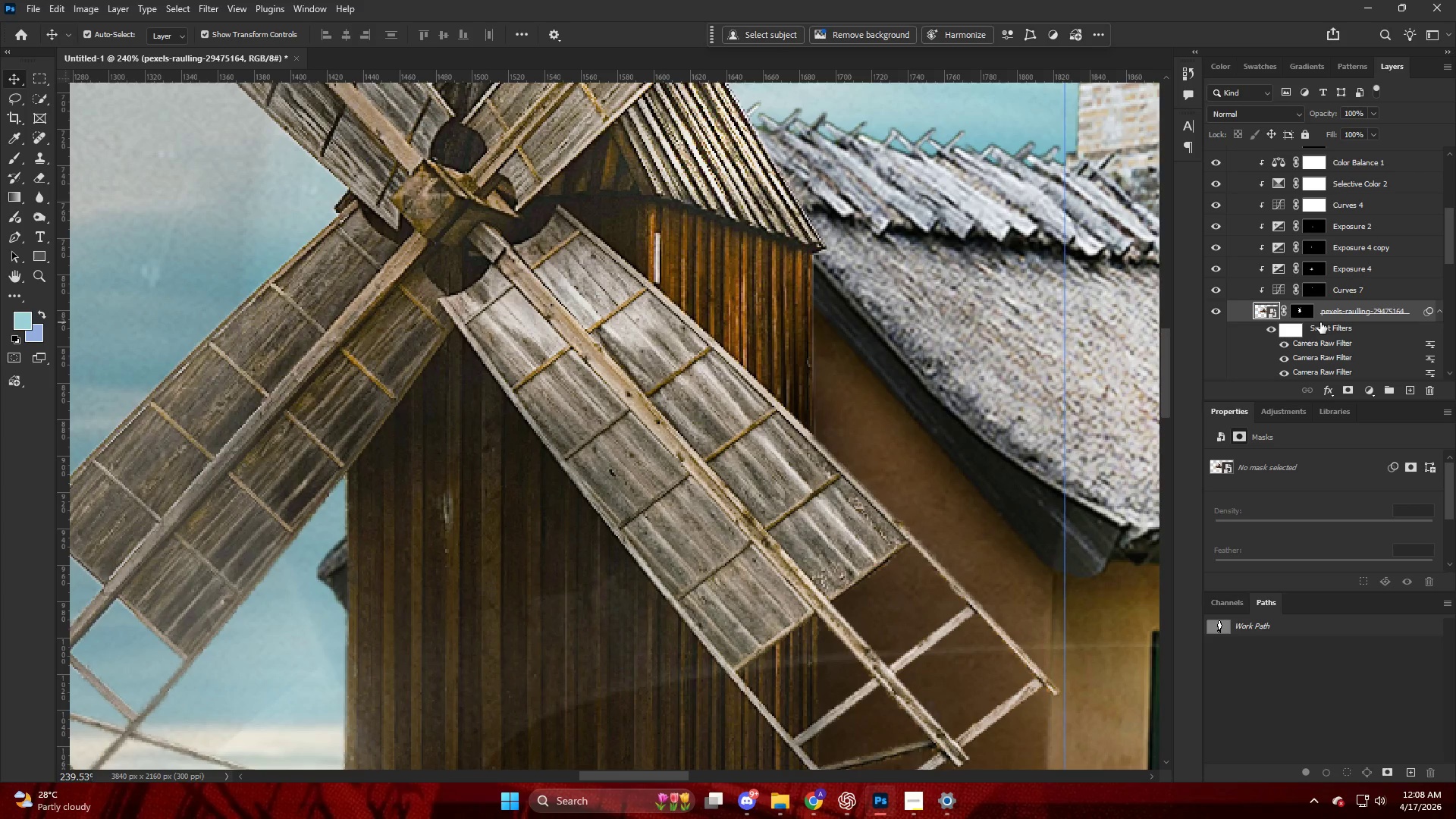 
scroll: coordinate [498, 354], scroll_direction: up, amount: 4.0
 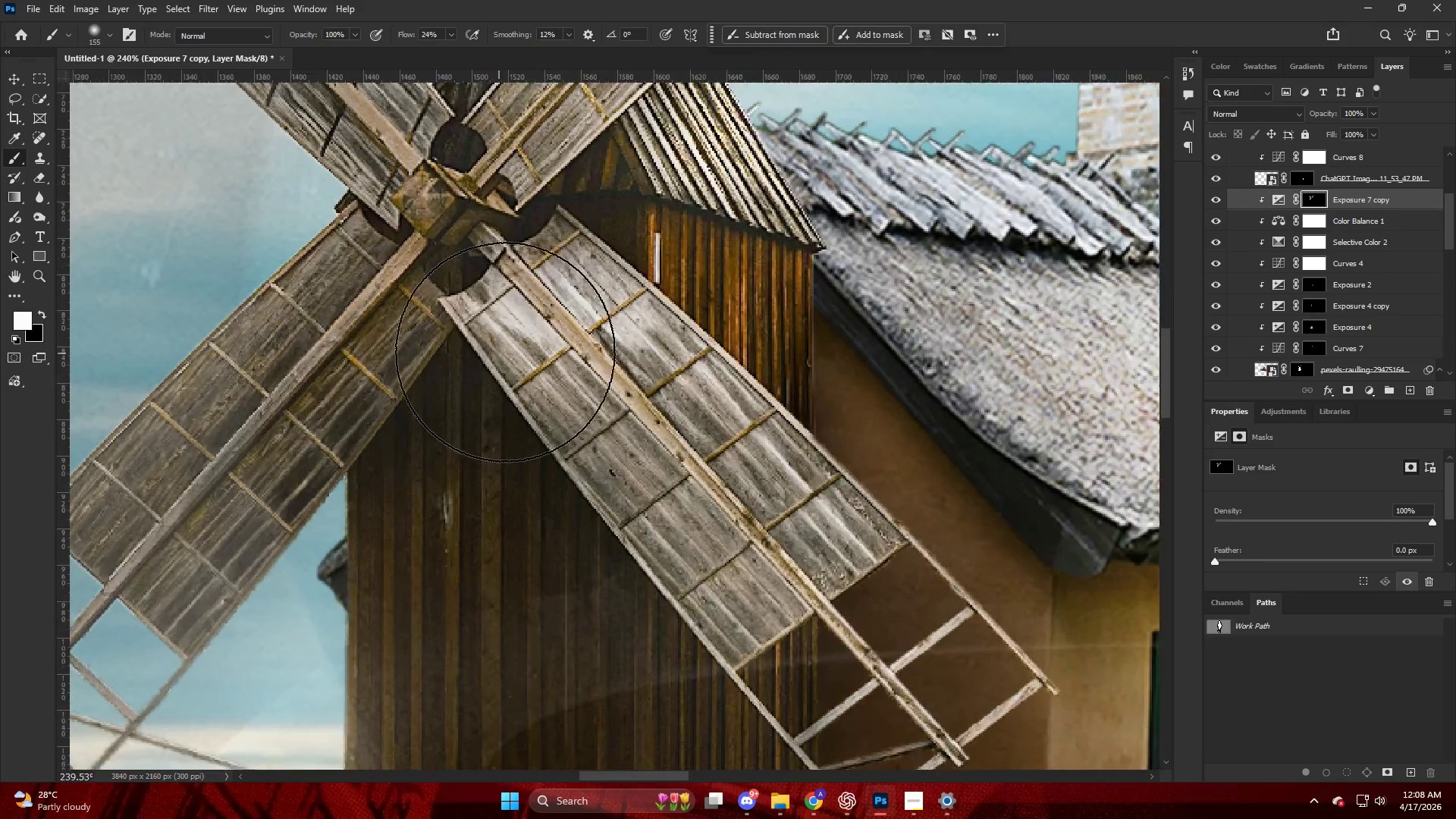 
key(V)
 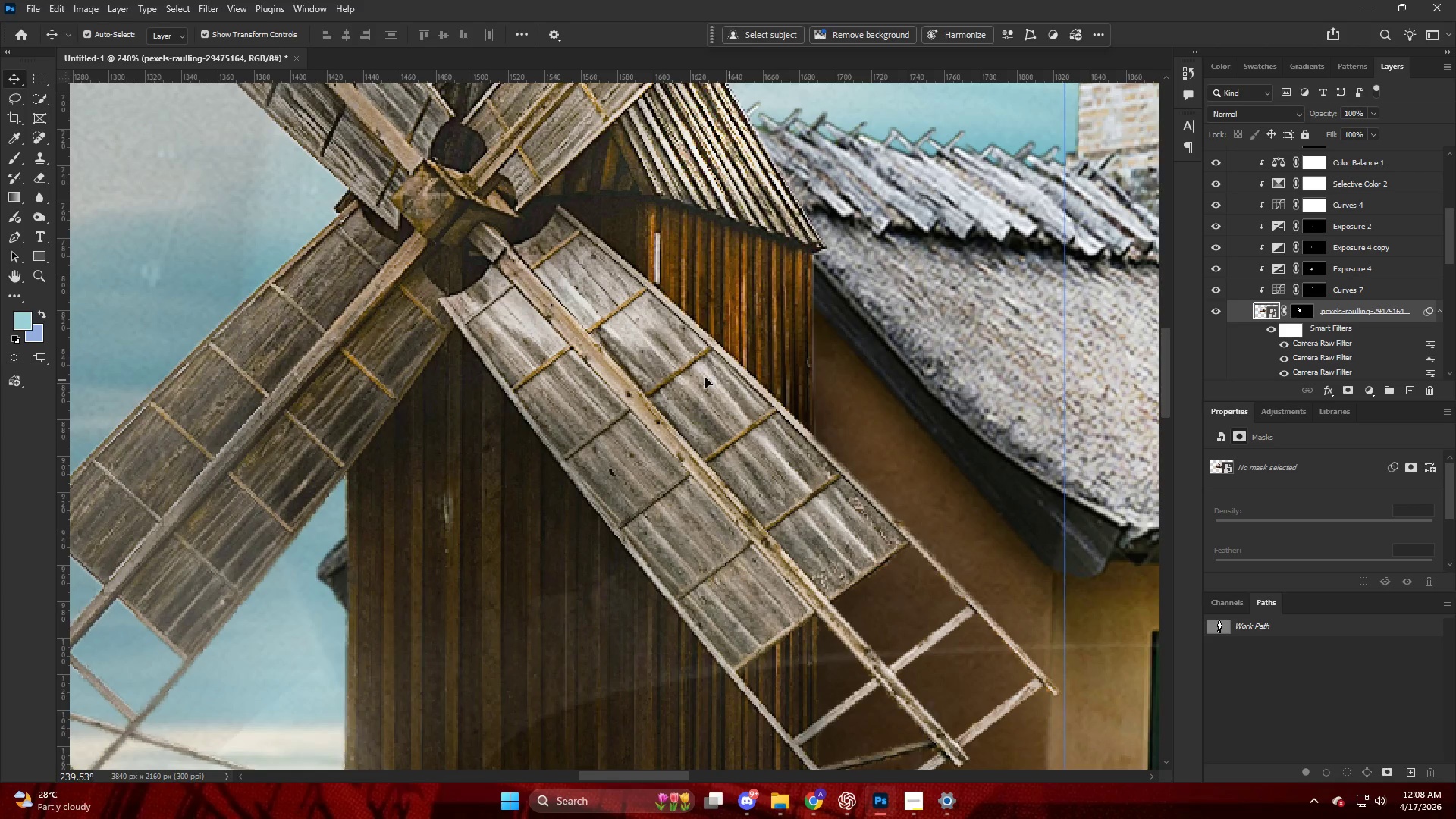 
left_click([705, 378])
 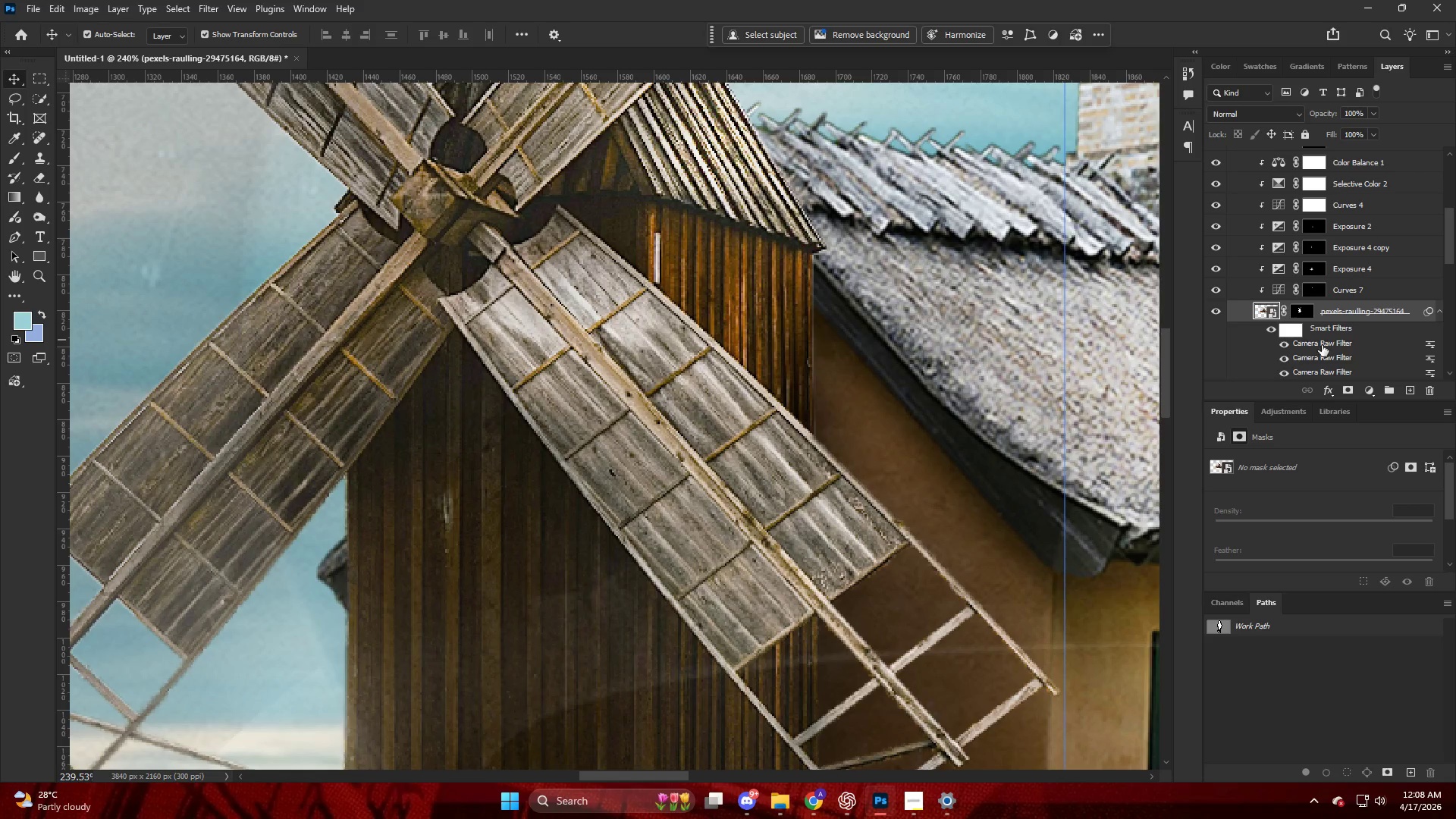 
scroll: coordinate [1336, 300], scroll_direction: up, amount: 4.0
 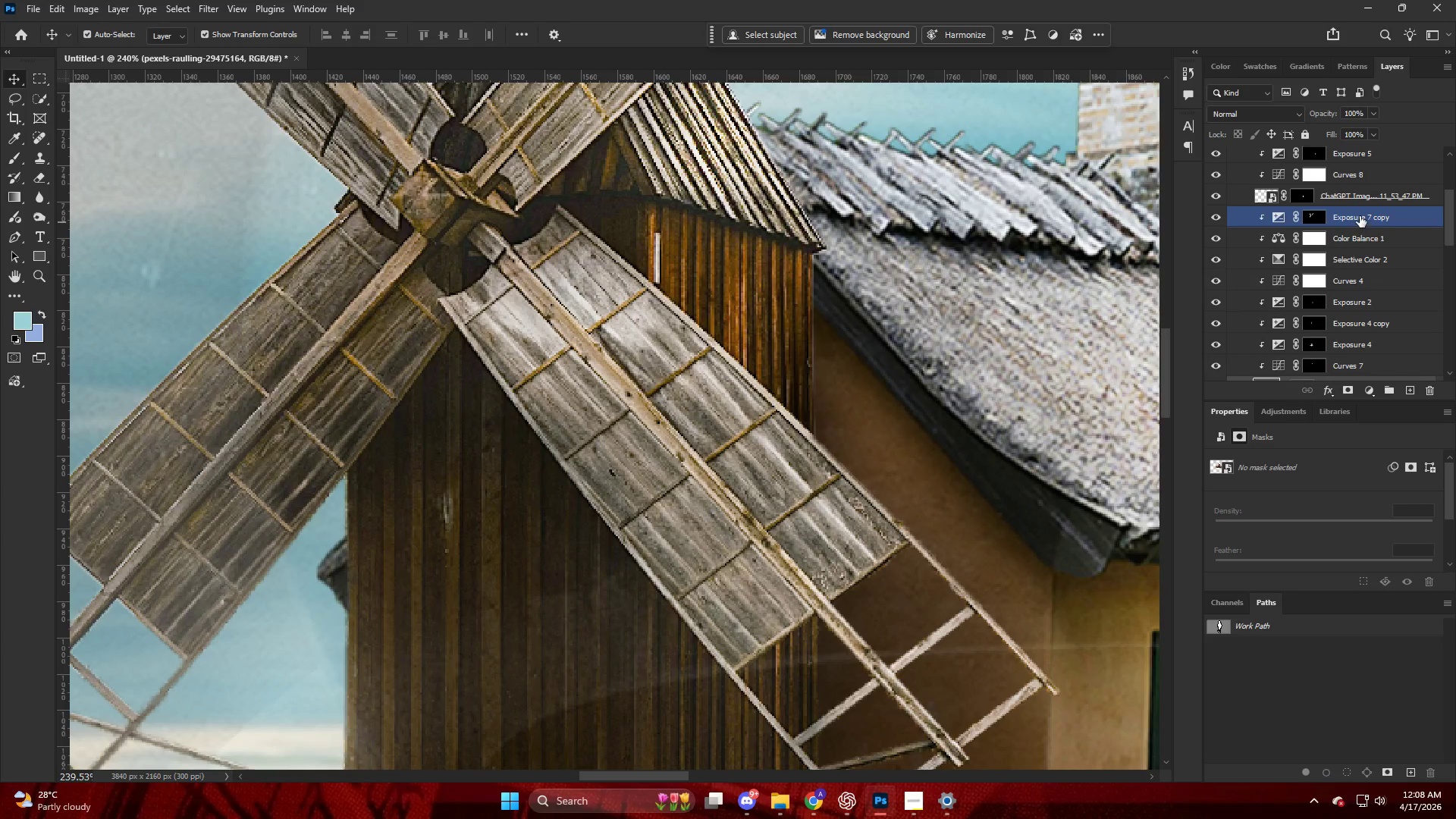 
left_click([1360, 213])
 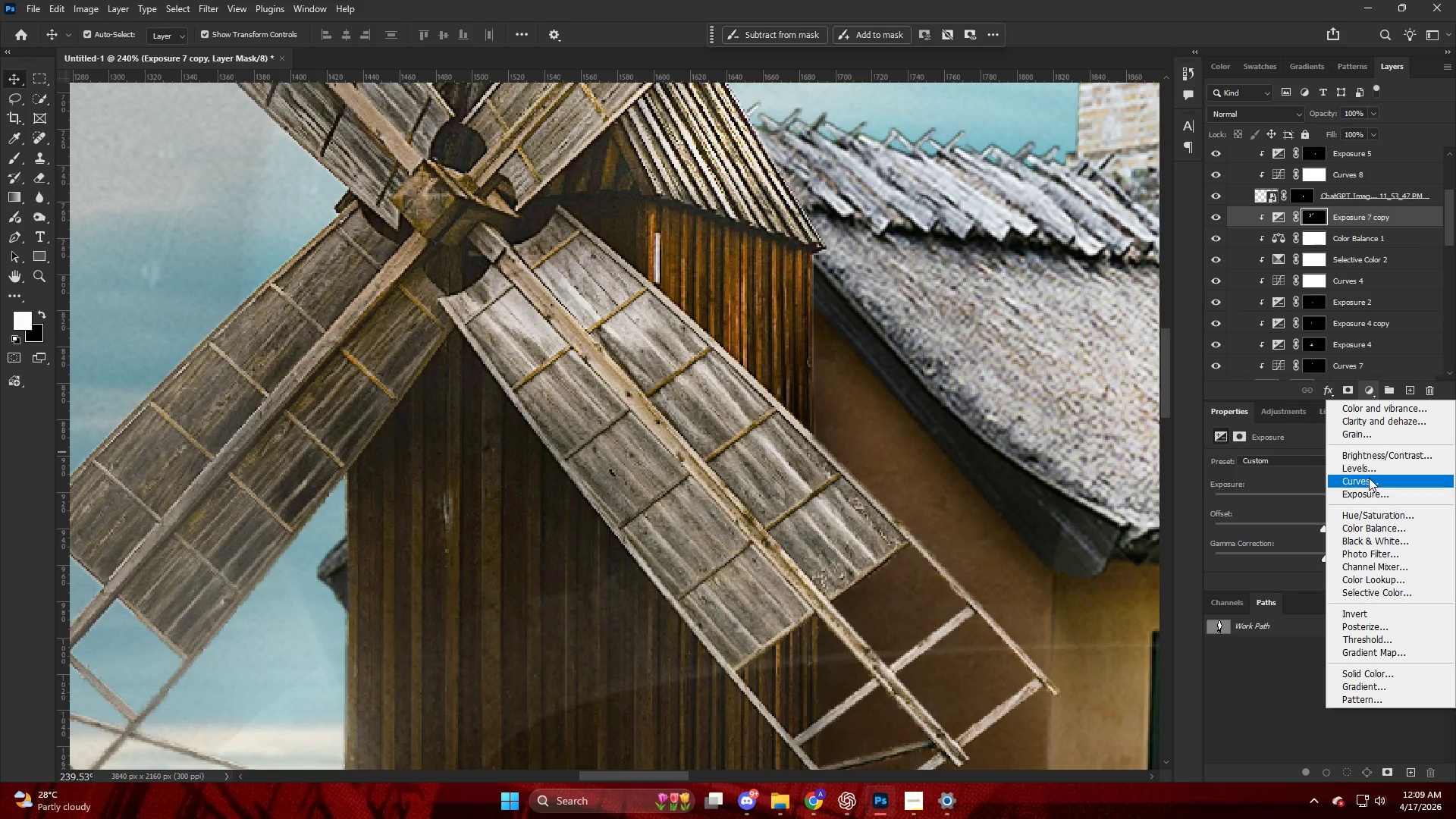 
left_click([1373, 479])
 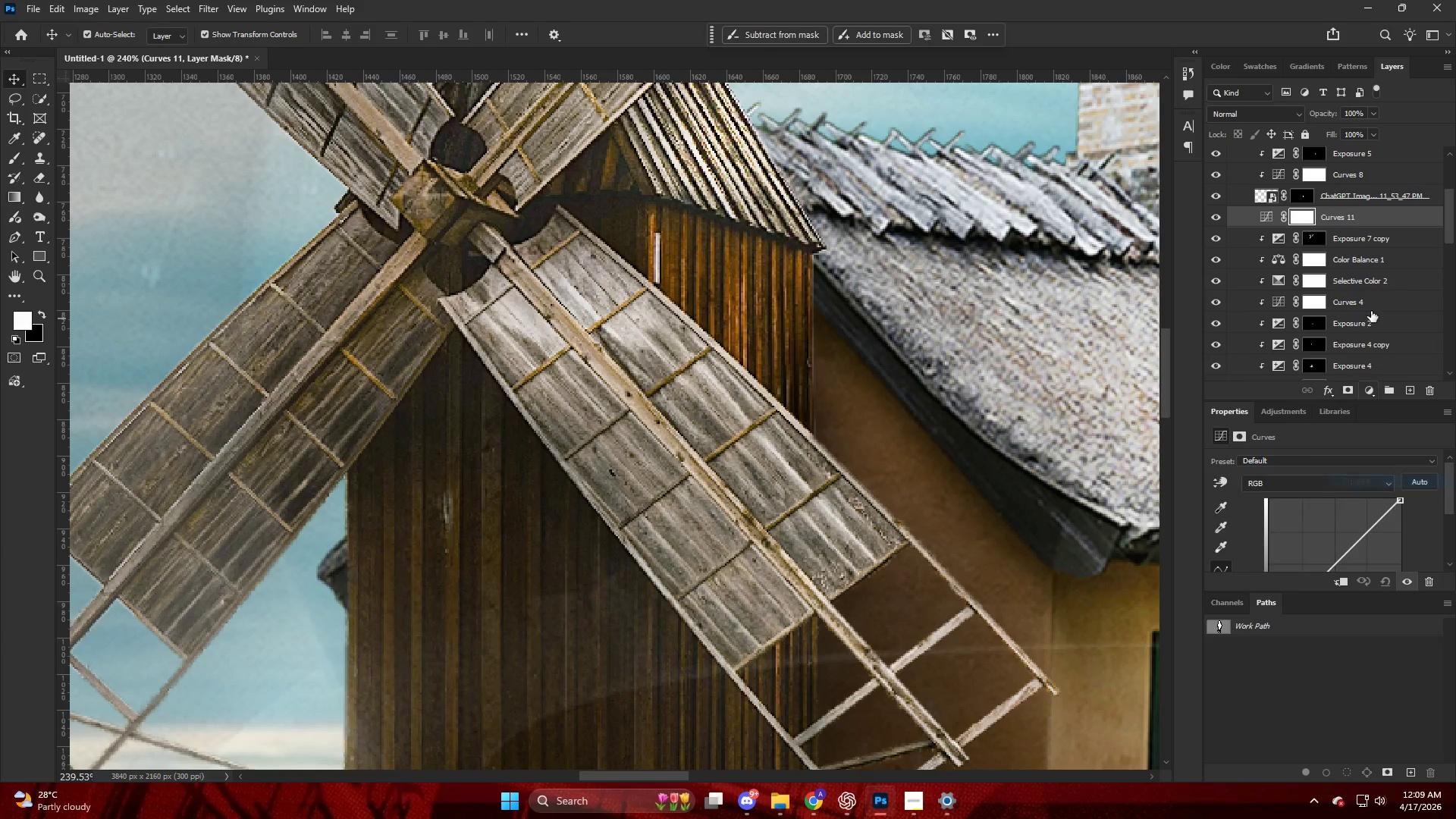 
hold_key(key=AltLeft, duration=0.77)
left_click([1380, 231])
 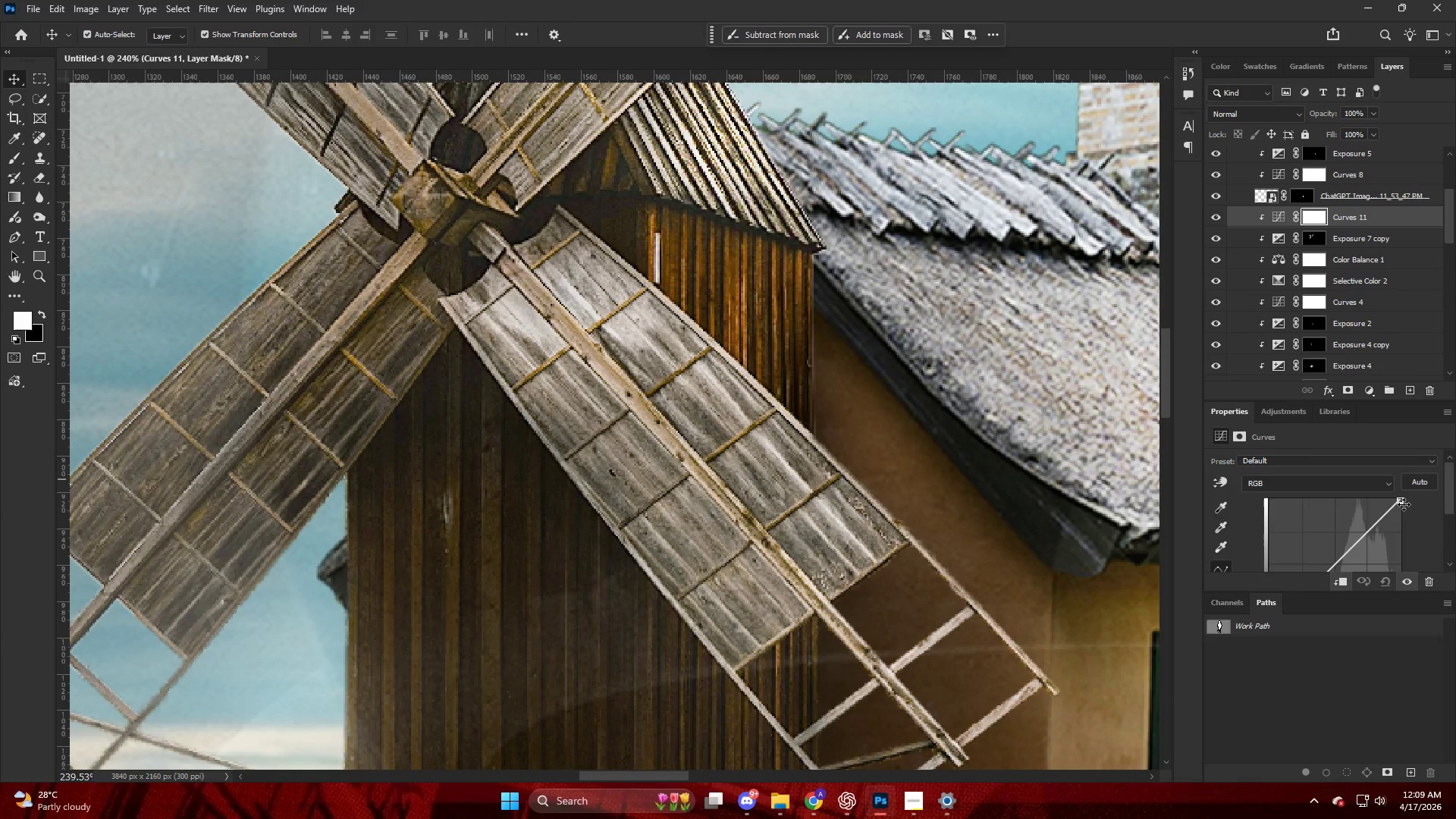 
left_click_drag(start_coordinate=[1404, 504], to_coordinate=[1421, 576])
 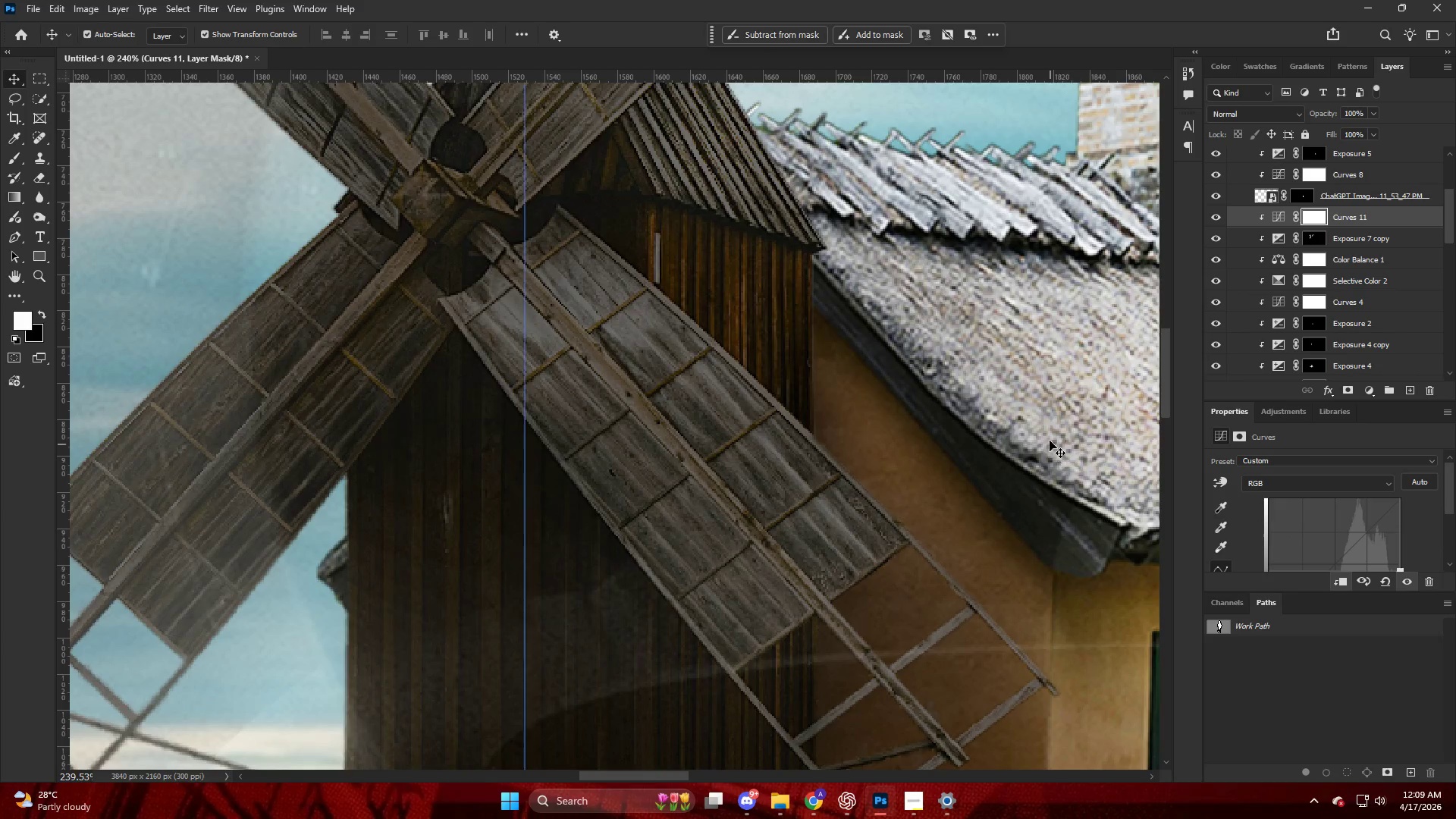 
key(Control+I)
 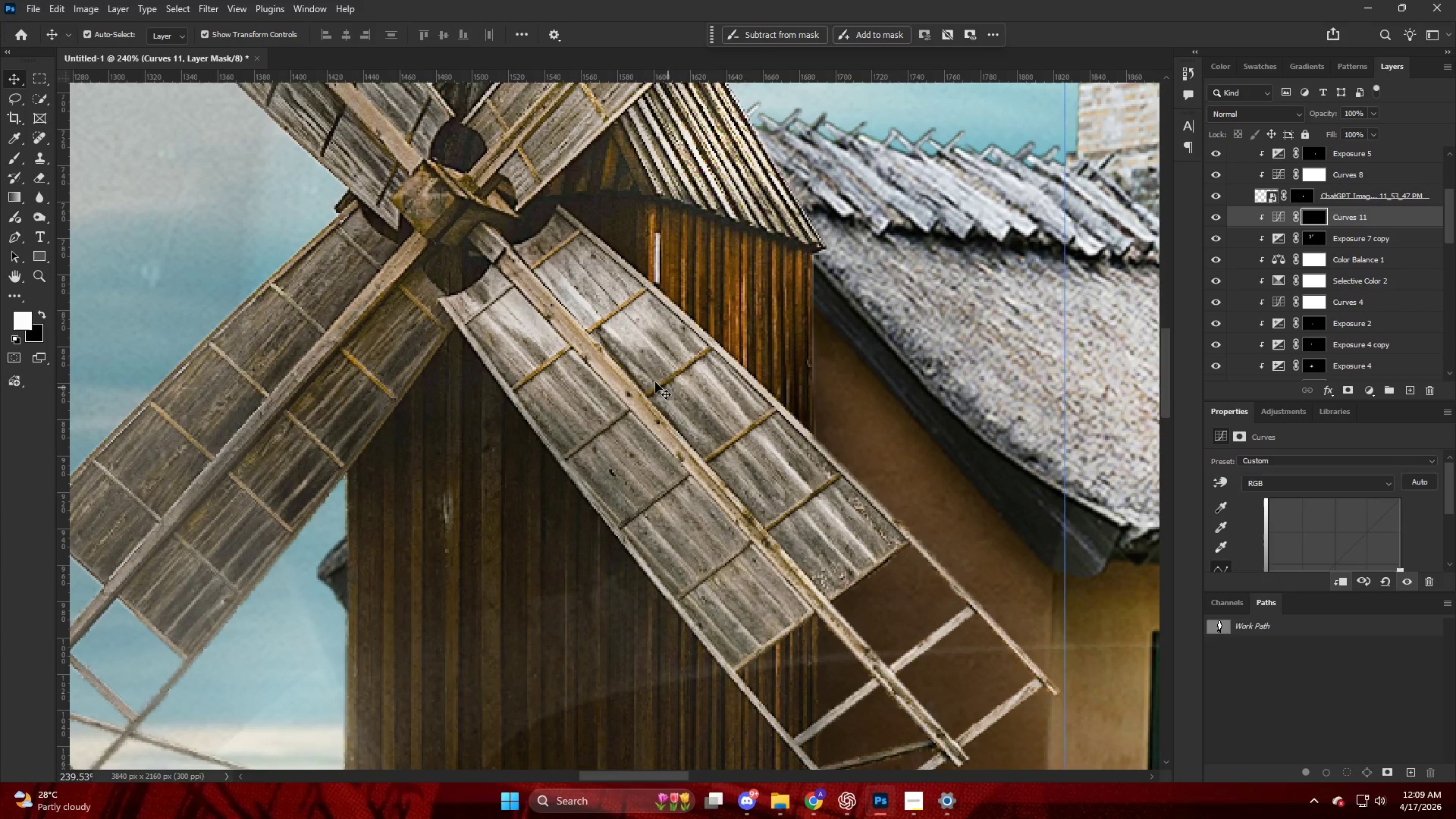 
key(B)
 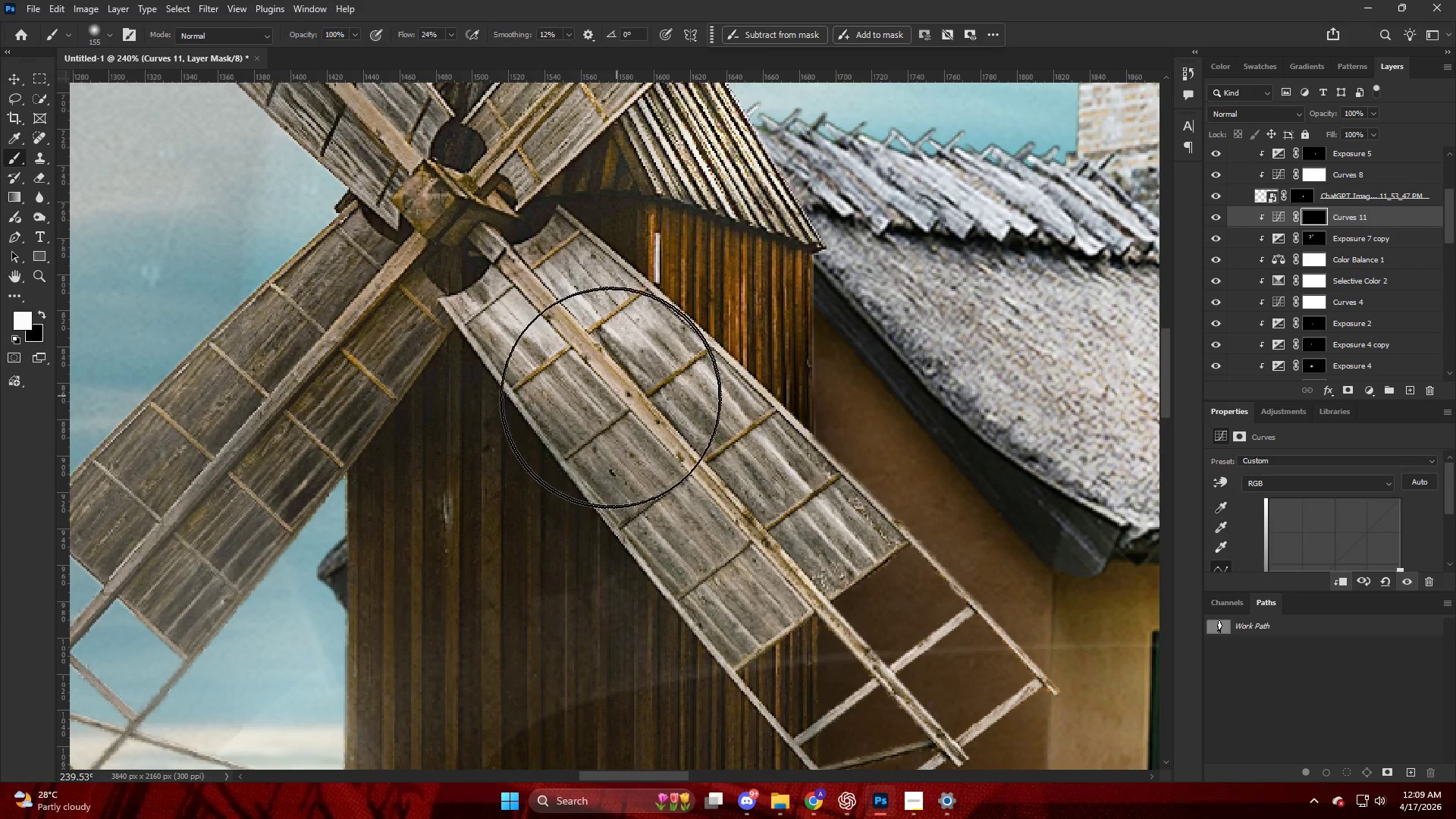 
hold_key(key=AltLeft, duration=0.48)
 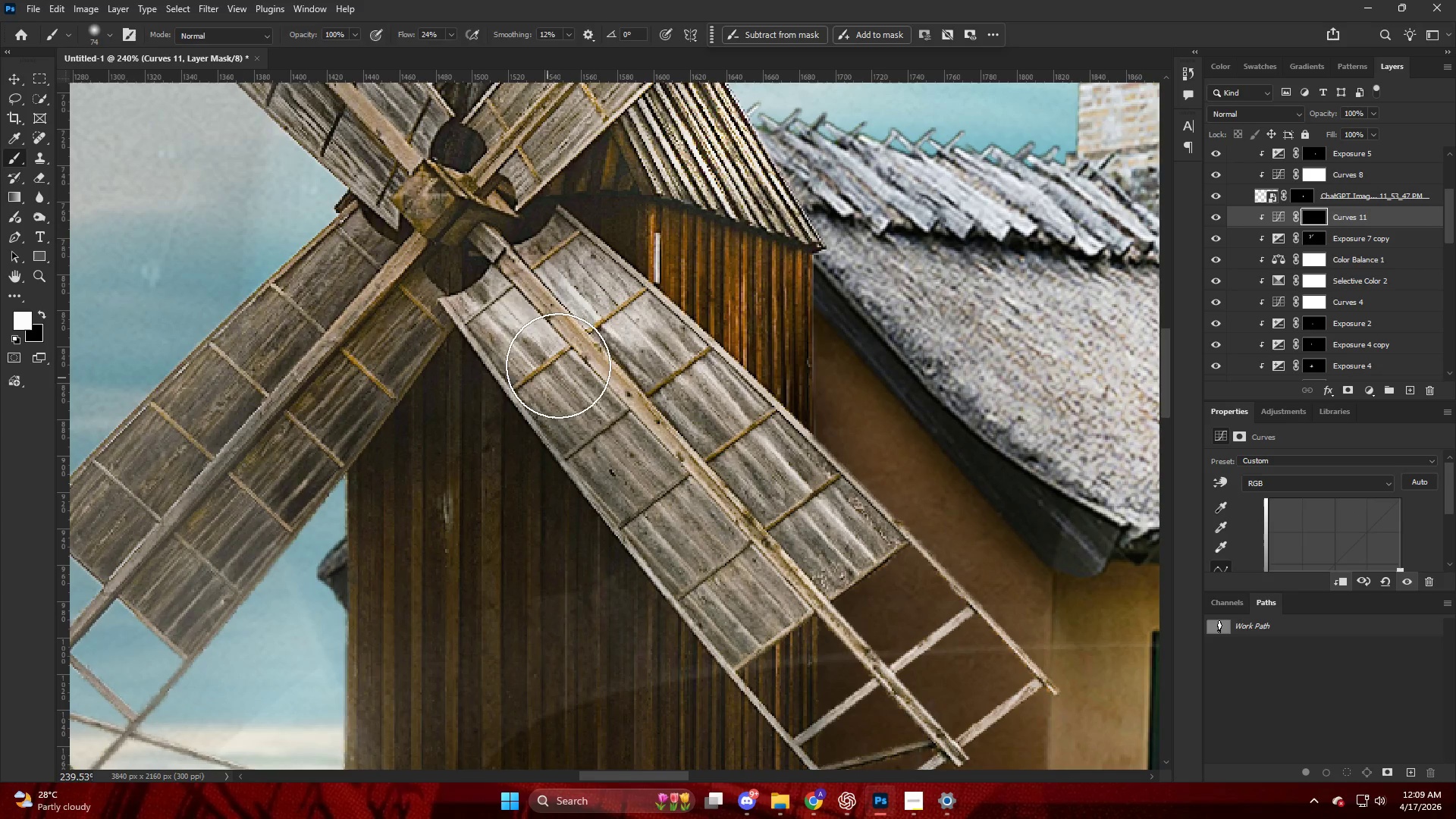 
scroll: coordinate [654, 381], scroll_direction: none, amount: 0.0
 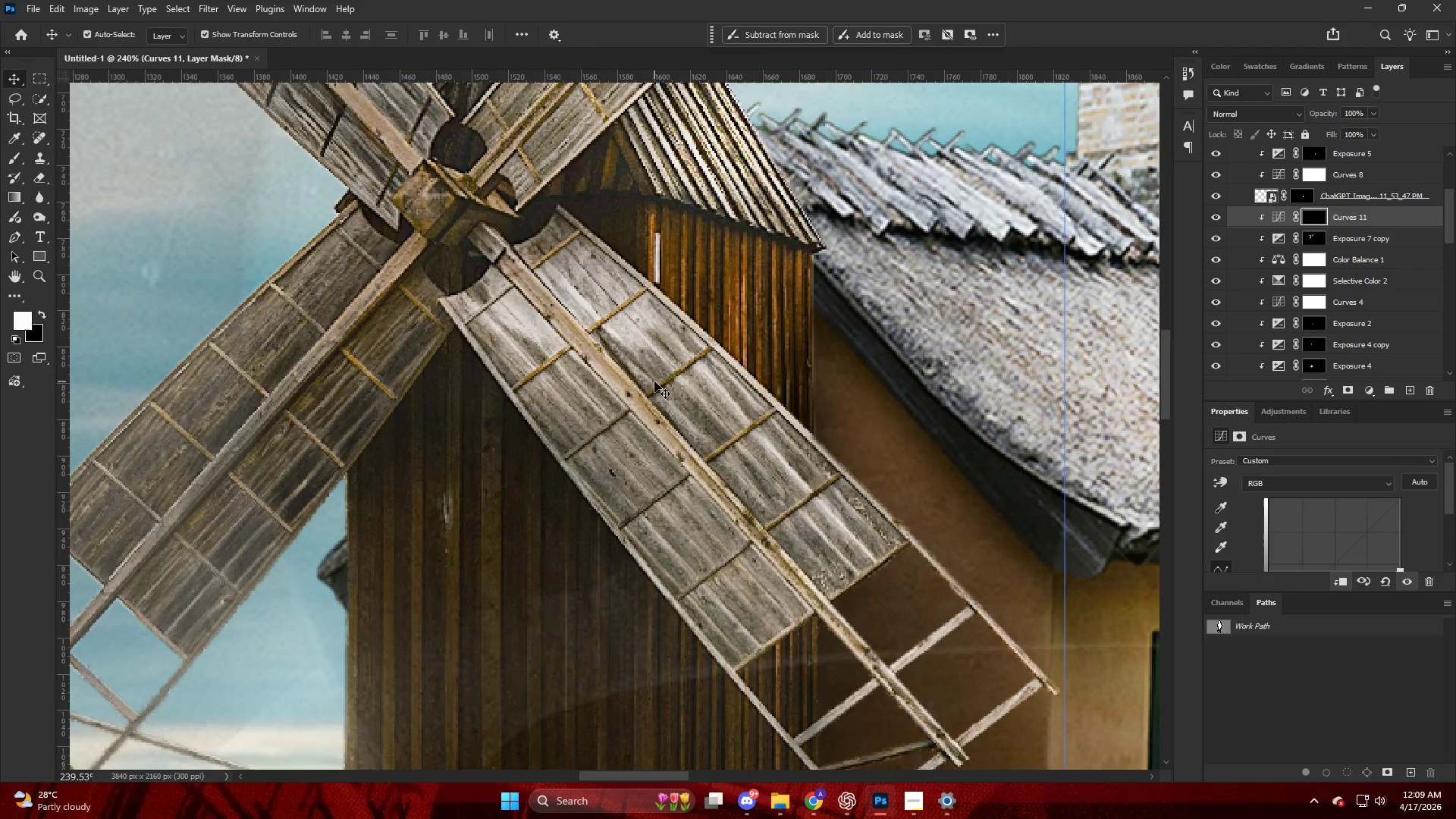 
key(E)
 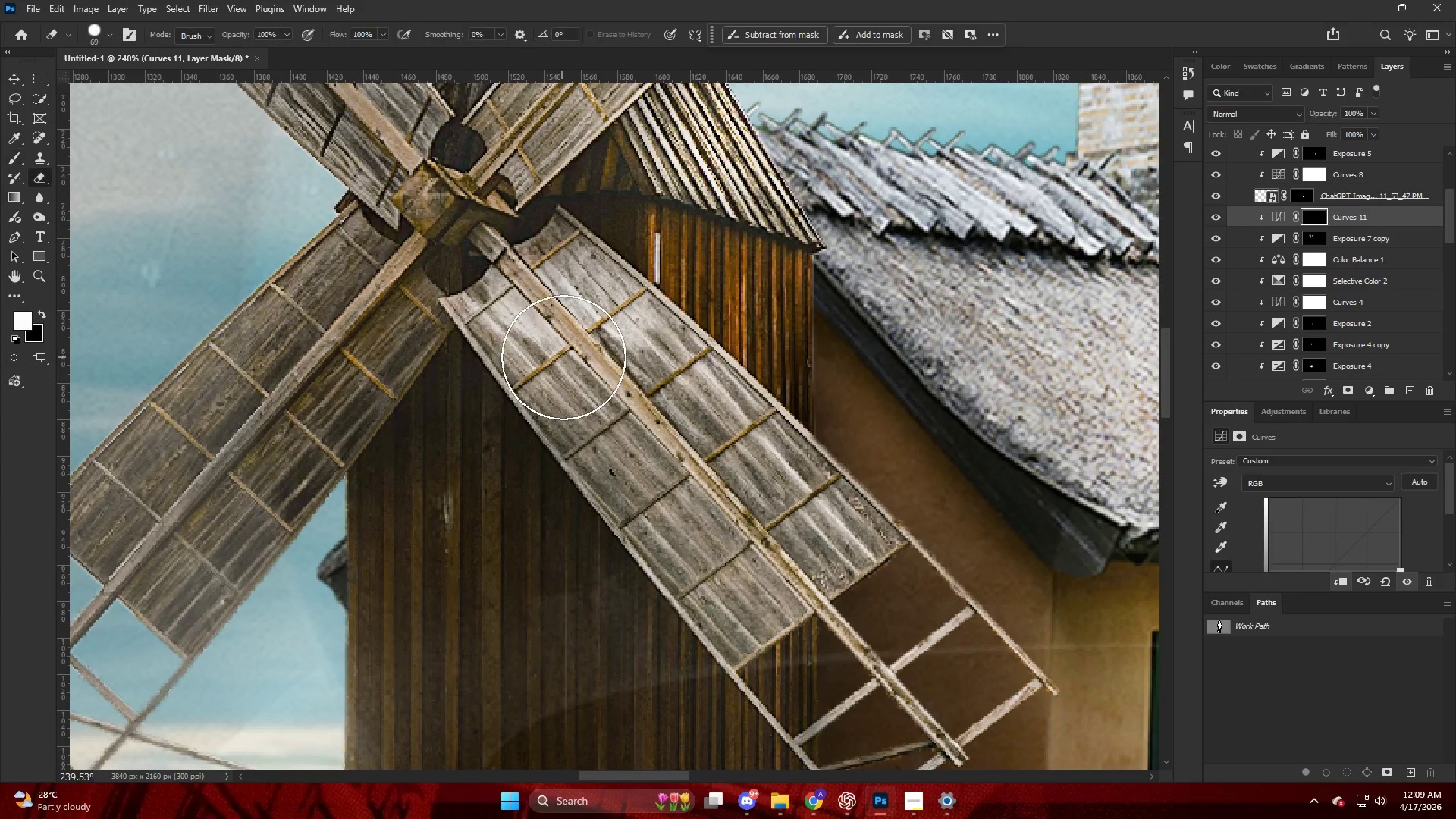 
key(Alt+AltLeft)
 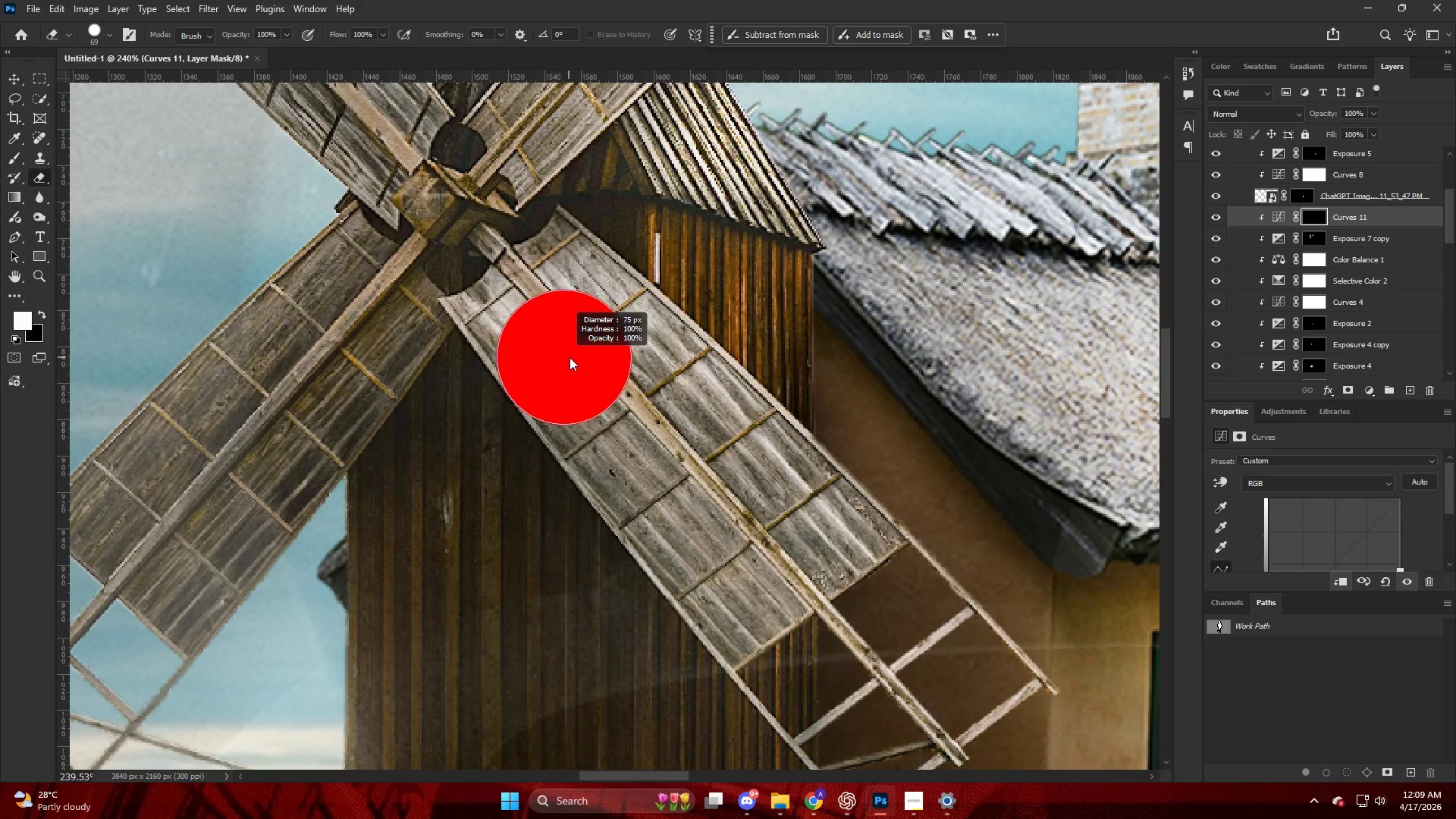 
key(X)
 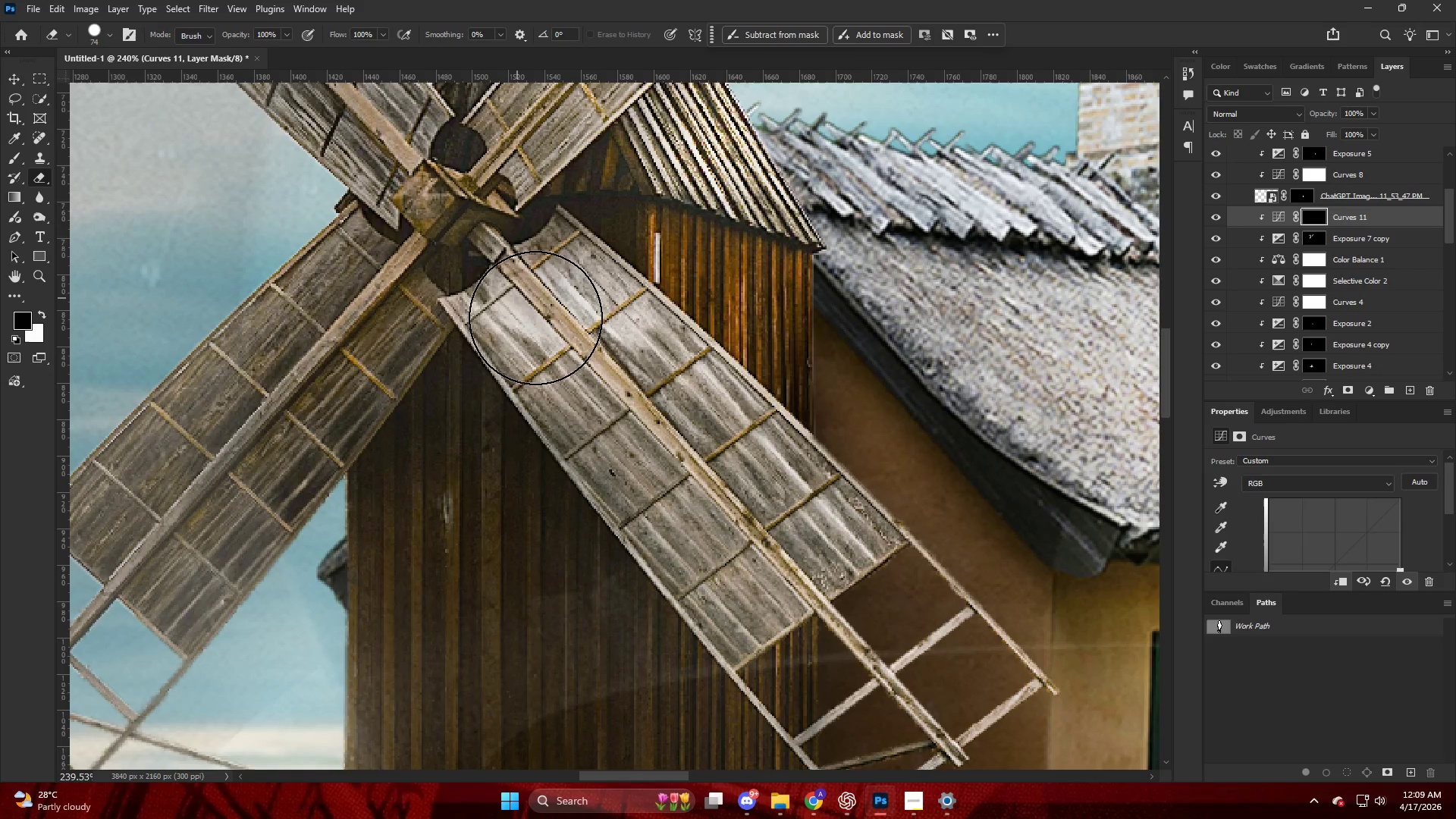 
left_click_drag(start_coordinate=[545, 329], to_coordinate=[601, 397])
 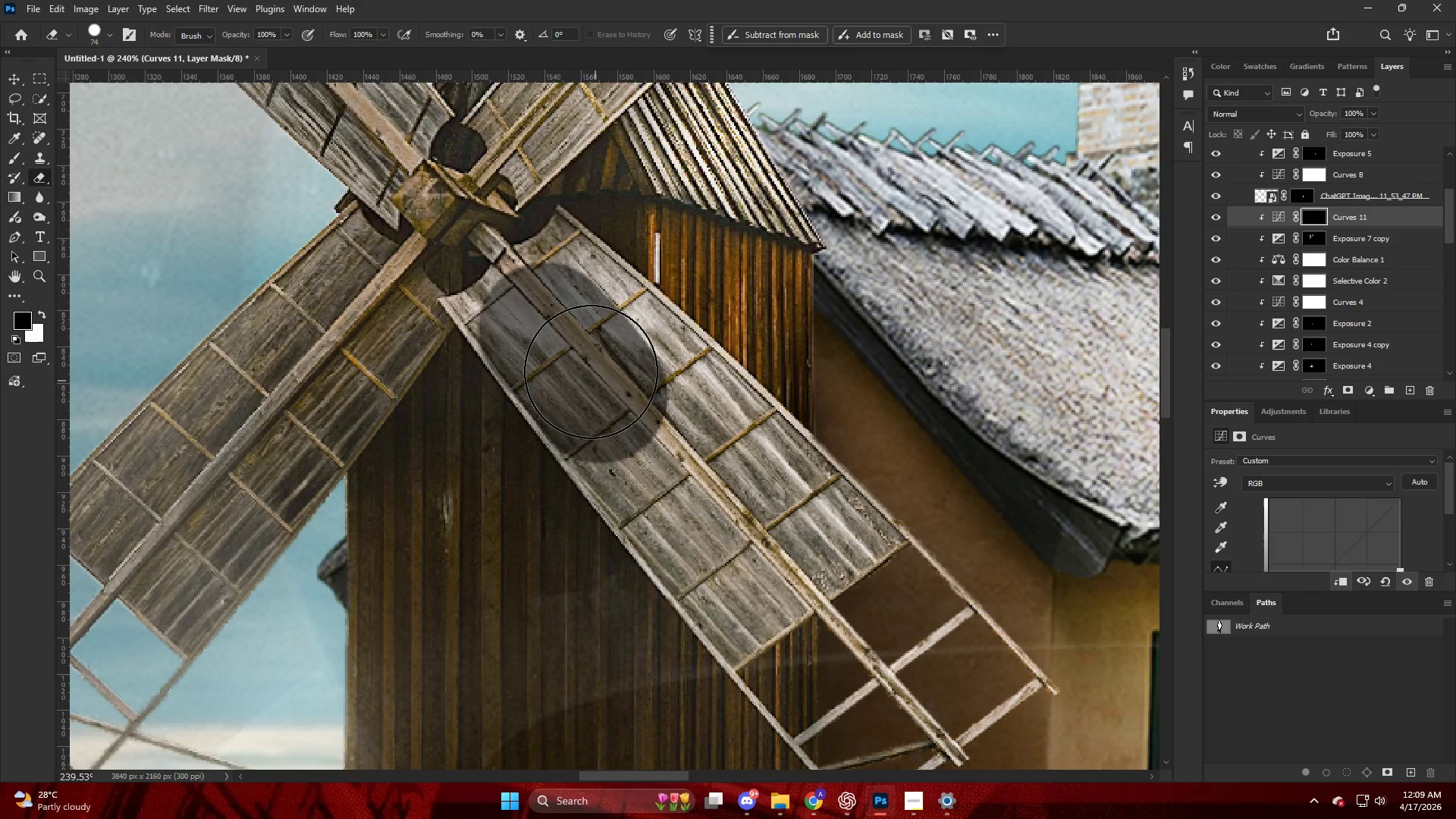 
key(Control+ControlLeft)
 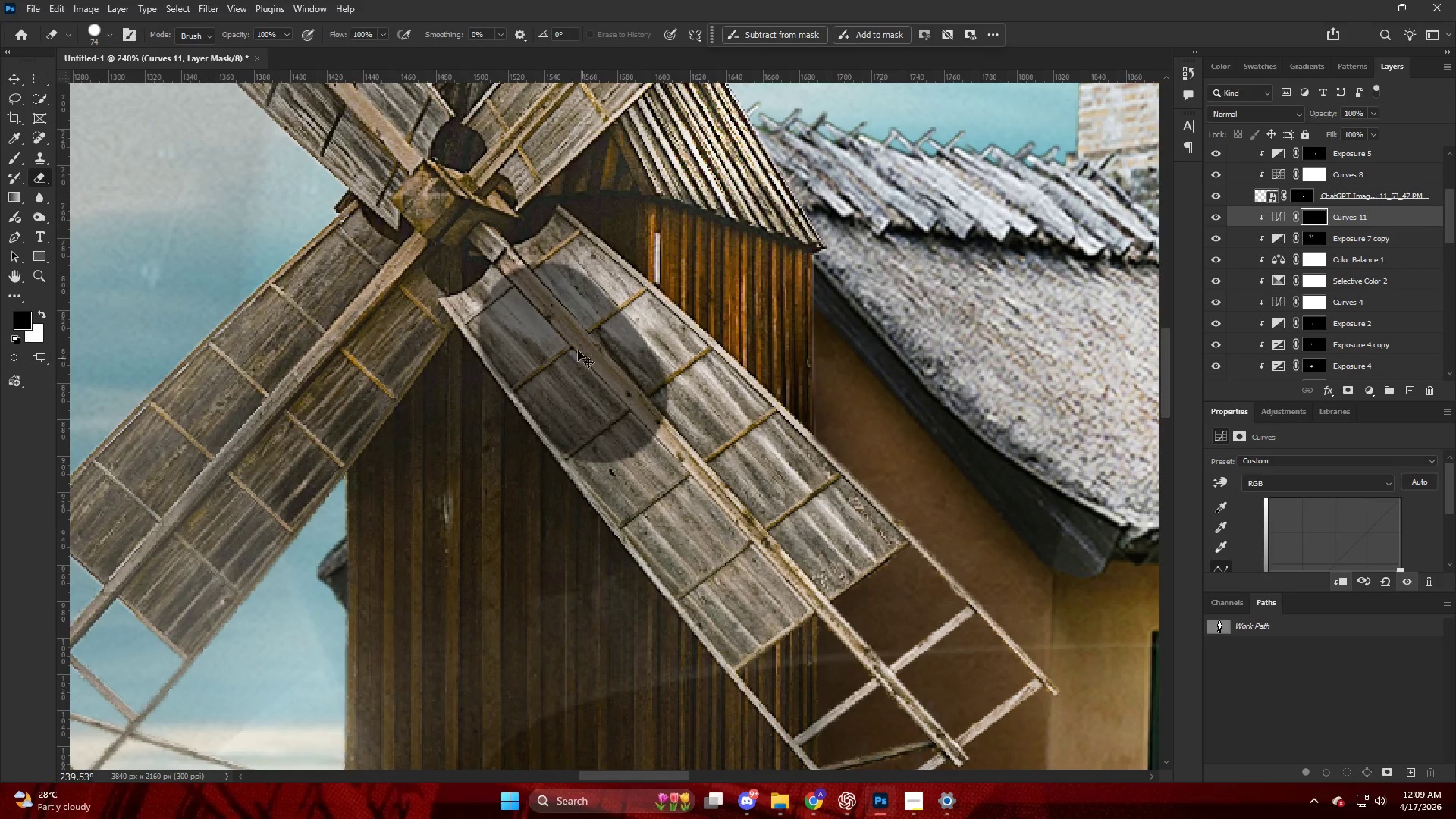 
key(Control+Z)
 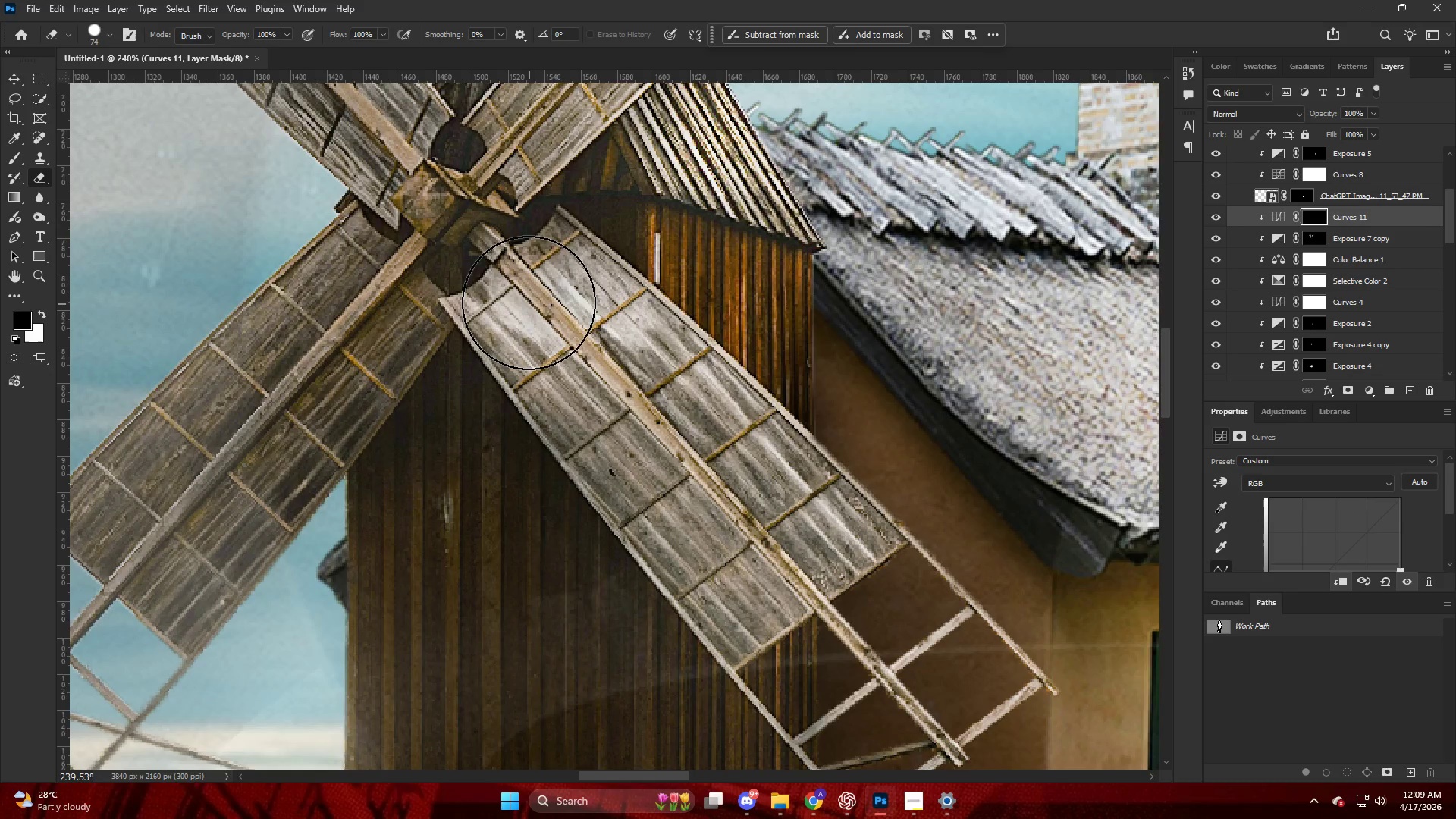 
type(xb)
 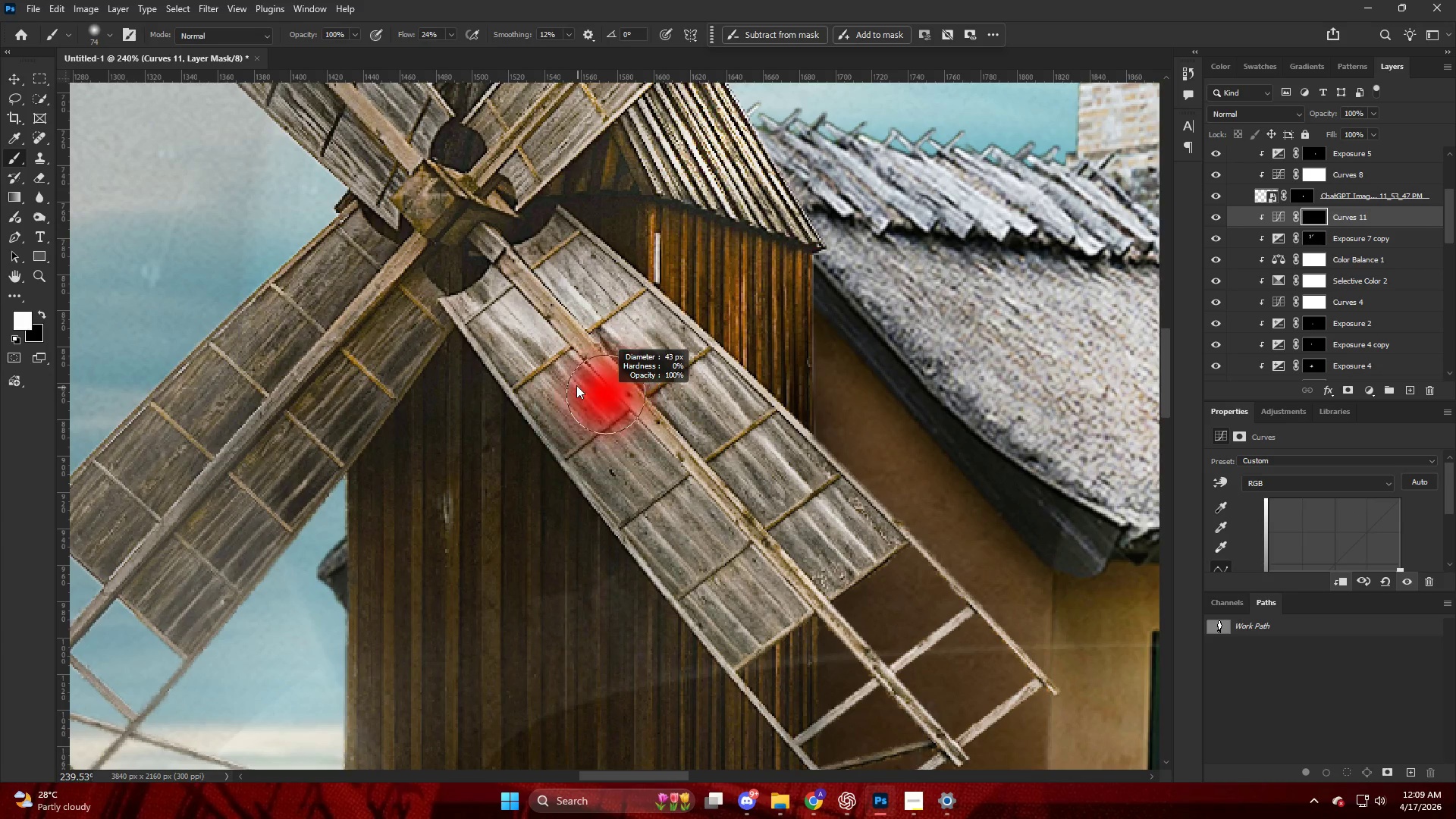 
left_click_drag(start_coordinate=[521, 312], to_coordinate=[607, 411])
 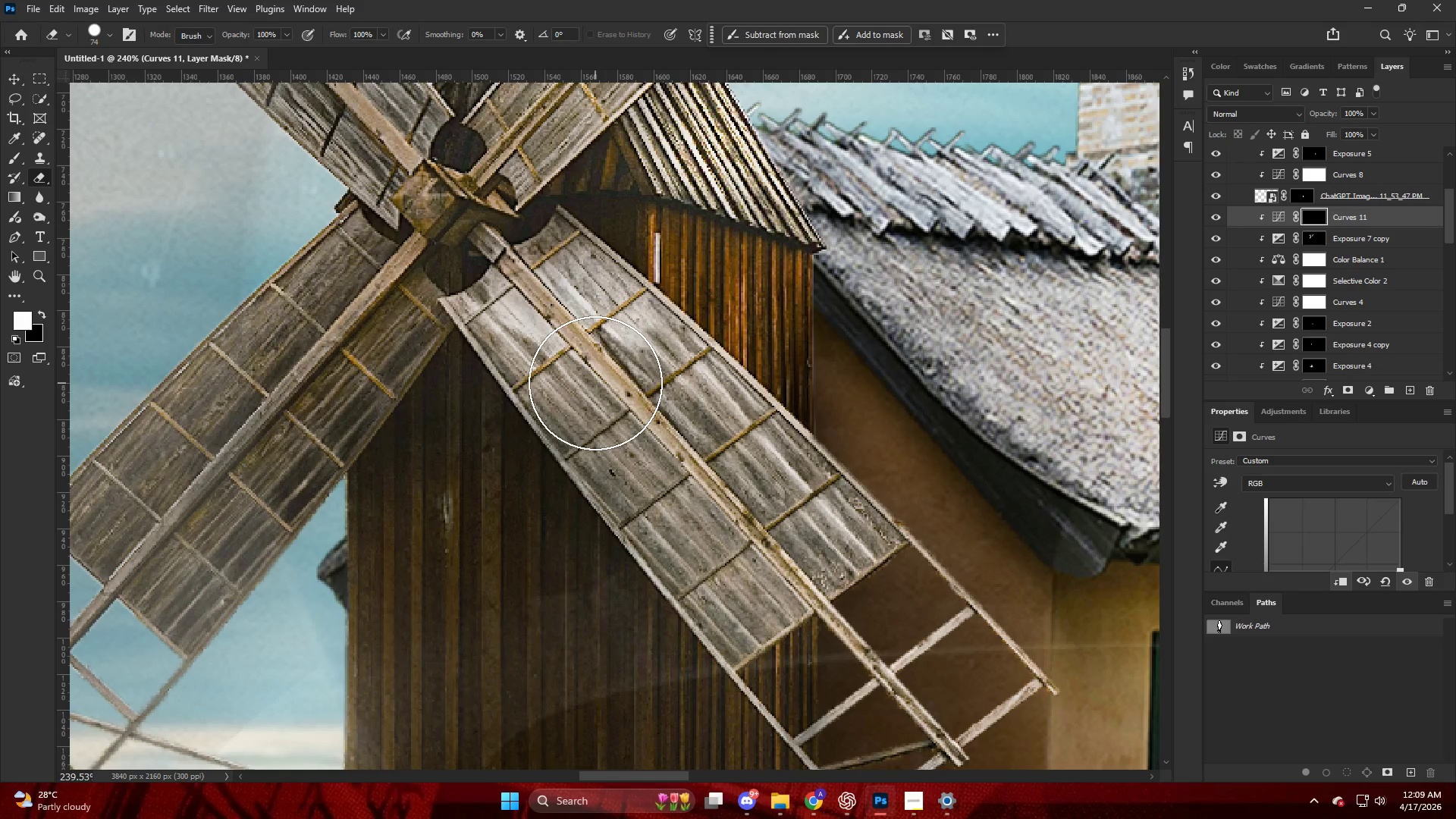 
key(Alt+AltLeft)
 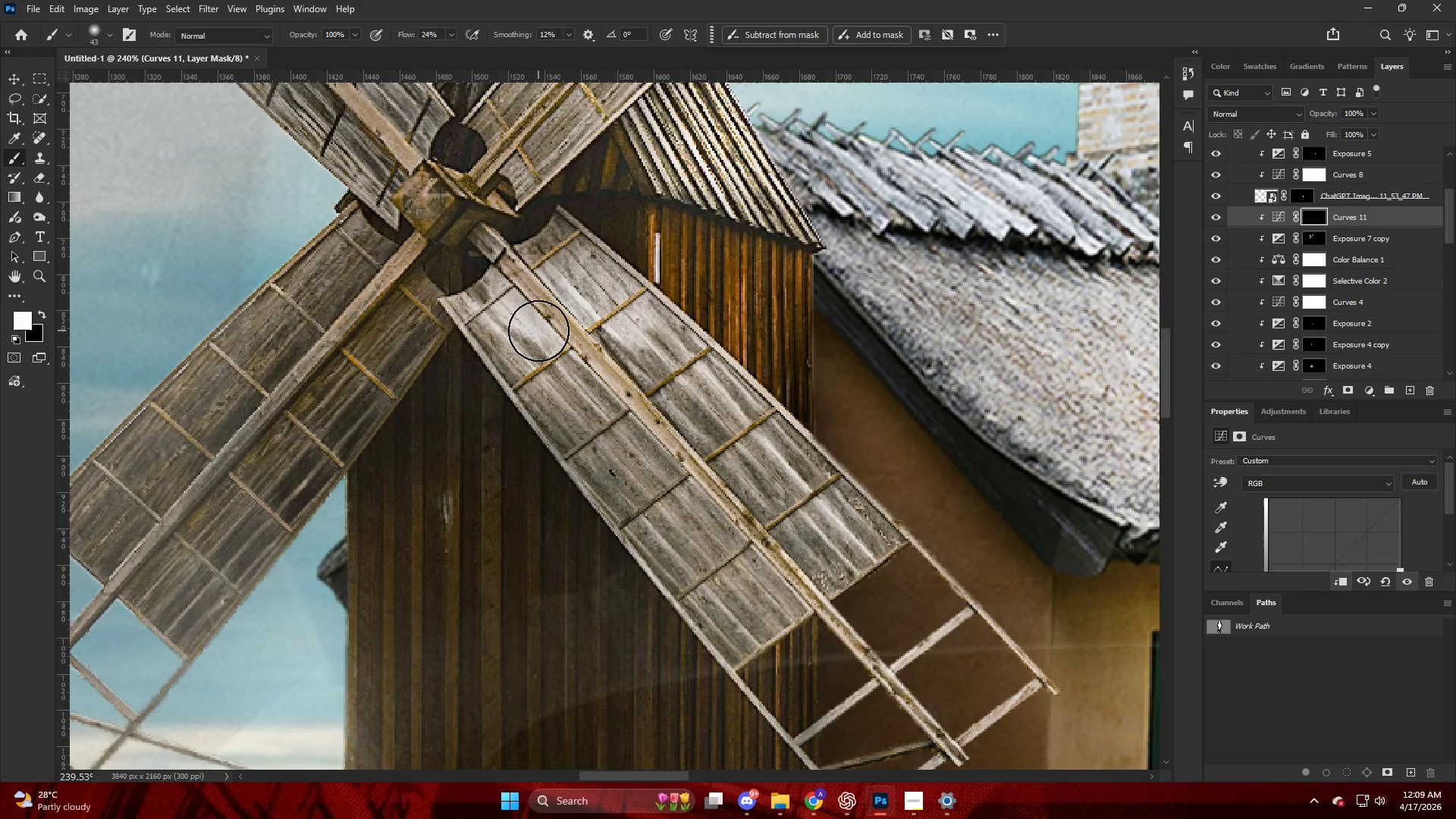 
right_click([539, 331])
 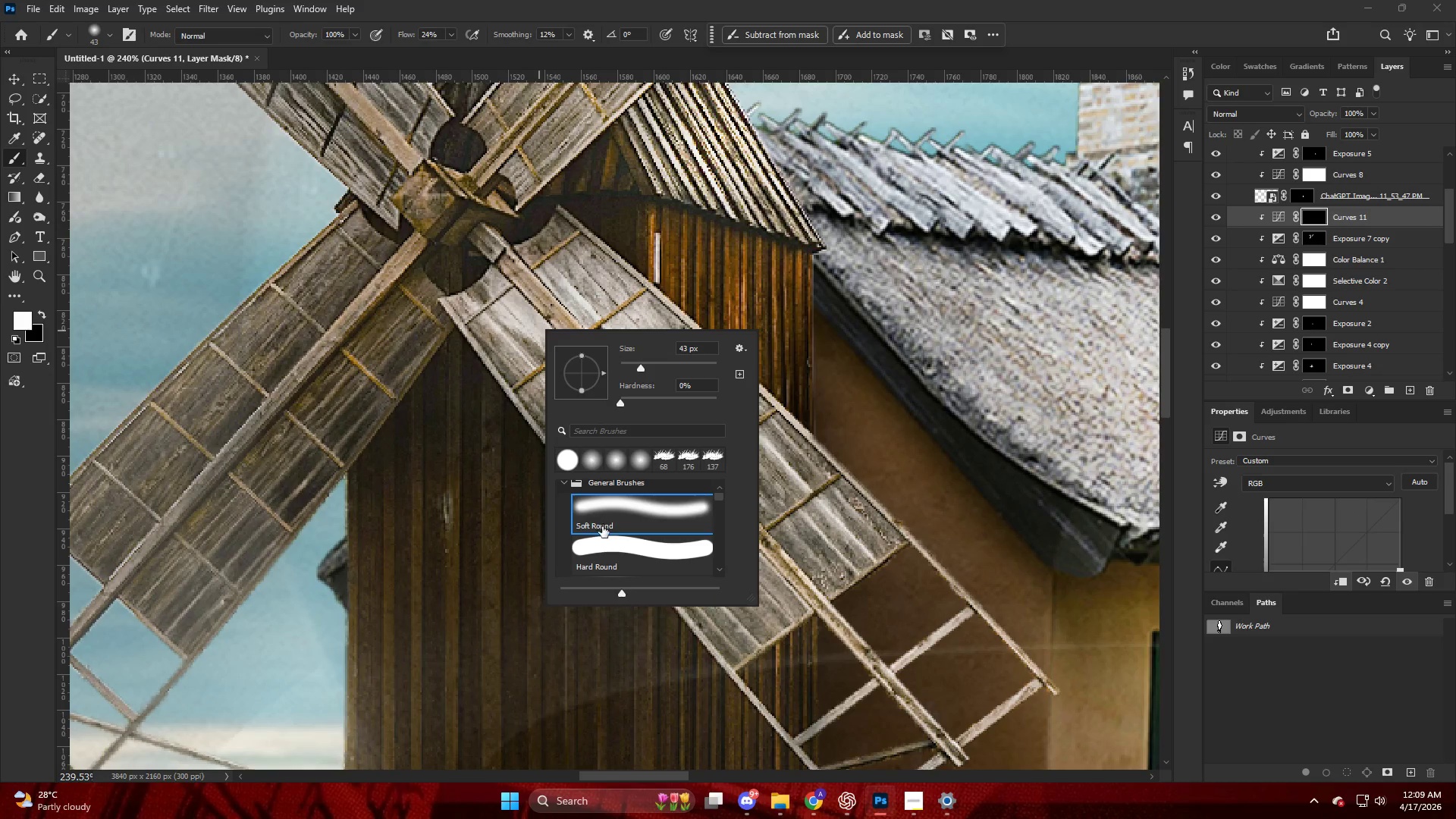 
left_click([601, 543])
 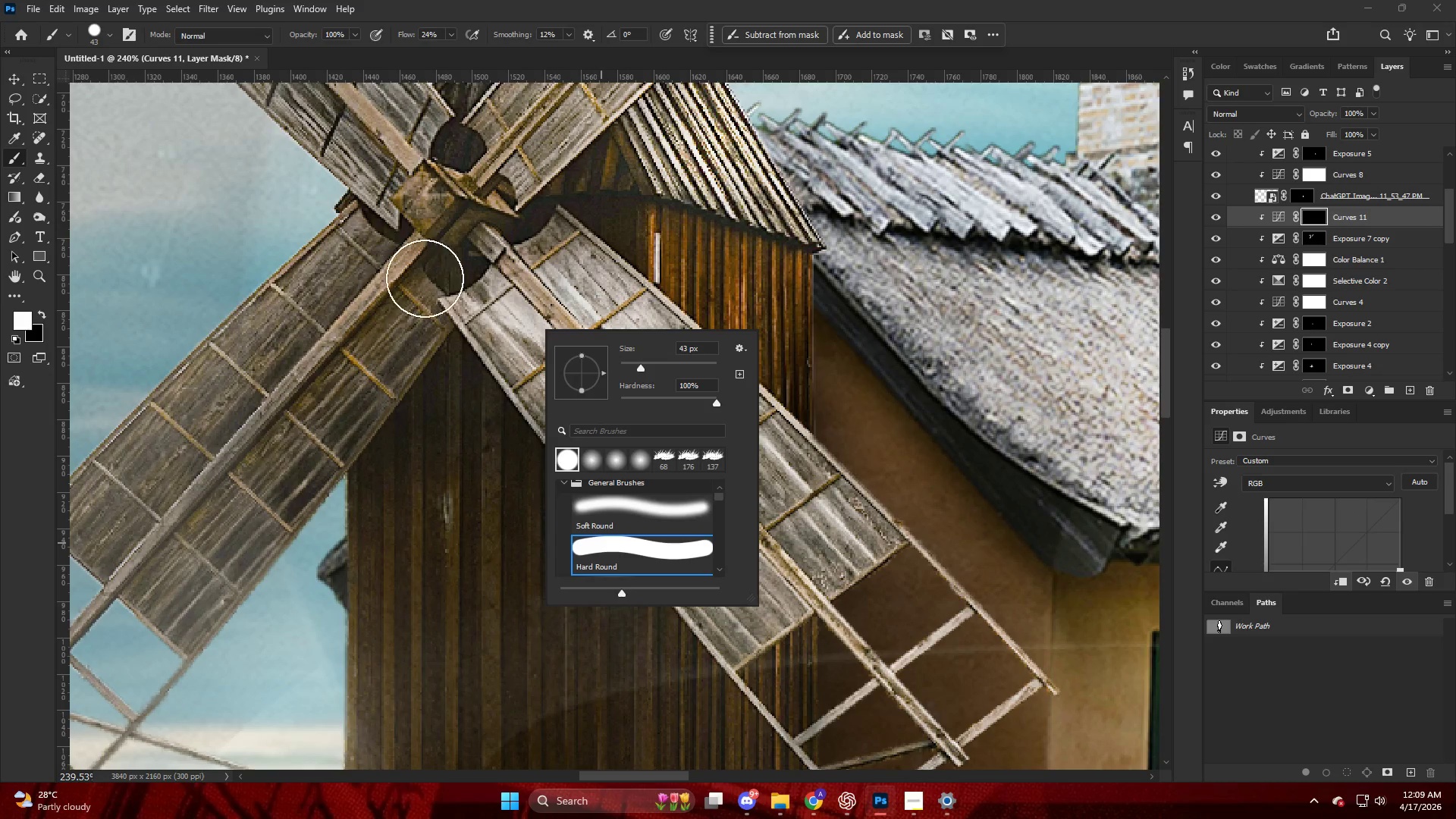 
hold_key(key=AltLeft, duration=0.34)
 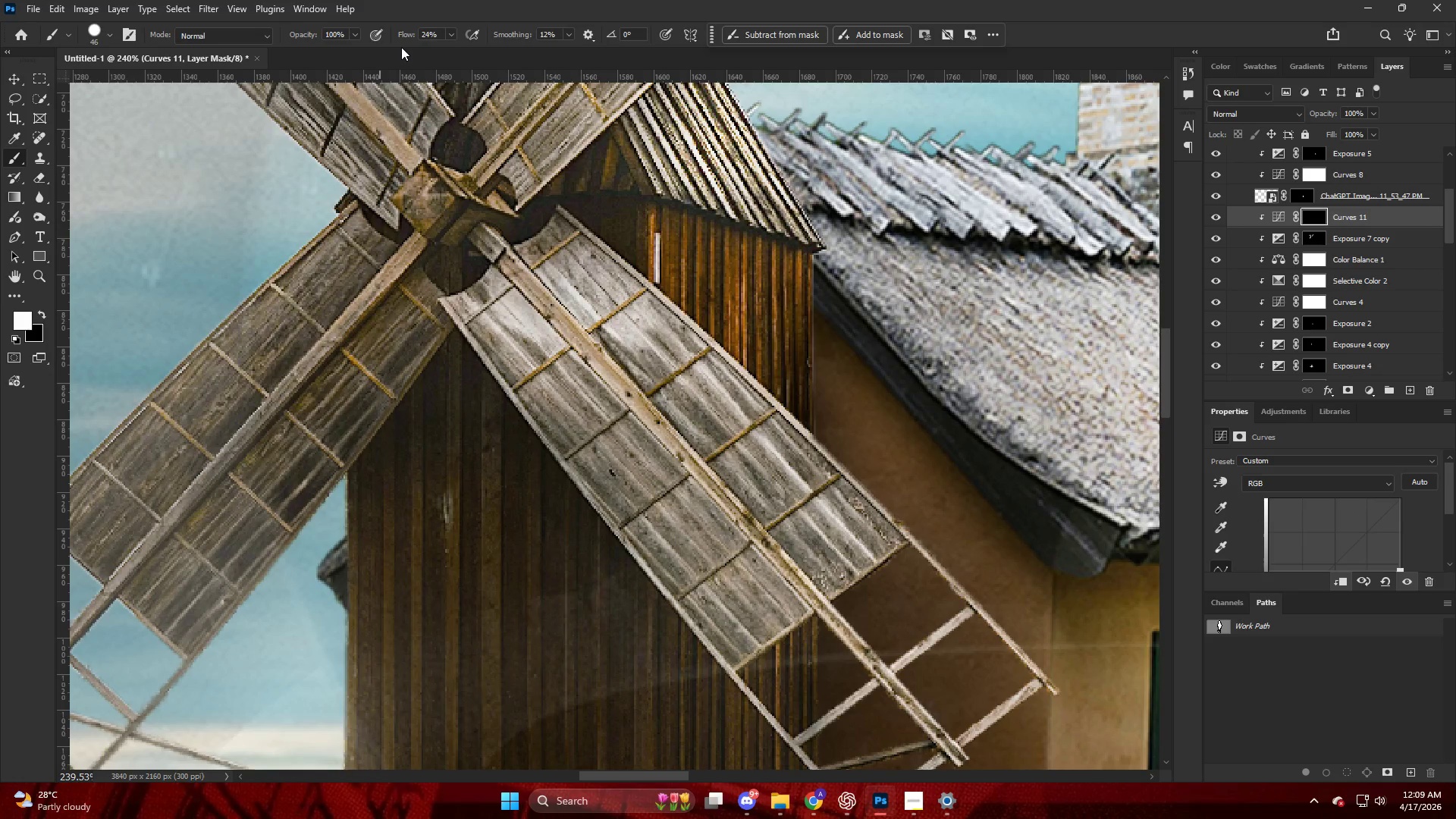 
left_click_drag(start_coordinate=[406, 35], to_coordinate=[381, 35])
 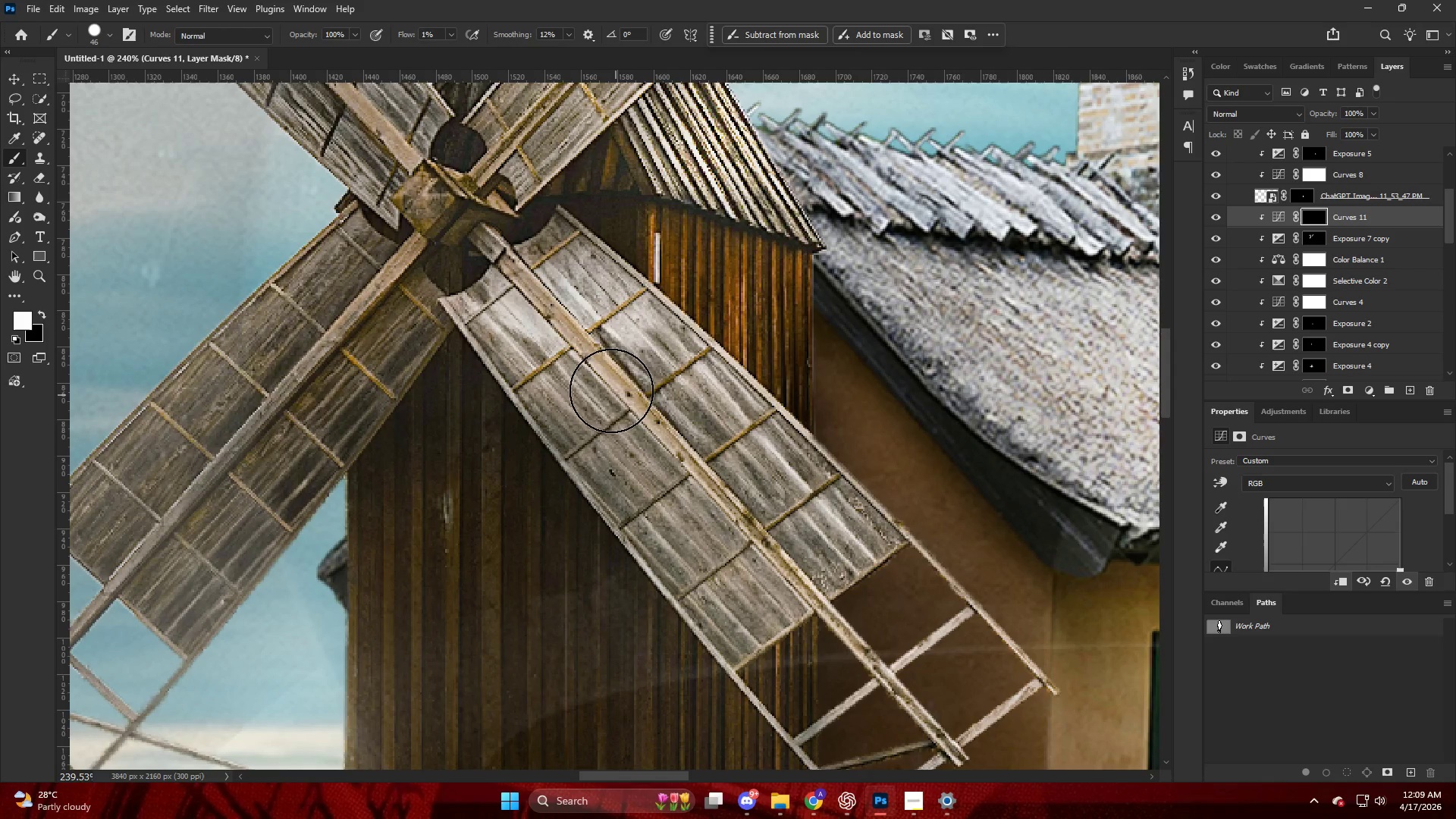 
left_click_drag(start_coordinate=[576, 340], to_coordinate=[657, 473])
 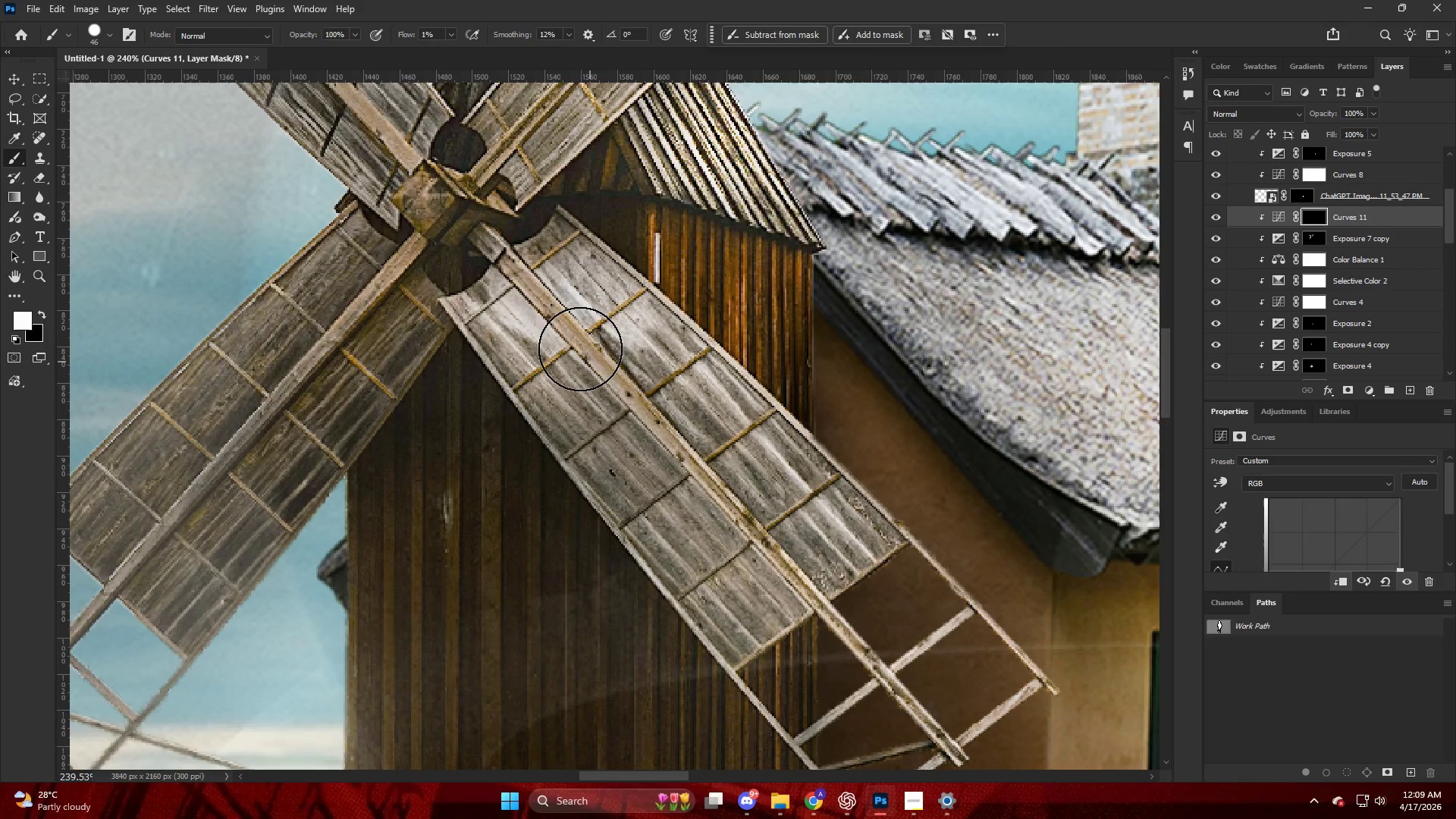 
left_click_drag(start_coordinate=[580, 349], to_coordinate=[422, 310])
 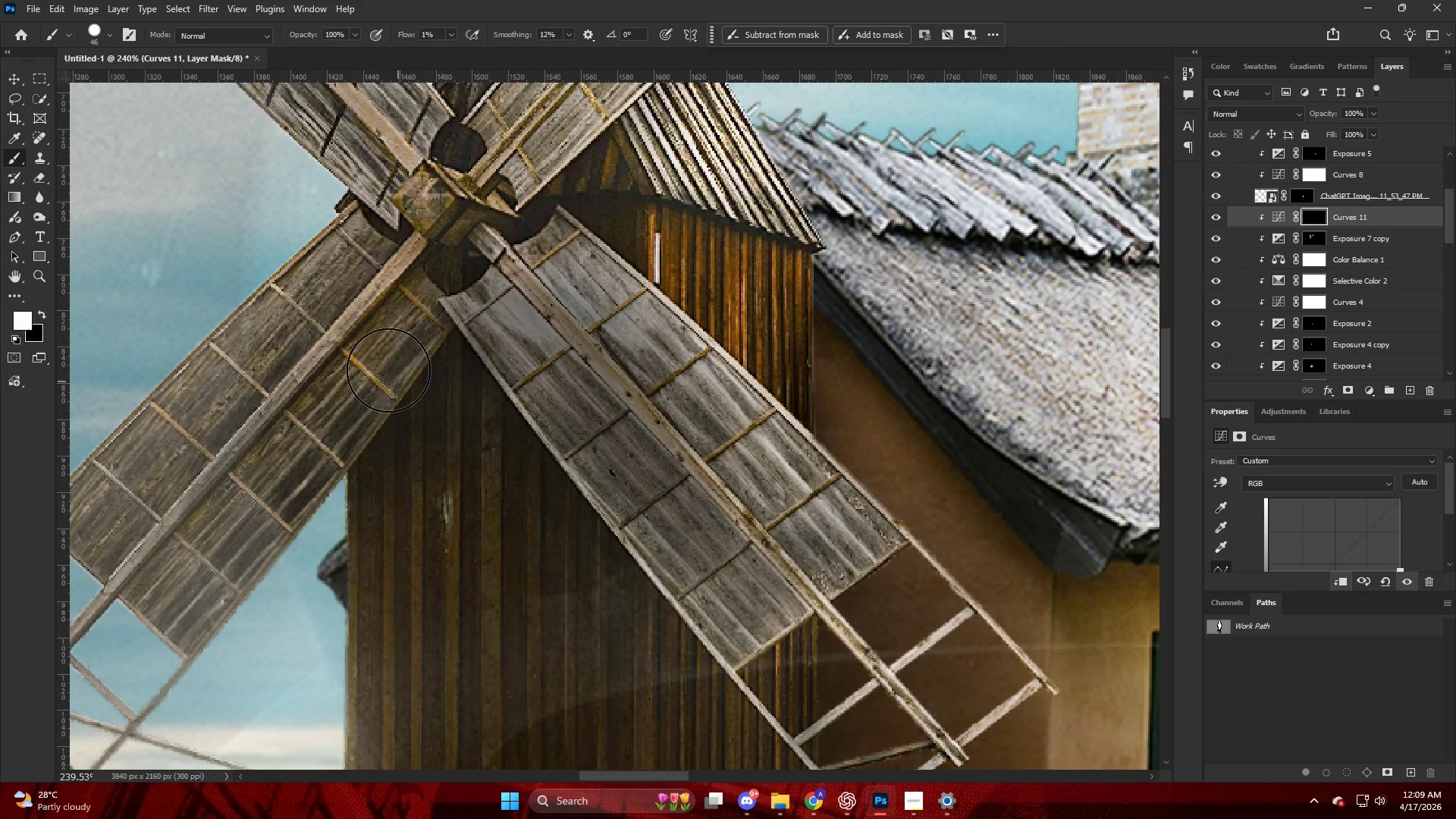 
type(xe)
 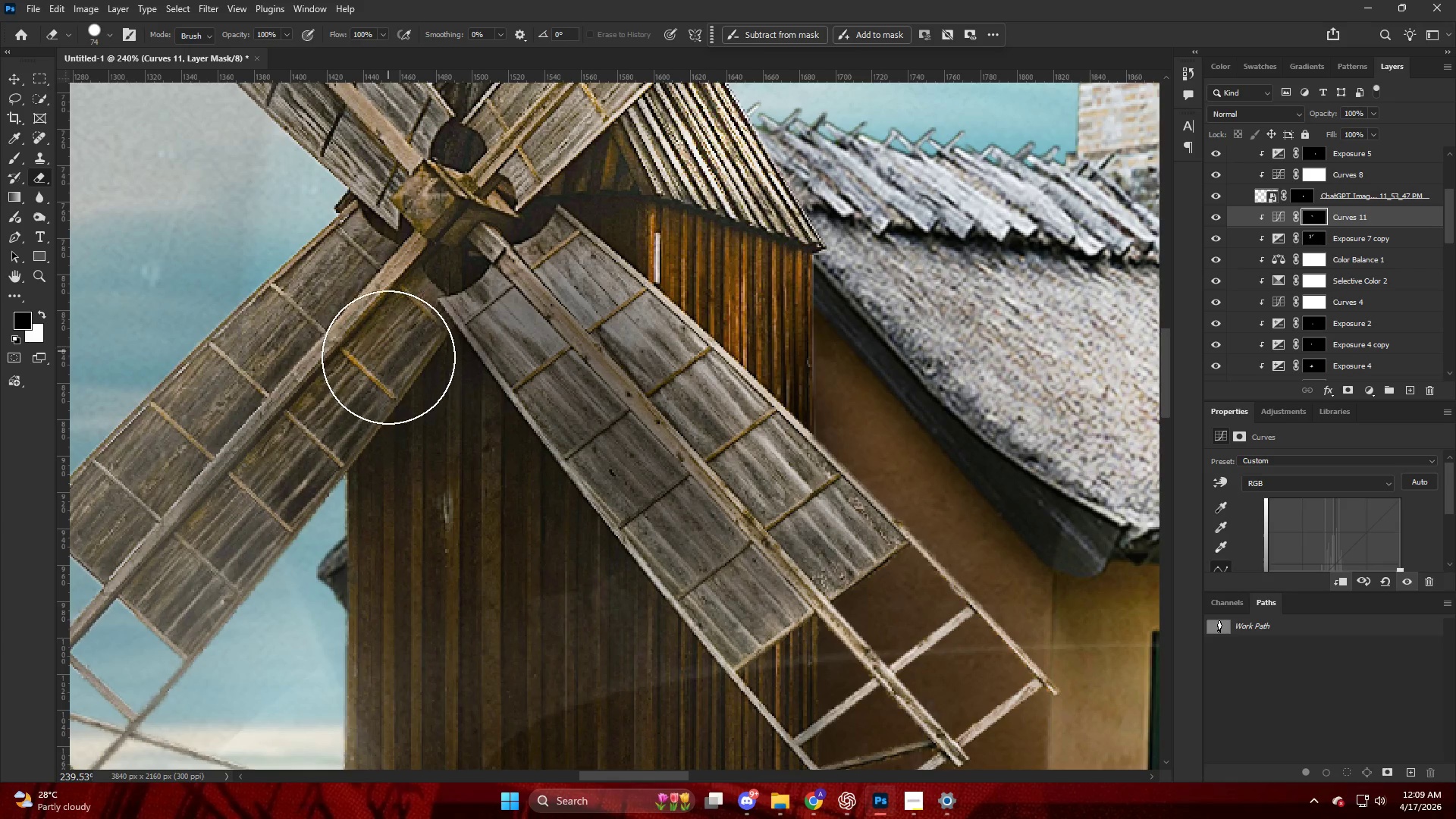 
key(Alt+AltLeft)
 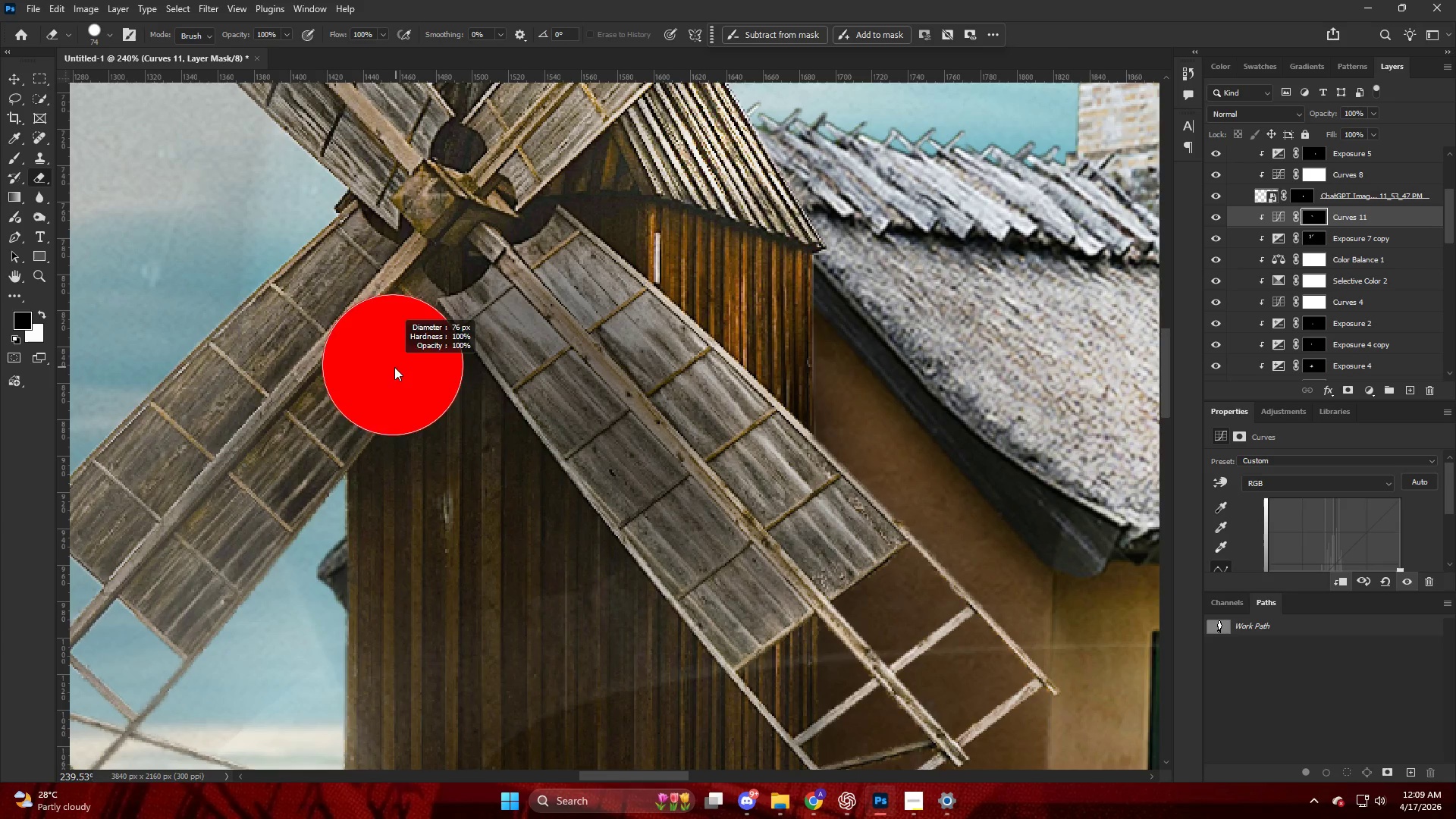 
key(X)
 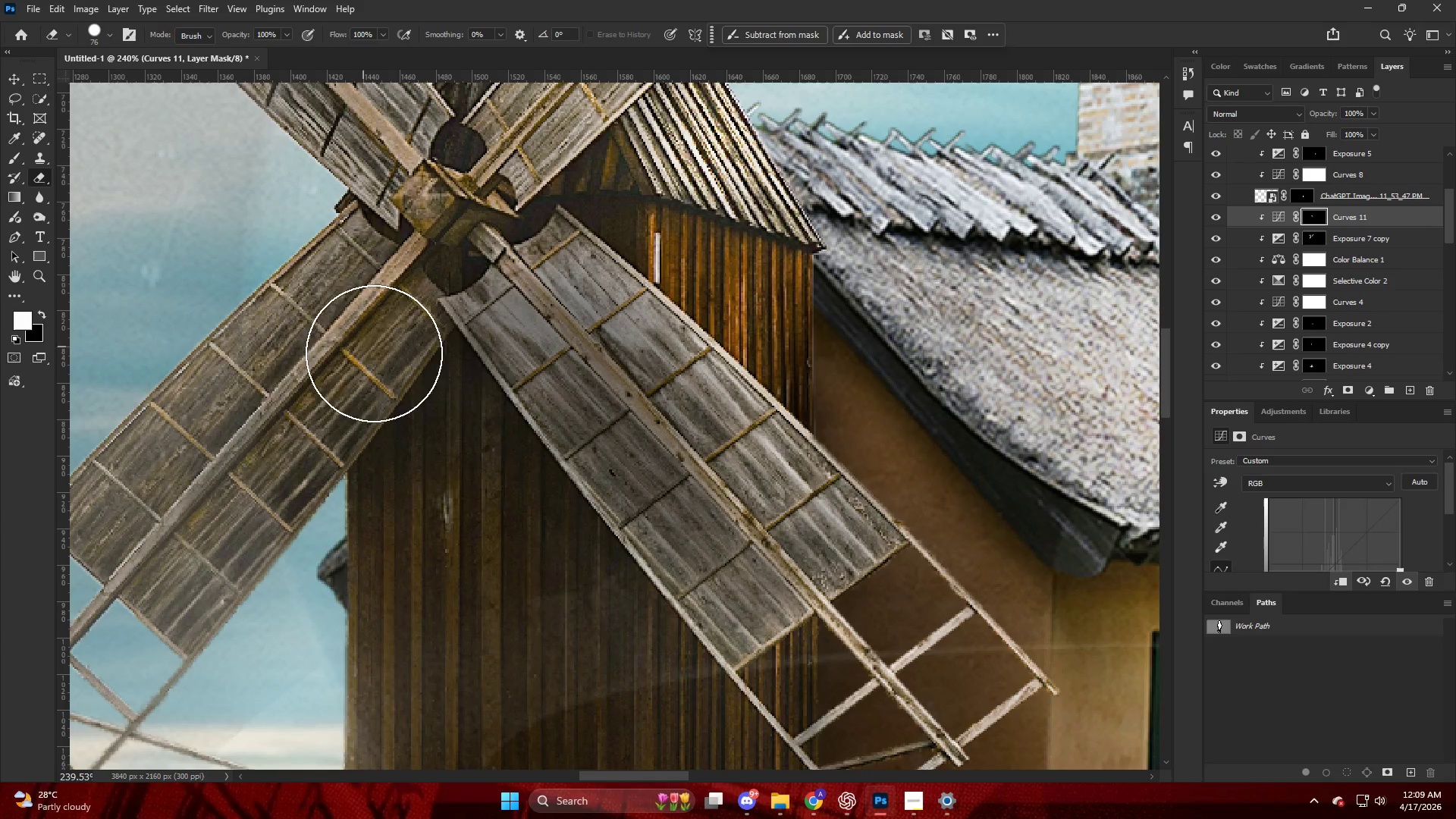 
left_click_drag(start_coordinate=[385, 363], to_coordinate=[591, 655])
 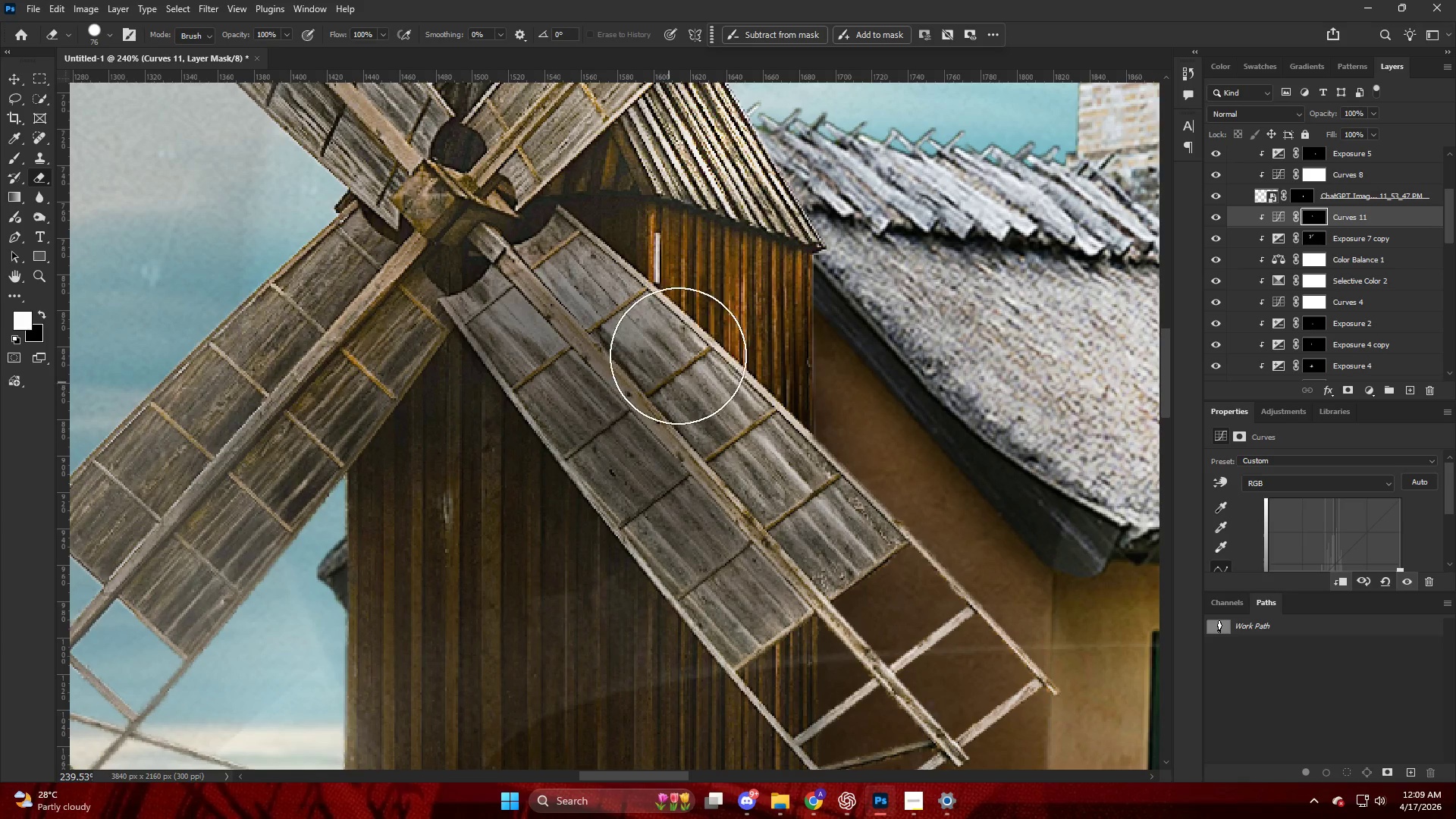 
type(xb)
 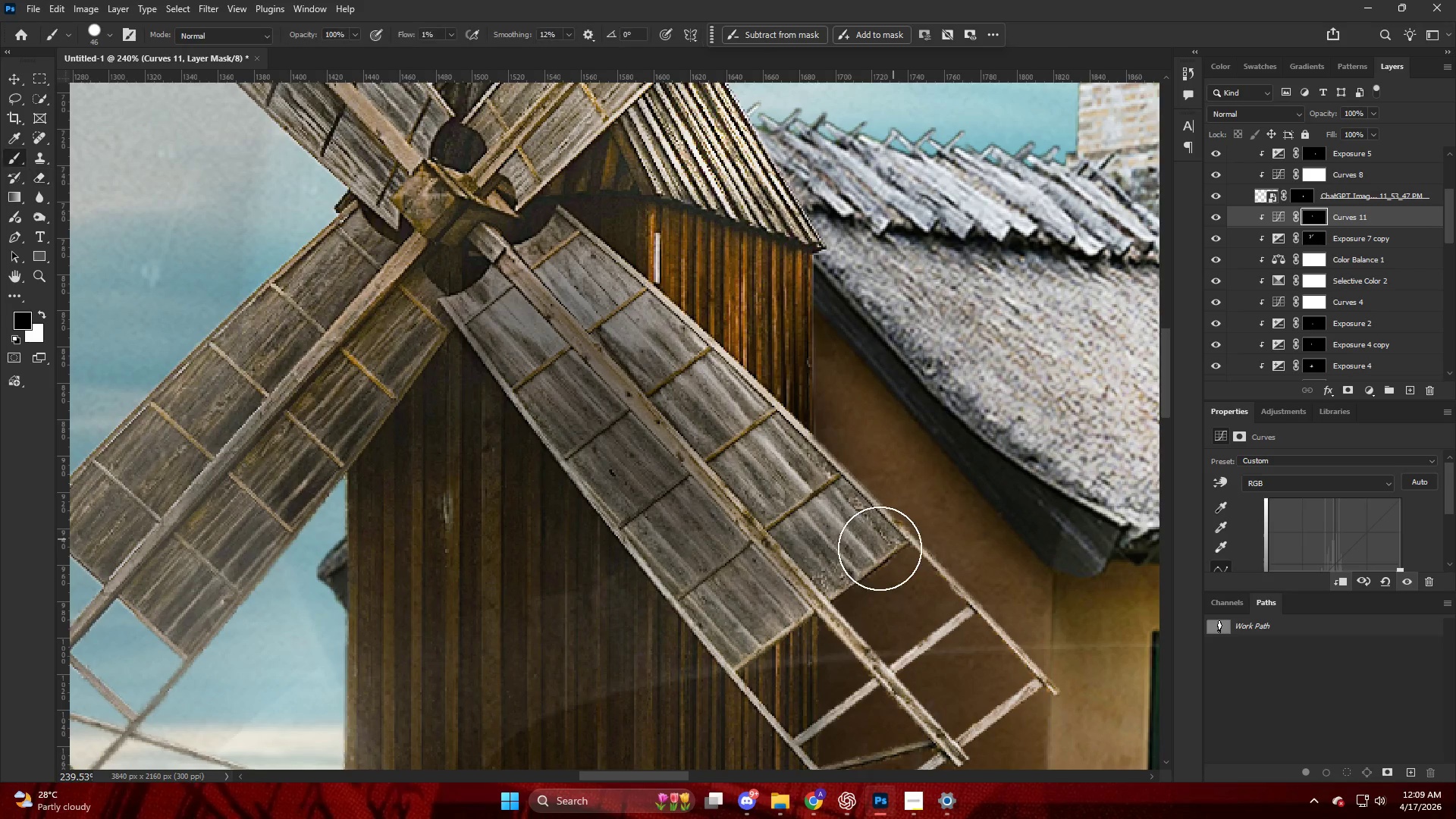 
key(Alt+AltLeft)
 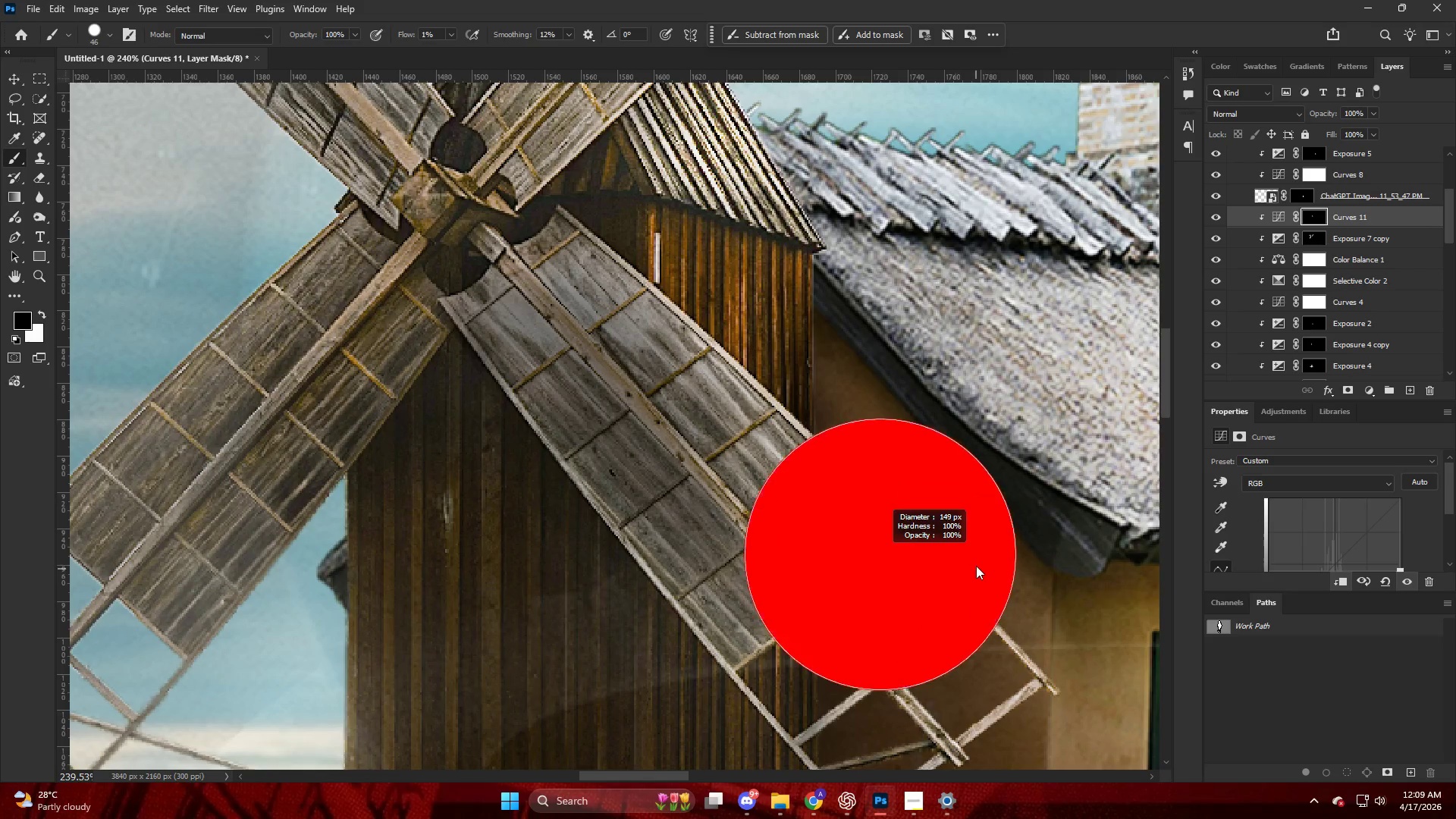 
key(X)
 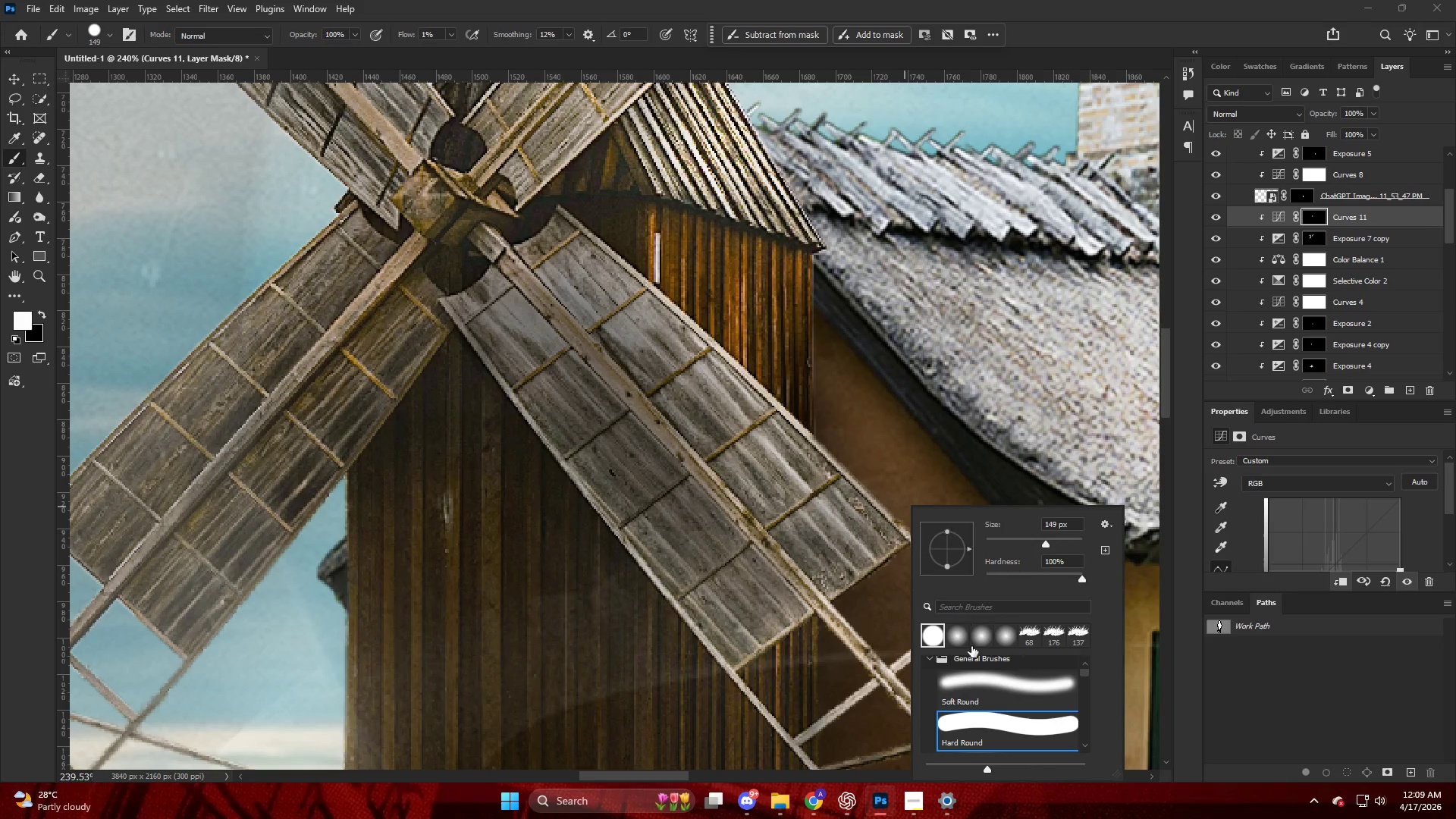 
left_click([1002, 692])
 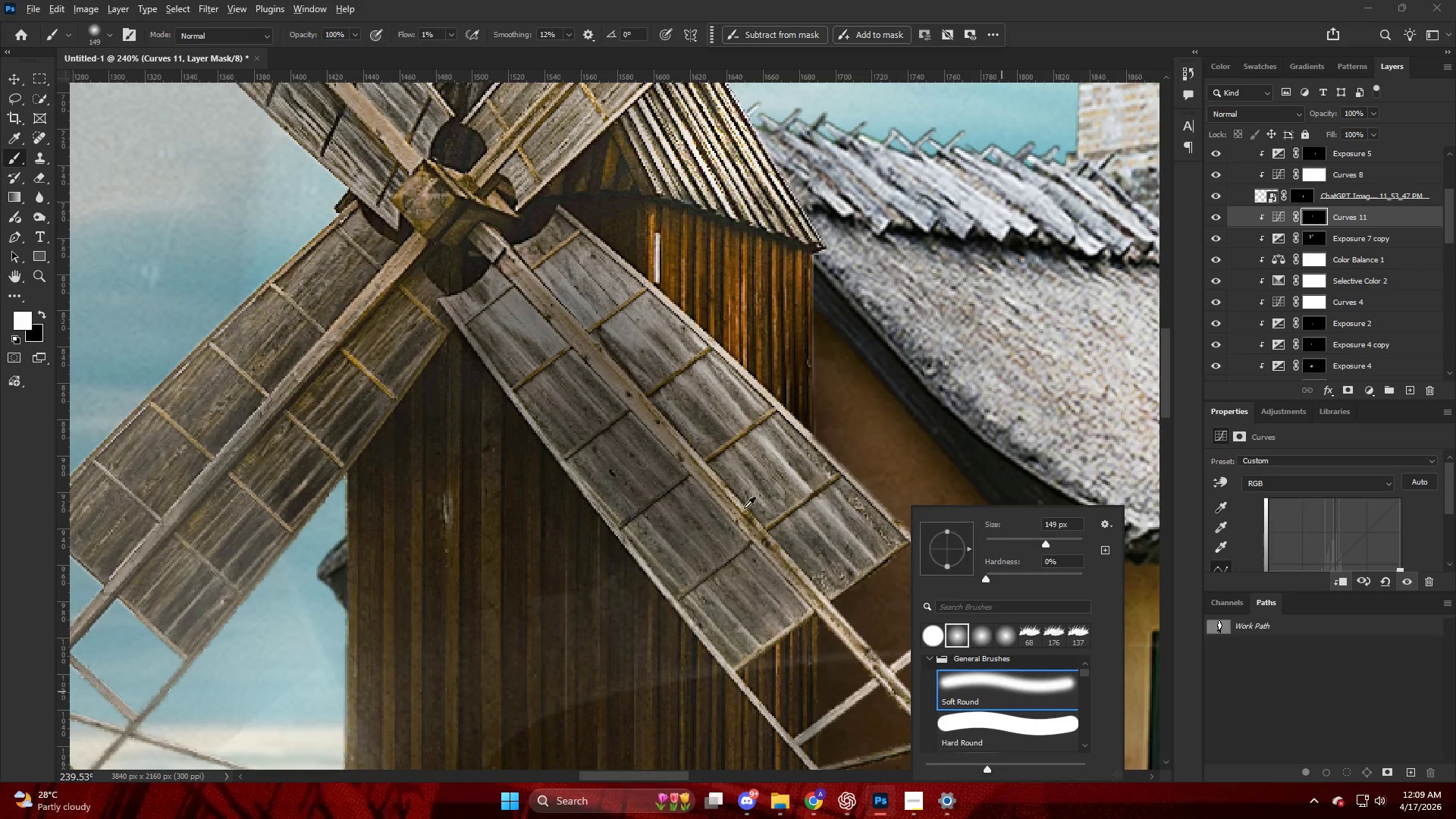 
hold_key(key=AltLeft, duration=0.33)
 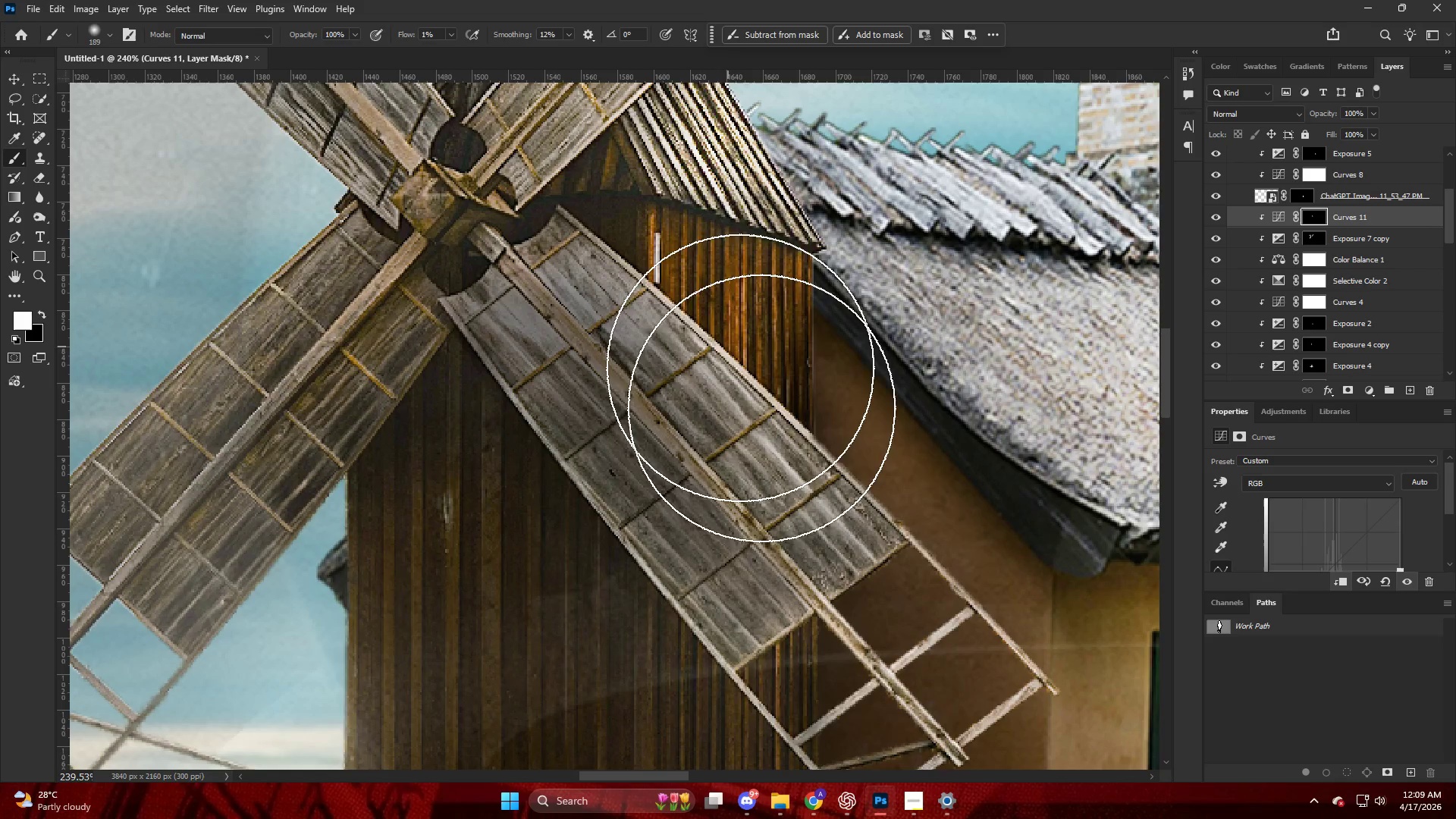 
left_click_drag(start_coordinate=[735, 357], to_coordinate=[875, 609])
 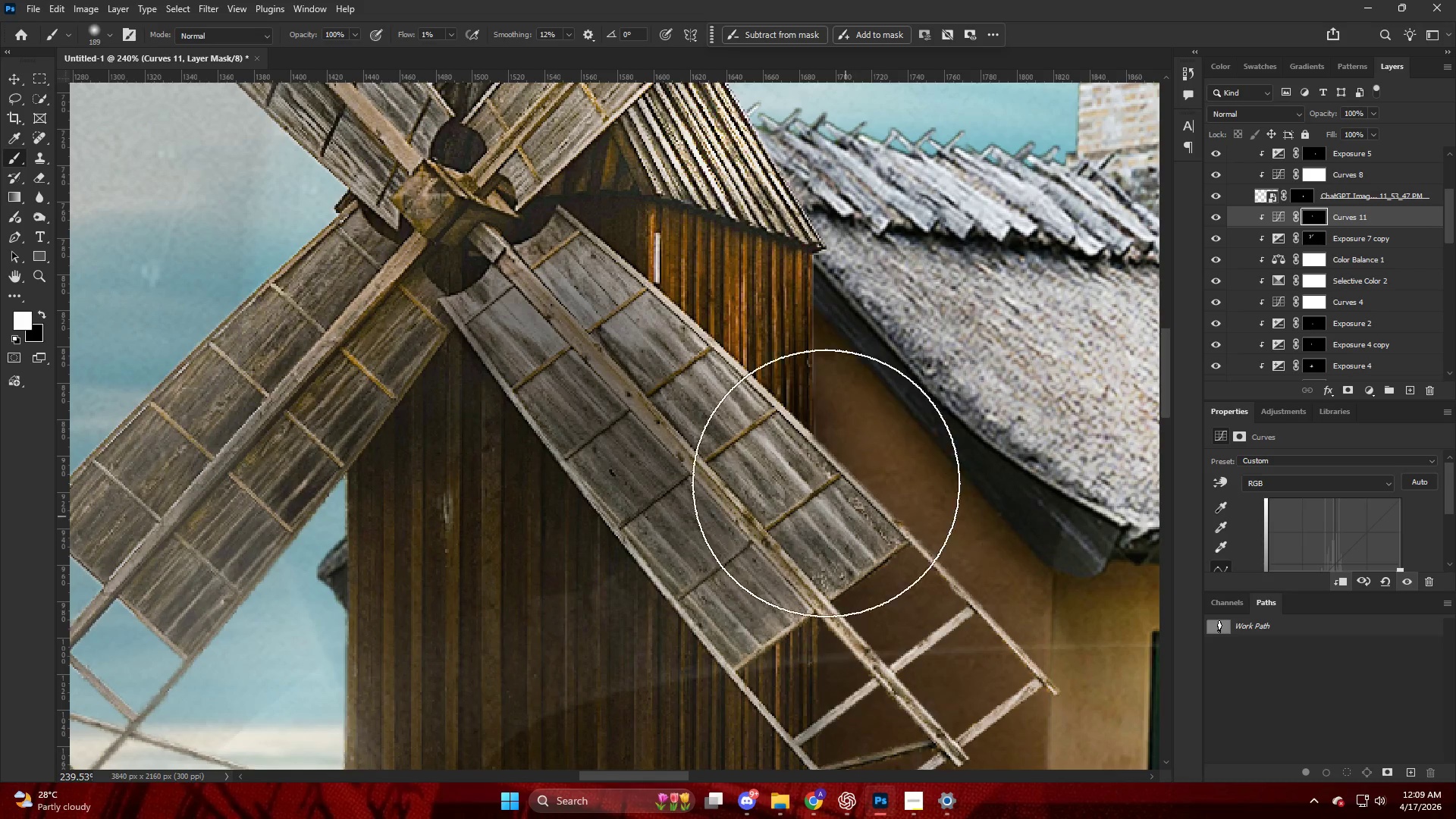 
type(xxz)
 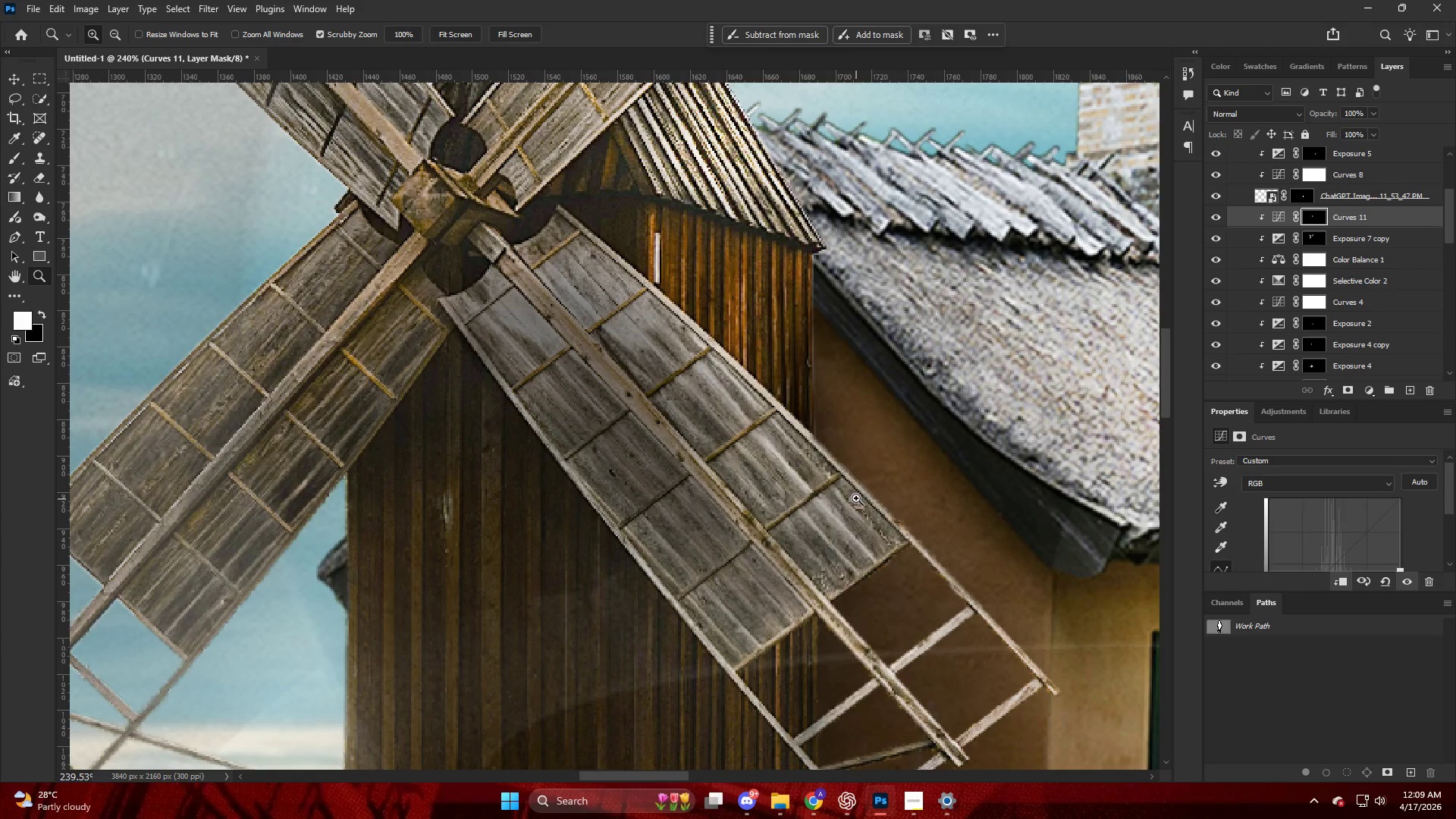 
left_click_drag(start_coordinate=[758, 422], to_coordinate=[772, 413])
 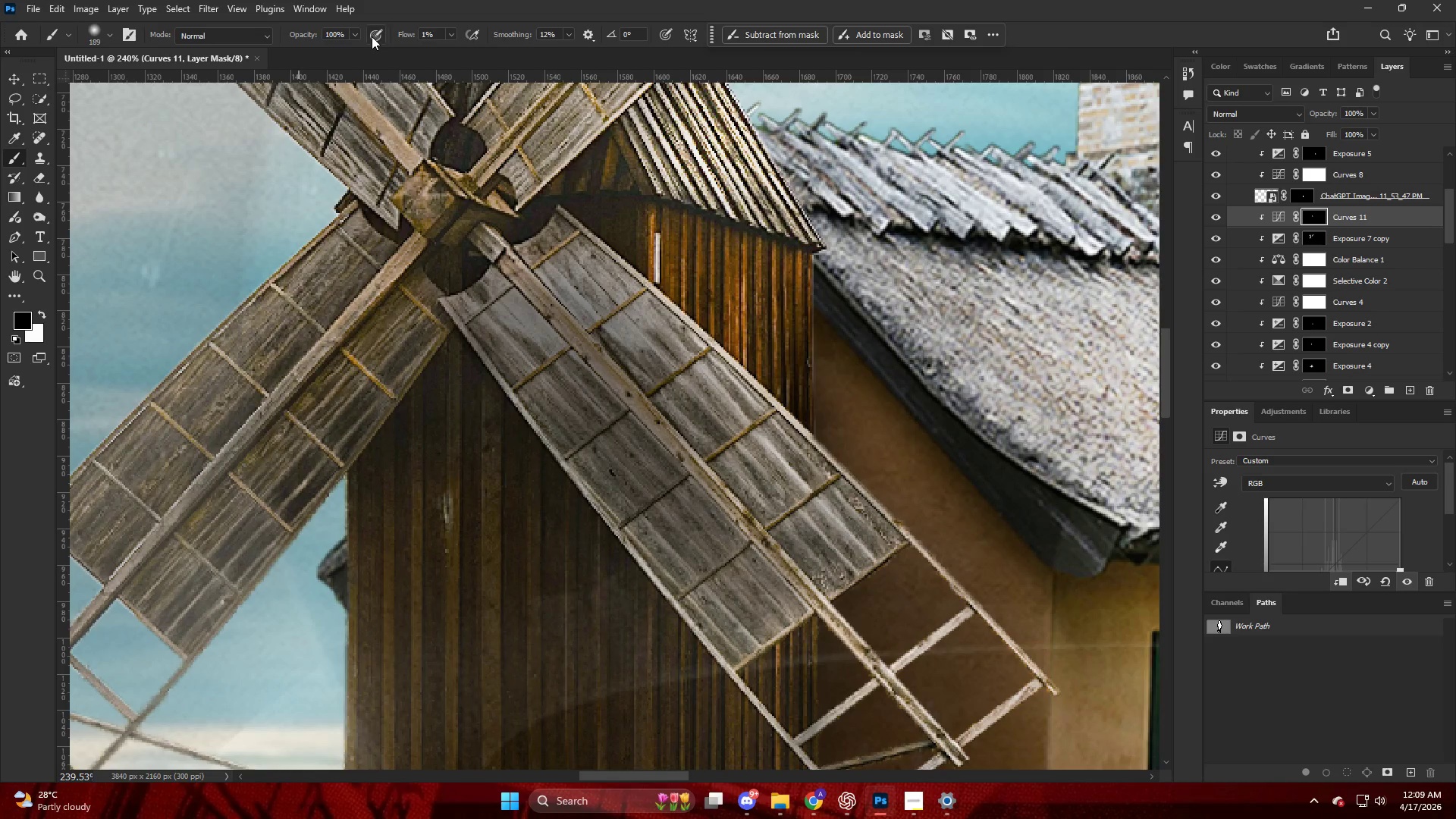 
left_click_drag(start_coordinate=[394, 33], to_coordinate=[428, 41])
 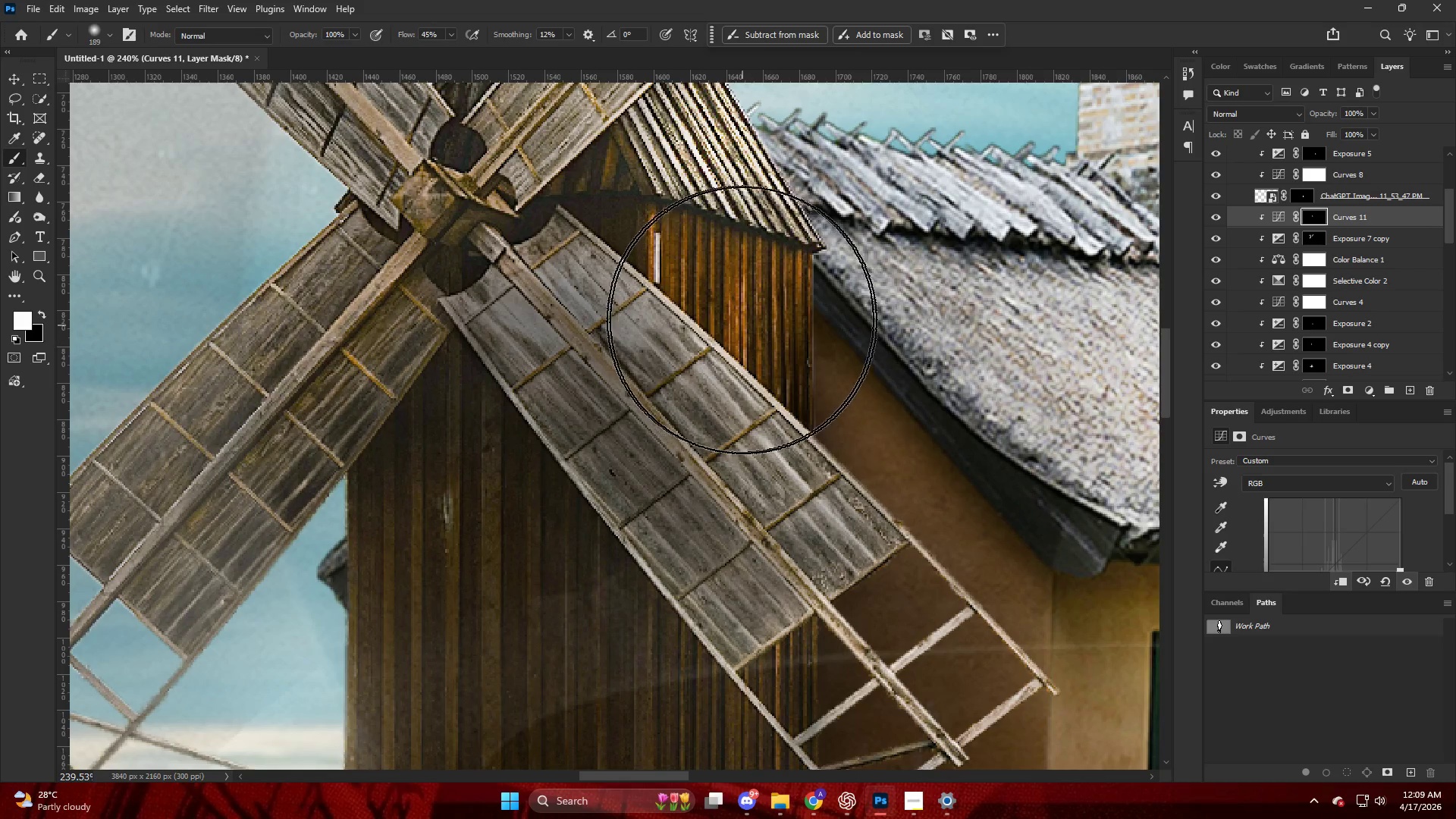 
left_click_drag(start_coordinate=[805, 414], to_coordinate=[887, 592])
 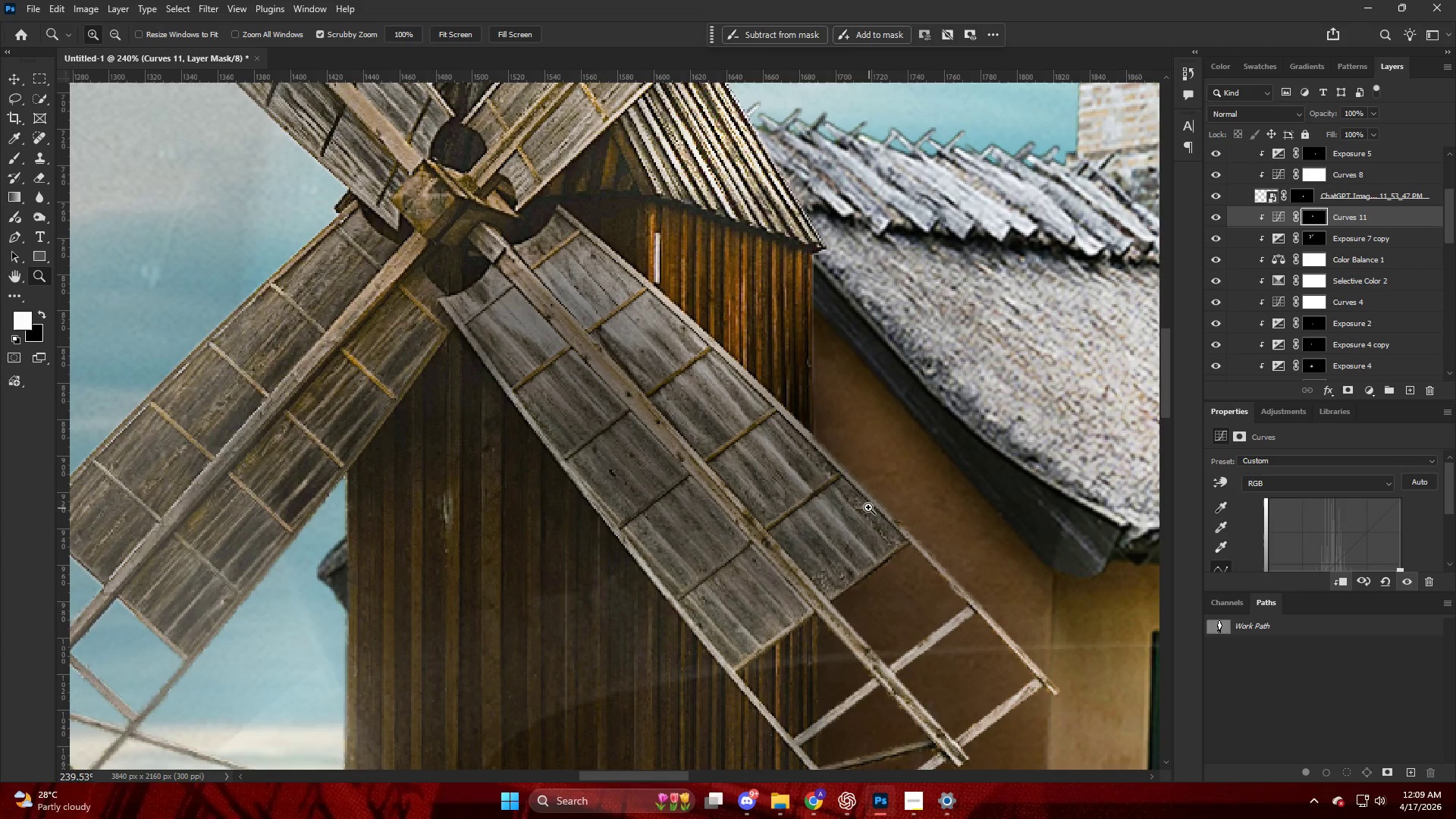 
key(Control+ControlLeft)
 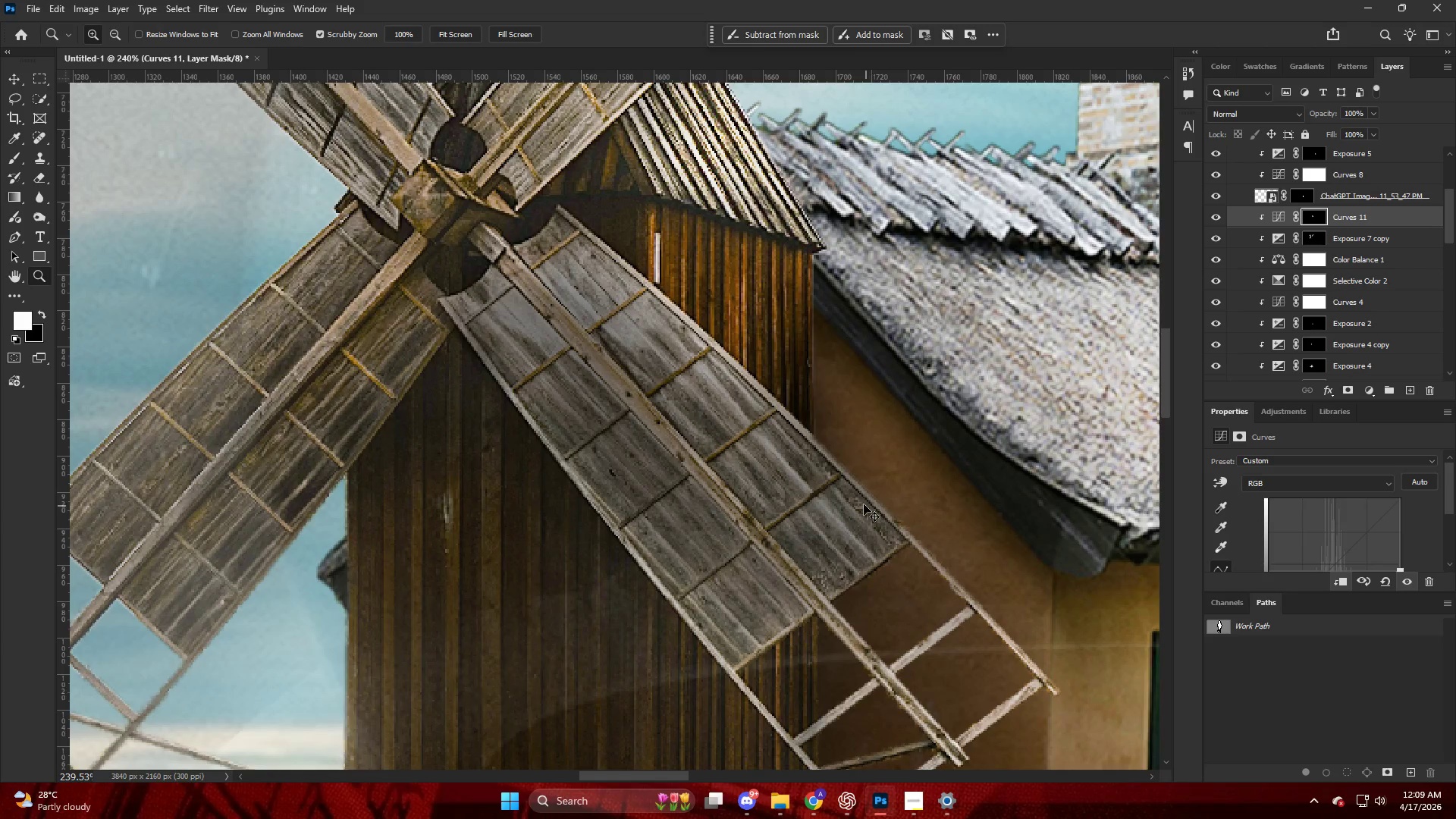 
key(Control+Z)
 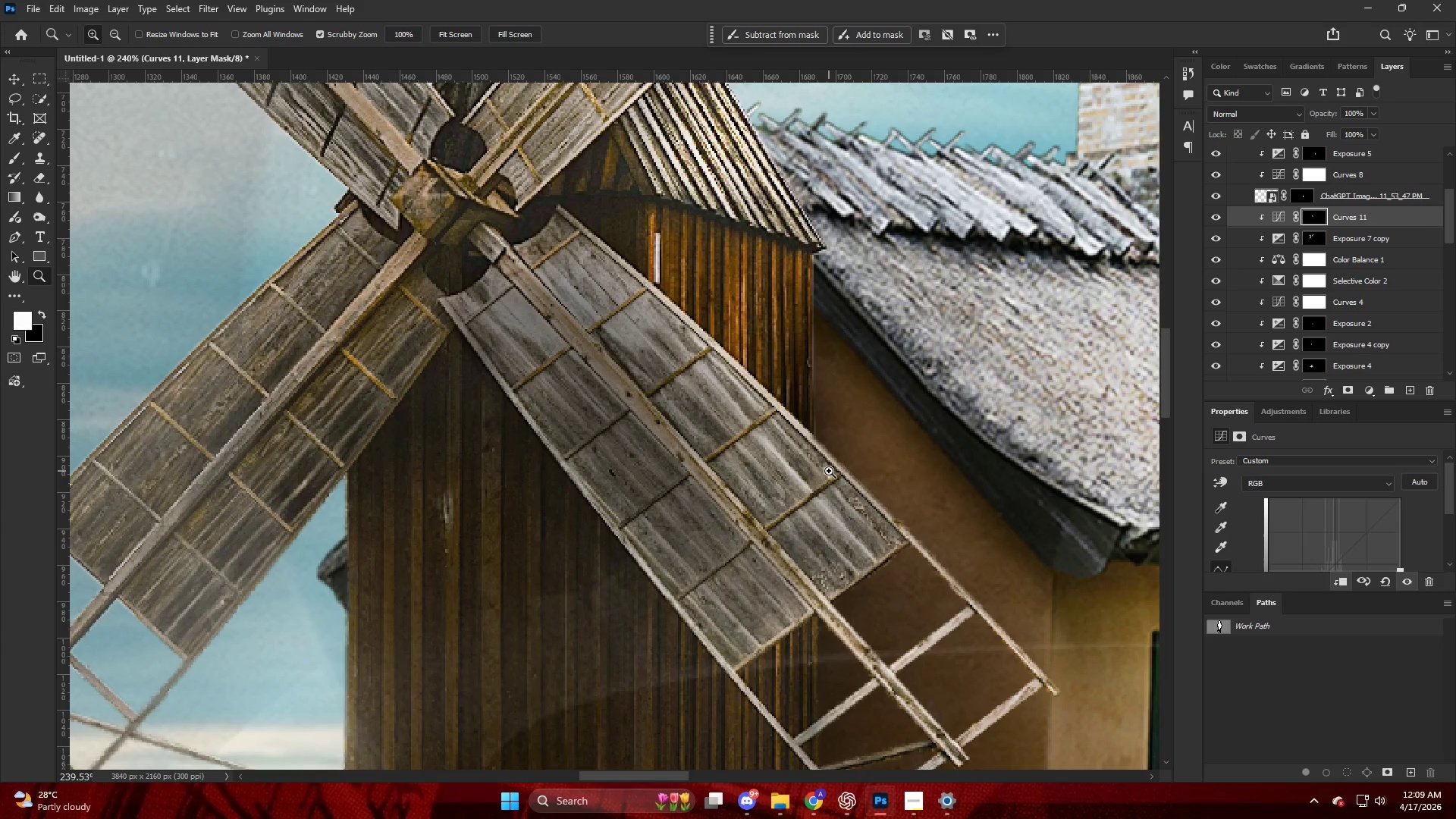 
type(bx)
 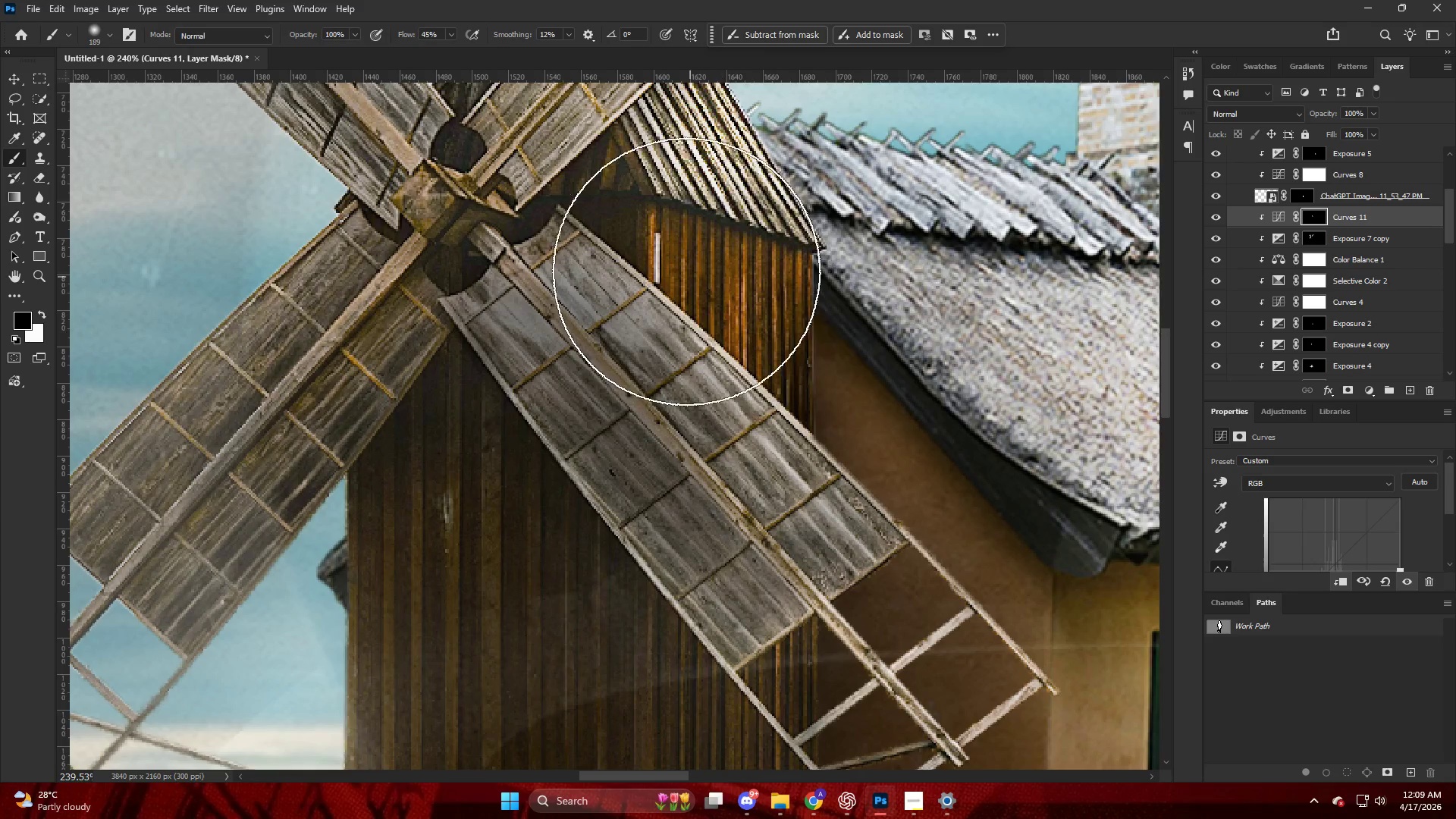 
left_click_drag(start_coordinate=[698, 294], to_coordinate=[901, 627])
 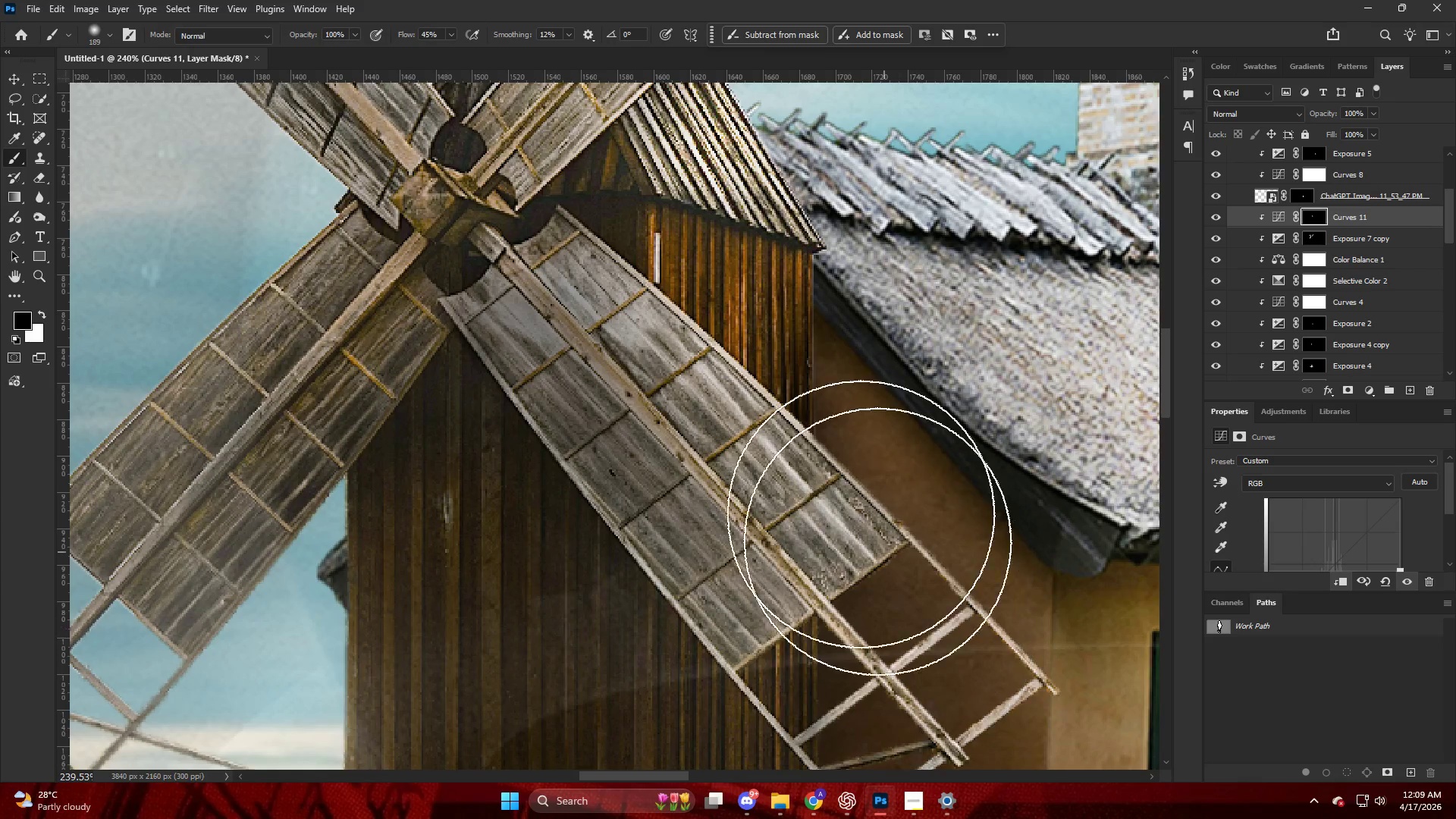 
hold_key(key=AltLeft, duration=0.77)
scroll: coordinate [714, 328], scroll_direction: down, amount: 18.0
 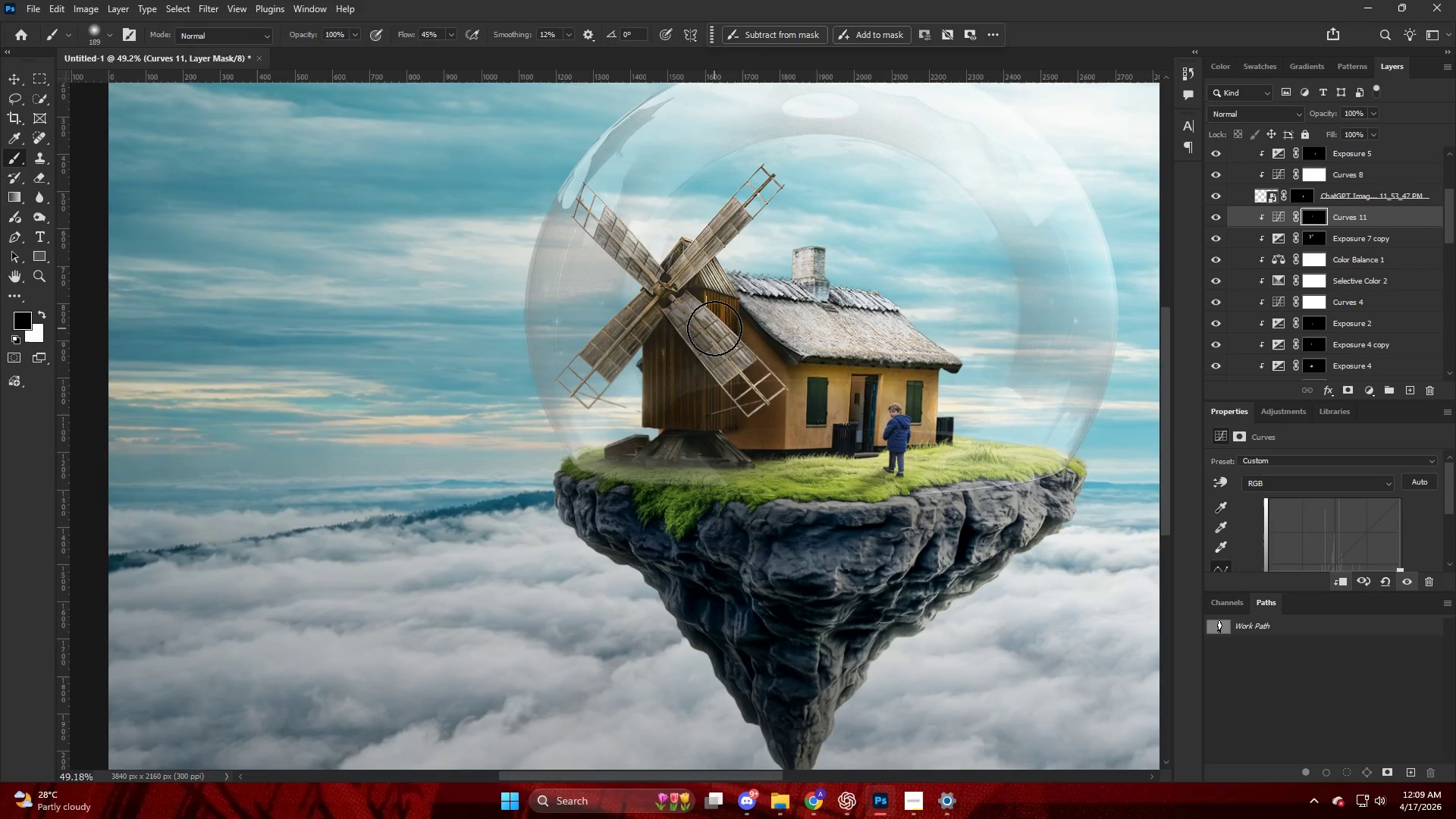 
hold_key(key=ControlLeft, duration=0.64)
 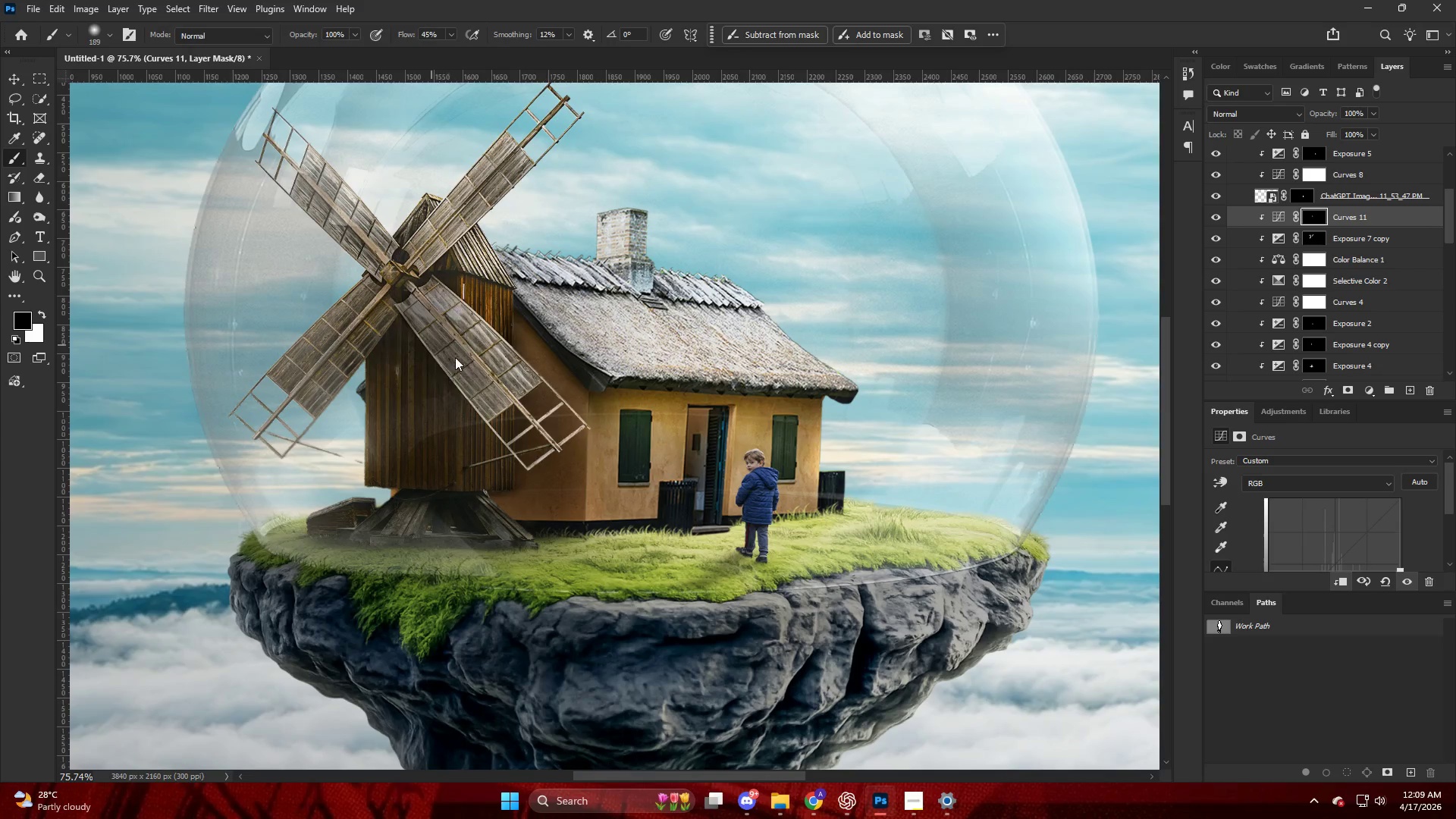 
key(Alt+AltLeft)
 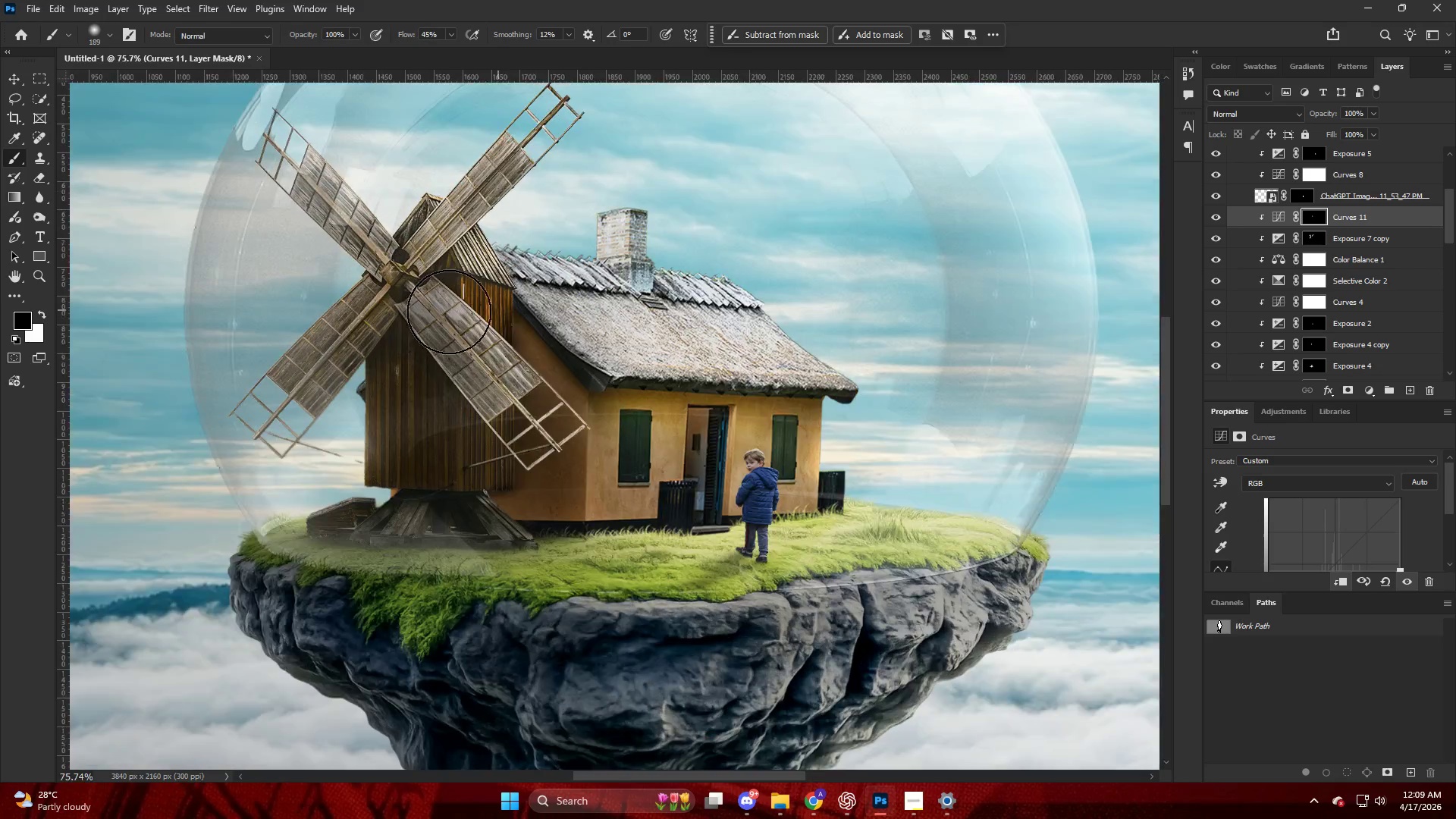 
key(Alt+AltLeft)
 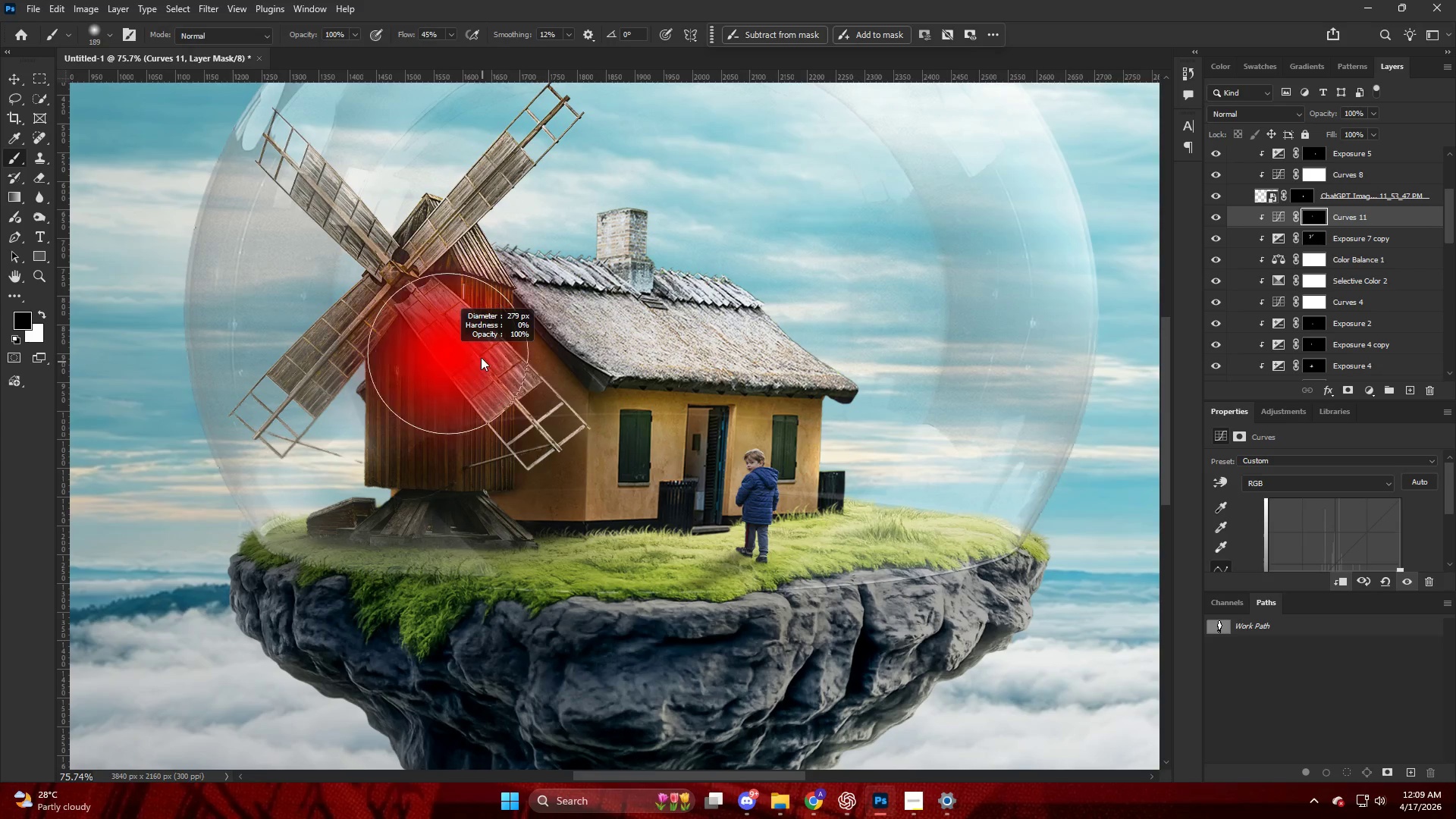 
scroll: coordinate [532, 317], scroll_direction: down, amount: 14.0
 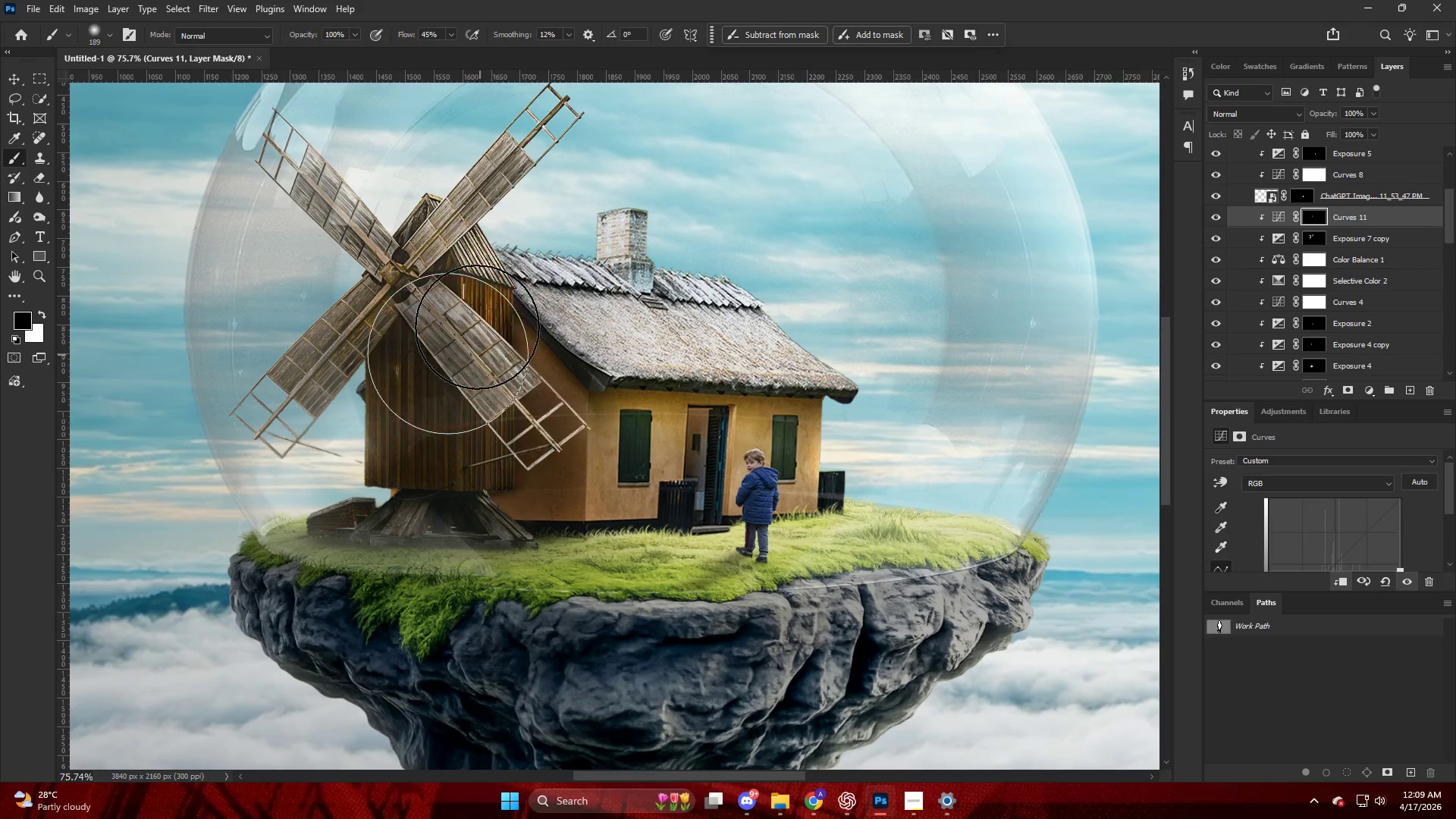 
left_click_drag(start_coordinate=[476, 326], to_coordinate=[528, 474])
 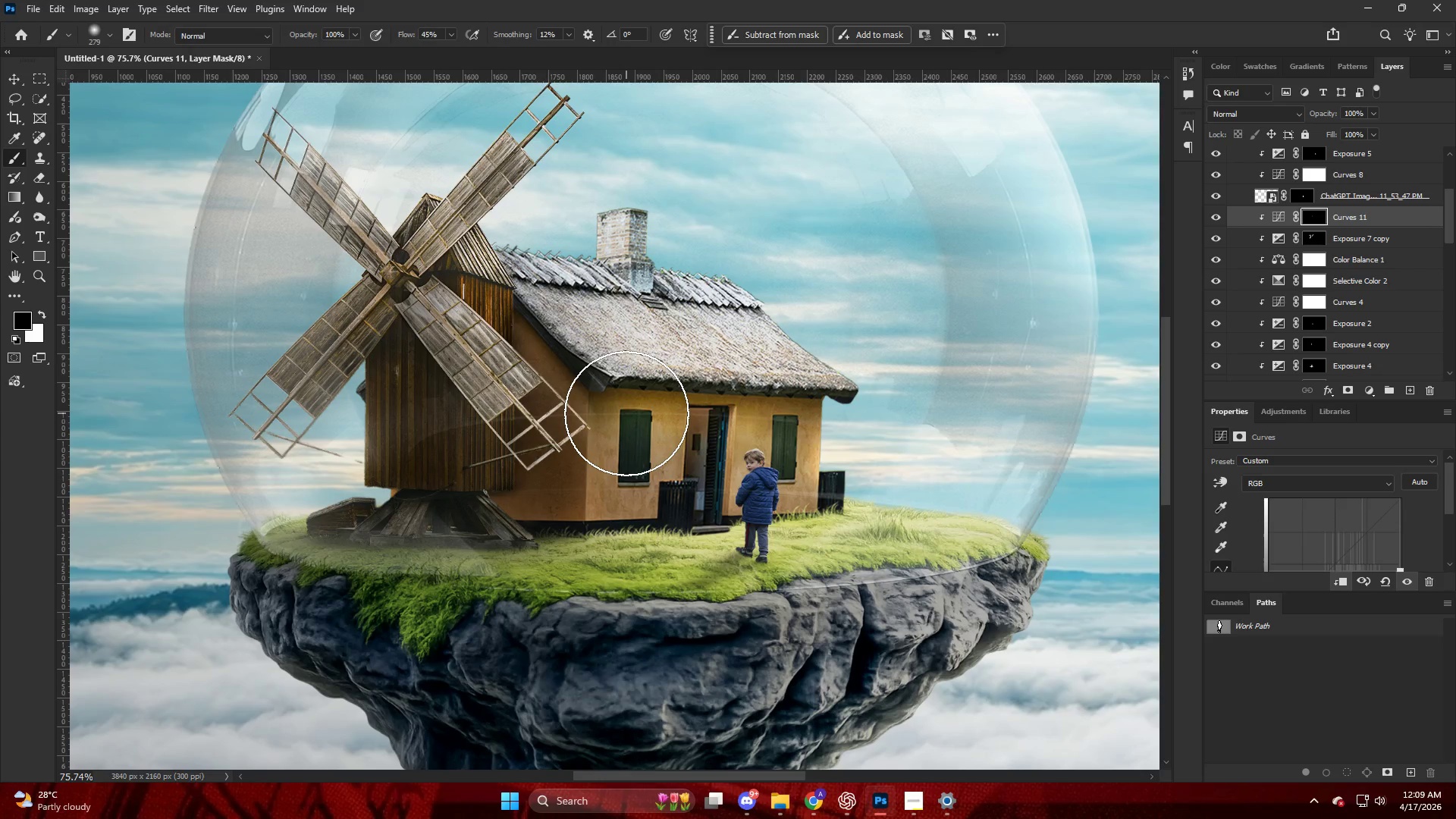 
key(Alt+AltLeft)
 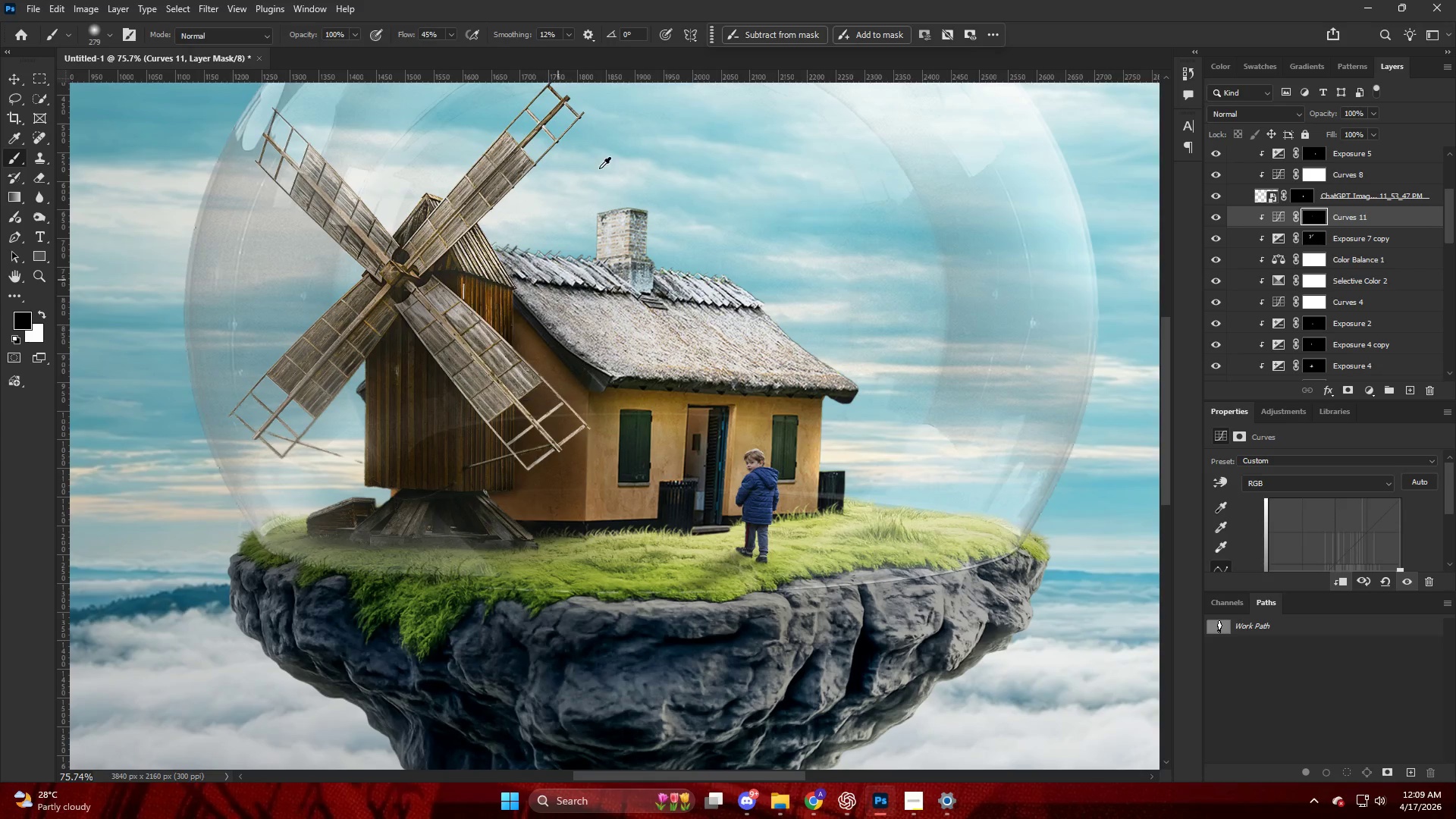 
scroll: coordinate [836, 280], scroll_direction: down, amount: 1.0